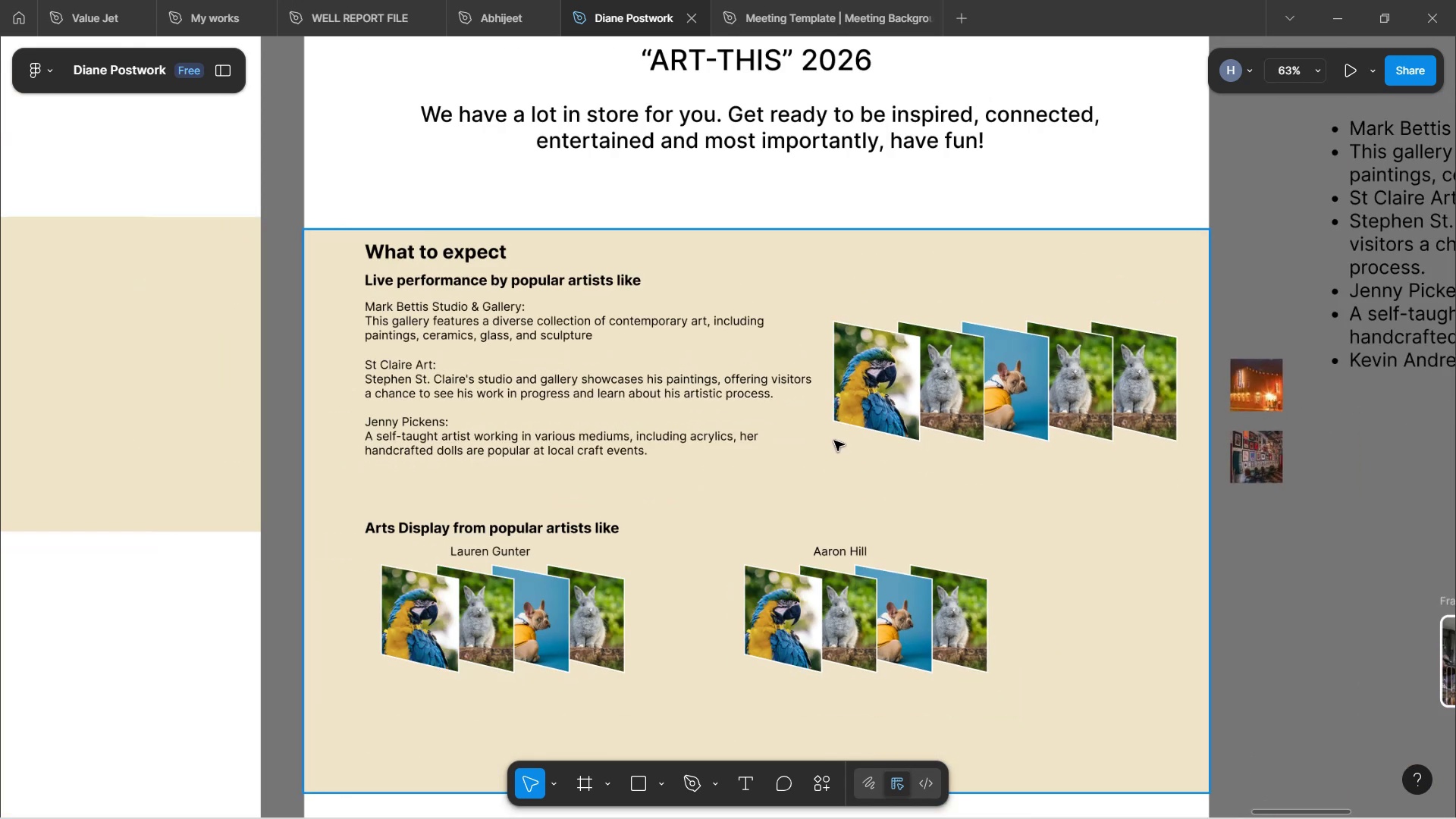 
key(Control+ControlLeft)
 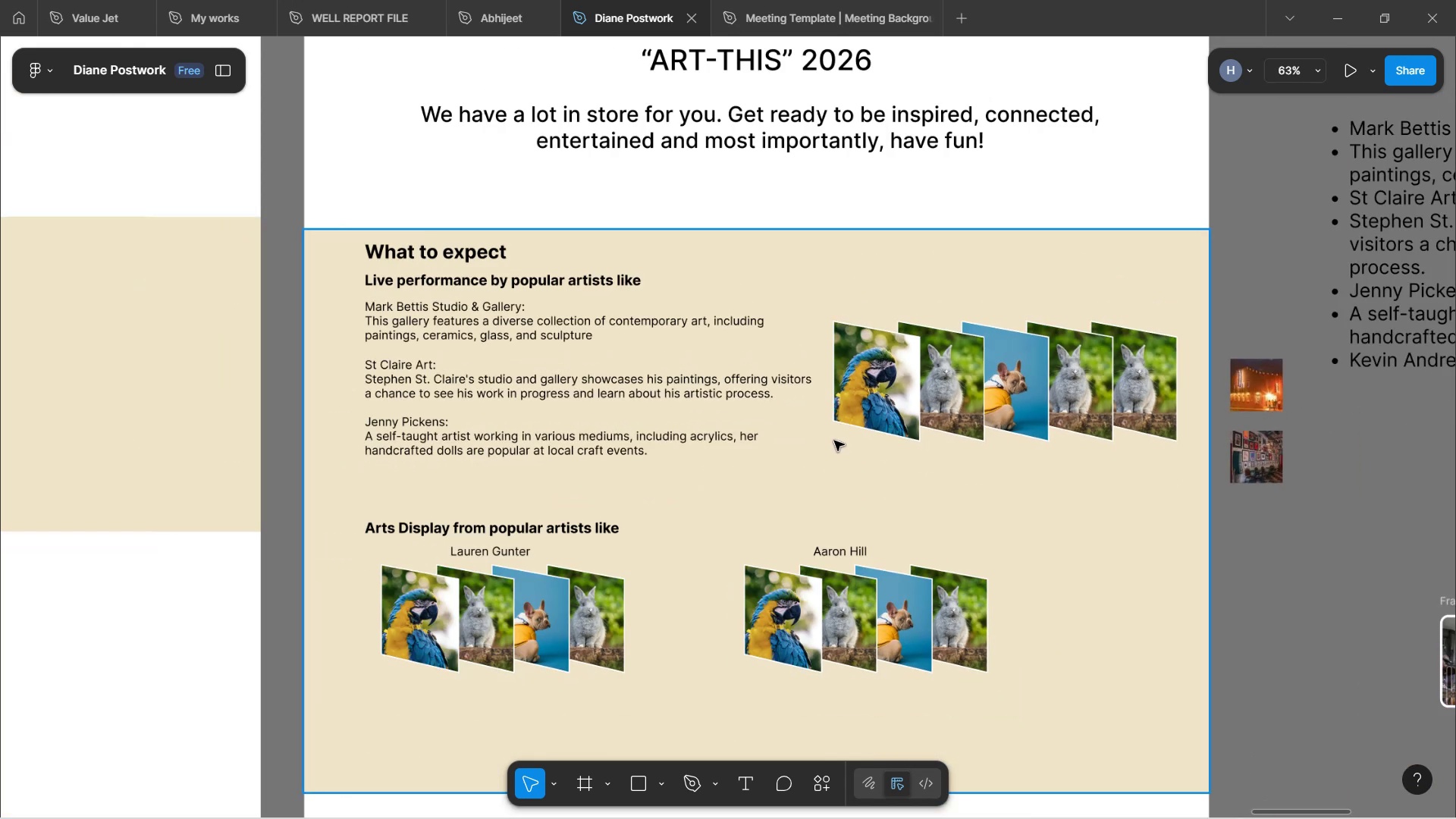 
key(Control+ControlLeft)
 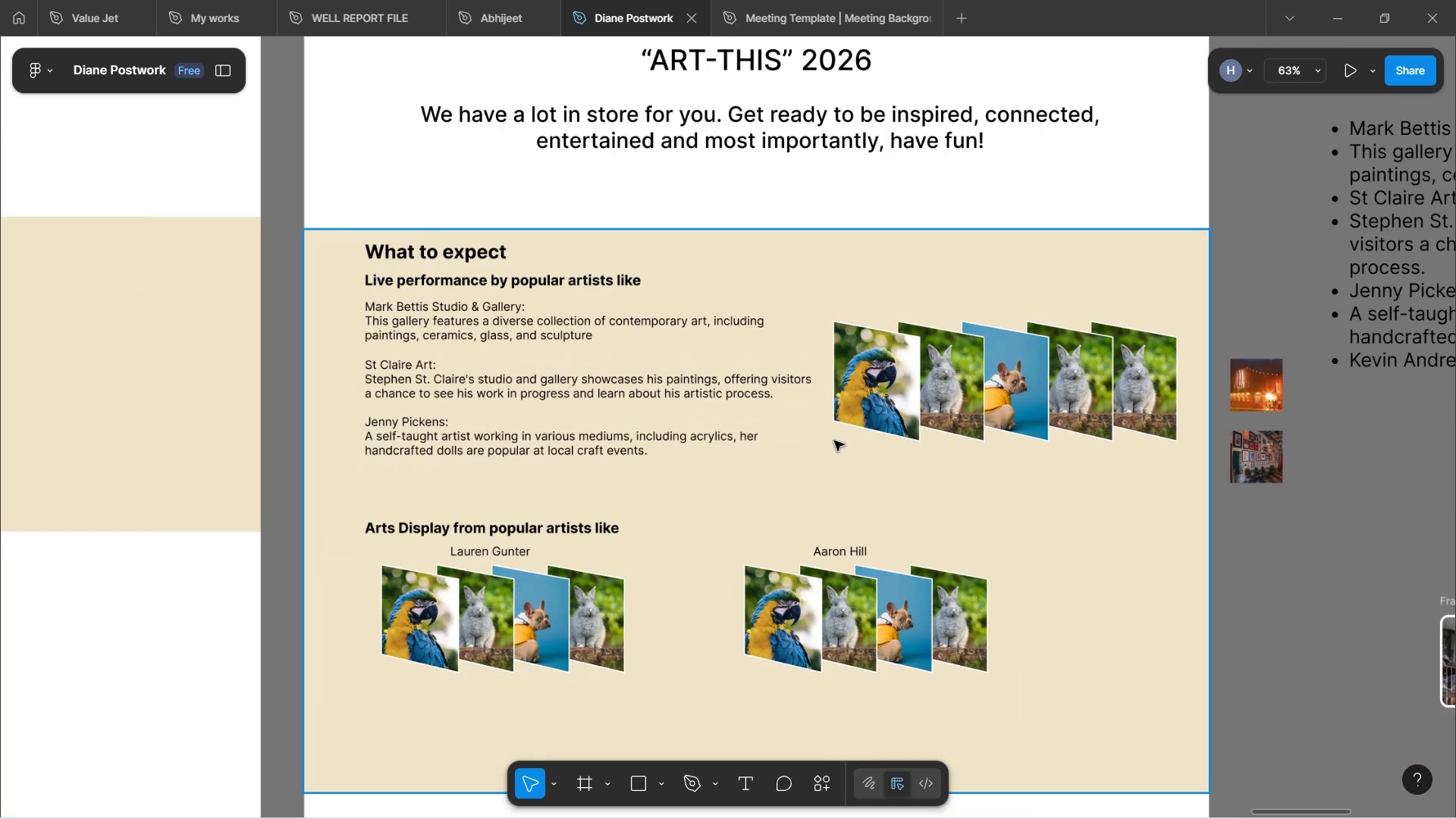 
key(Control+ControlLeft)
 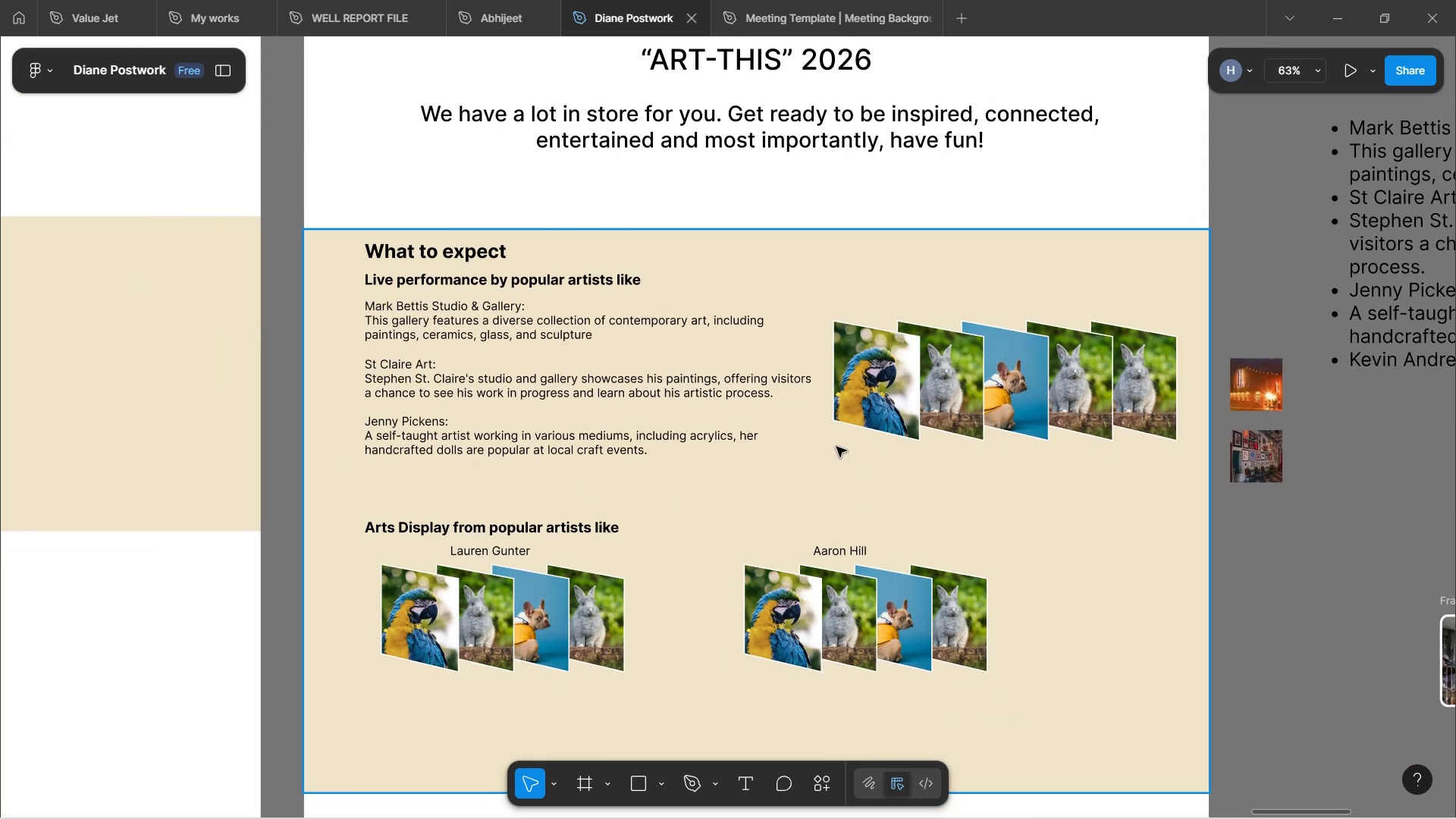 
scroll: coordinate [837, 445], scroll_direction: down, amount: 2.0
 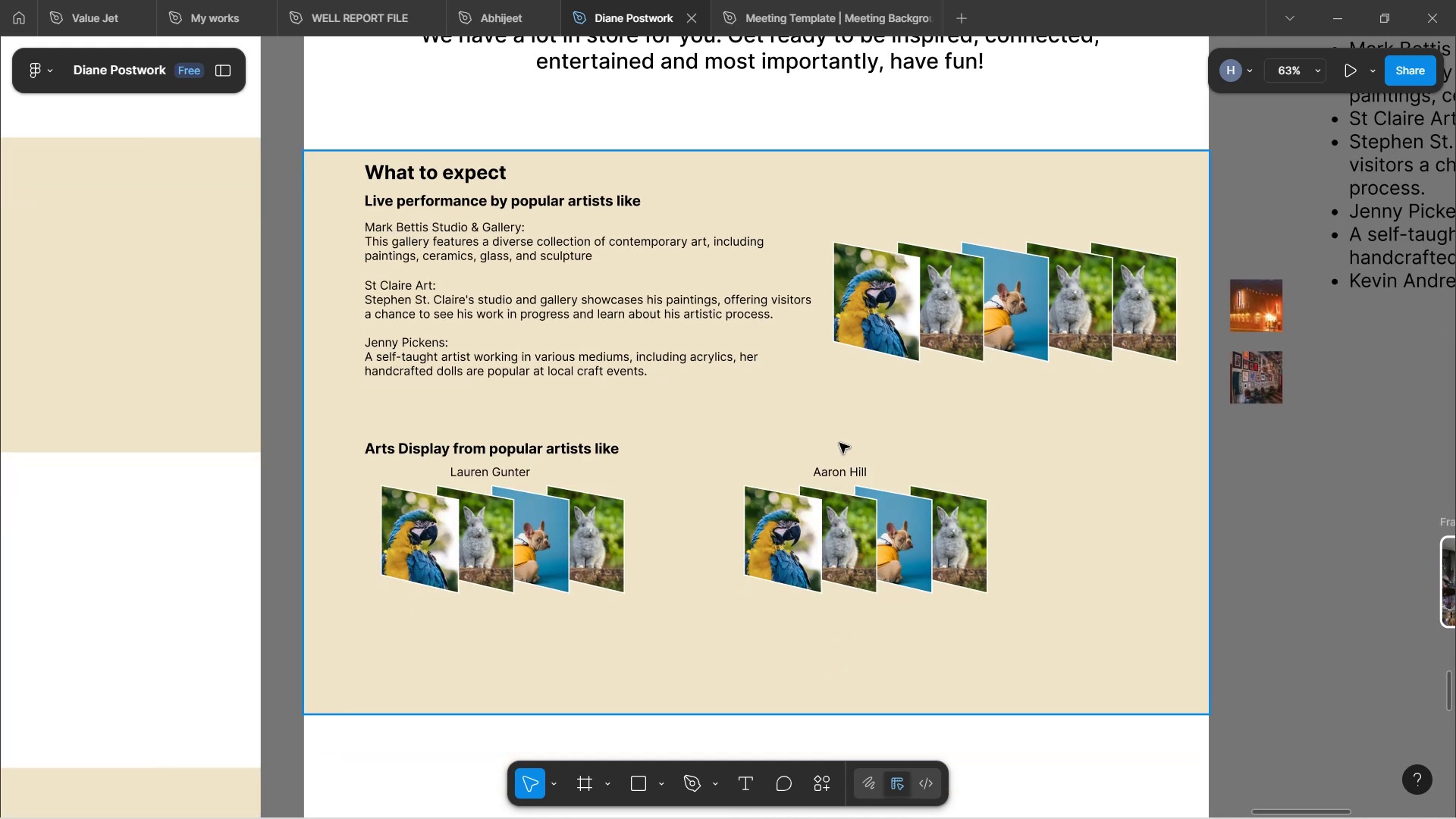 
hold_key(key=ShiftLeft, duration=1.53)
scroll: coordinate [843, 443], scroll_direction: down, amount: 15.0
 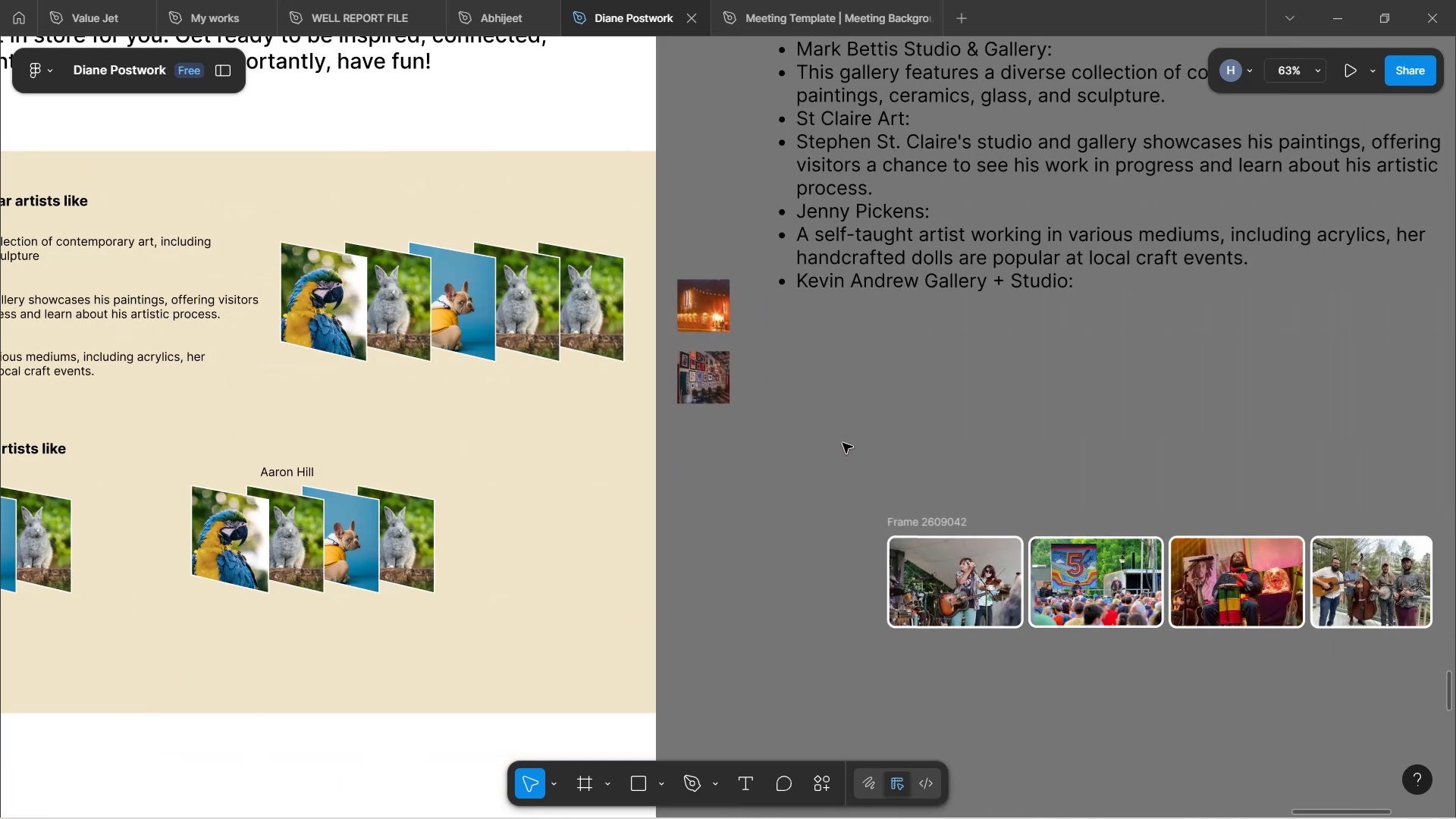 
hold_key(key=ShiftLeft, duration=1.17)
 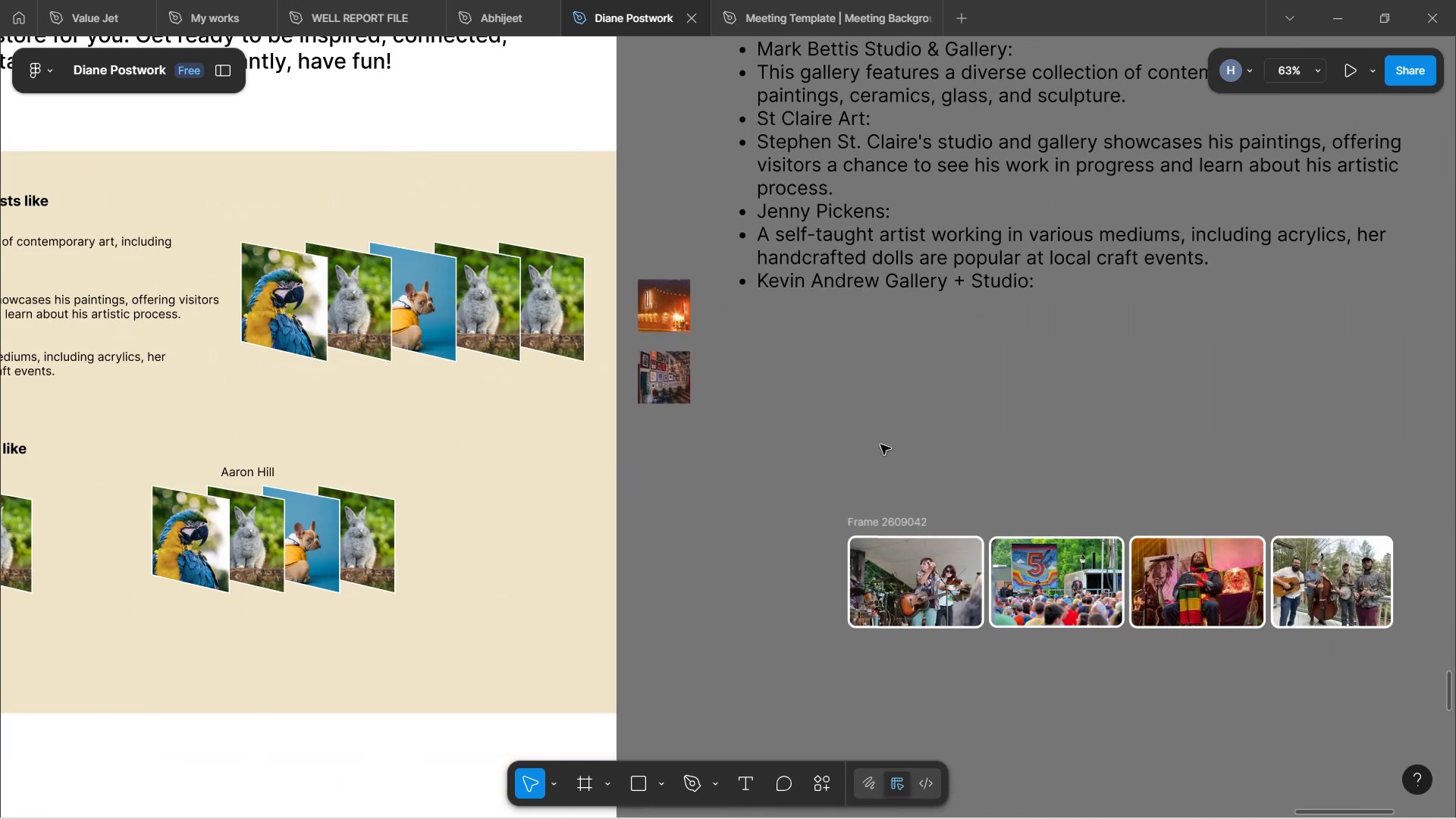 
scroll: coordinate [894, 444], scroll_direction: down, amount: 10.0
 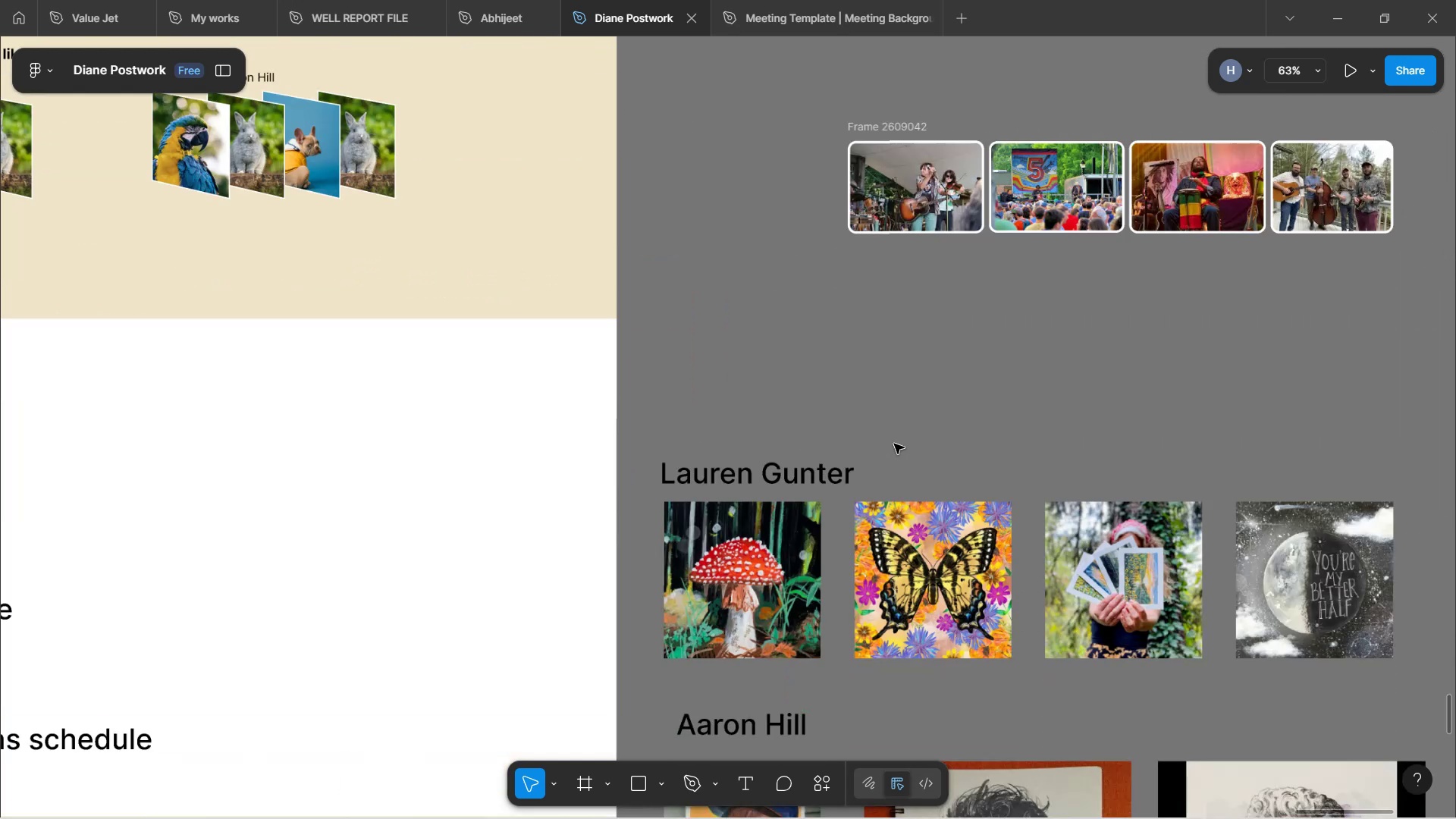 
hold_key(key=ControlLeft, duration=1.58)
scroll: coordinate [895, 444], scroll_direction: down, amount: 3.0
 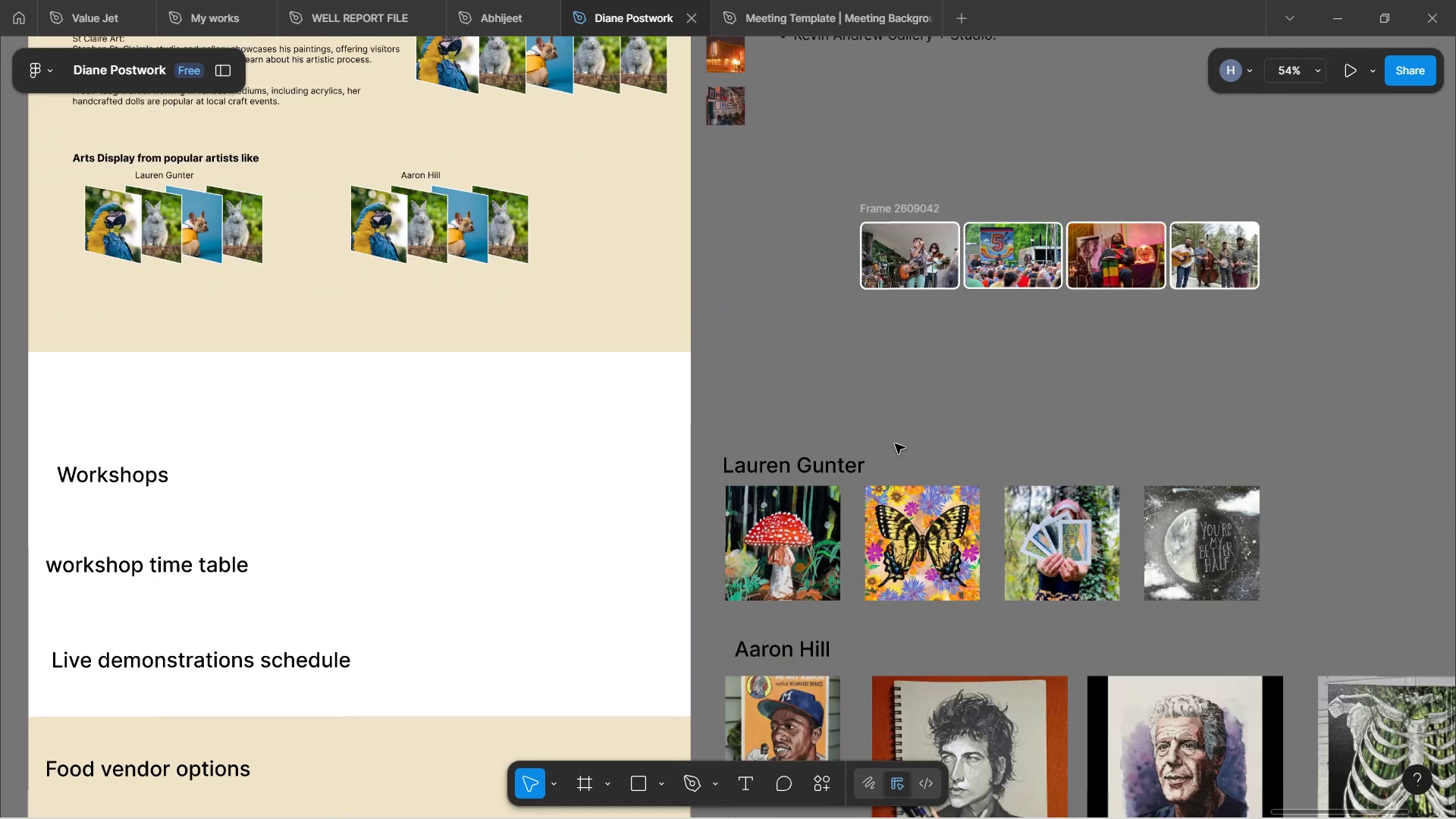 
key(Control+ControlLeft)
 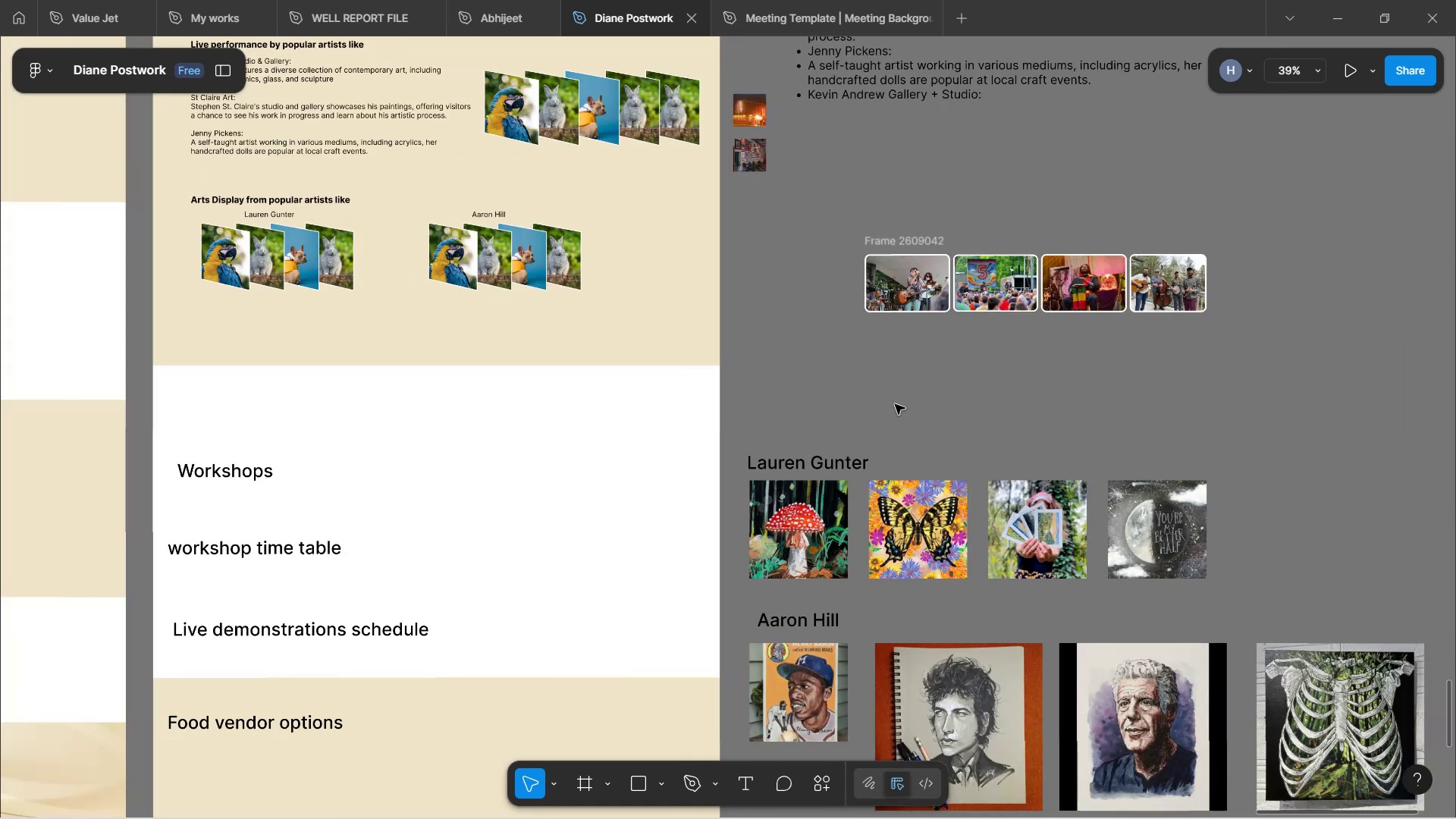 
key(Control+ControlLeft)
 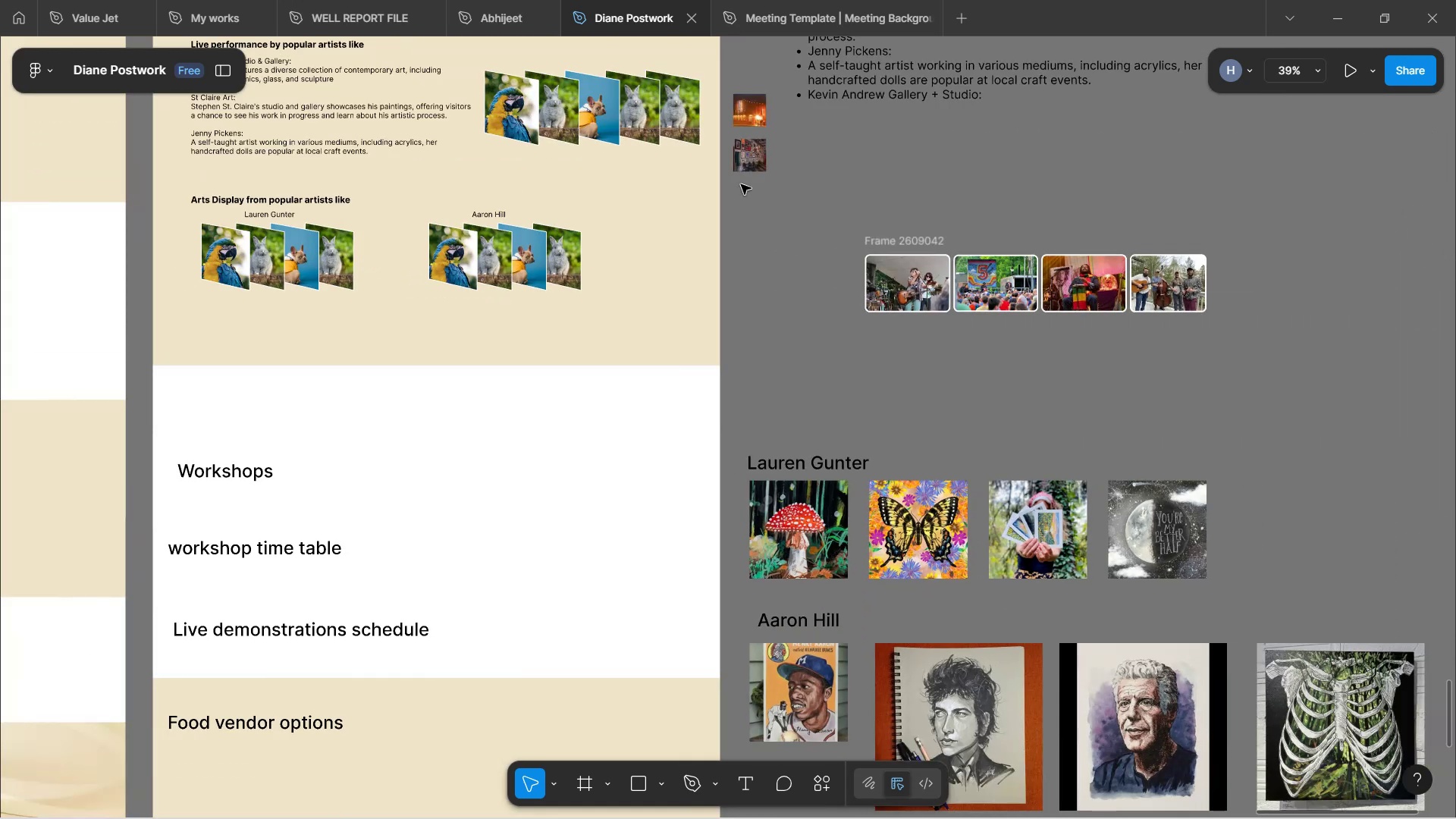 
hold_key(key=ShiftLeft, duration=1.51)
scroll: coordinate [528, 275], scroll_direction: up, amount: 5.0
 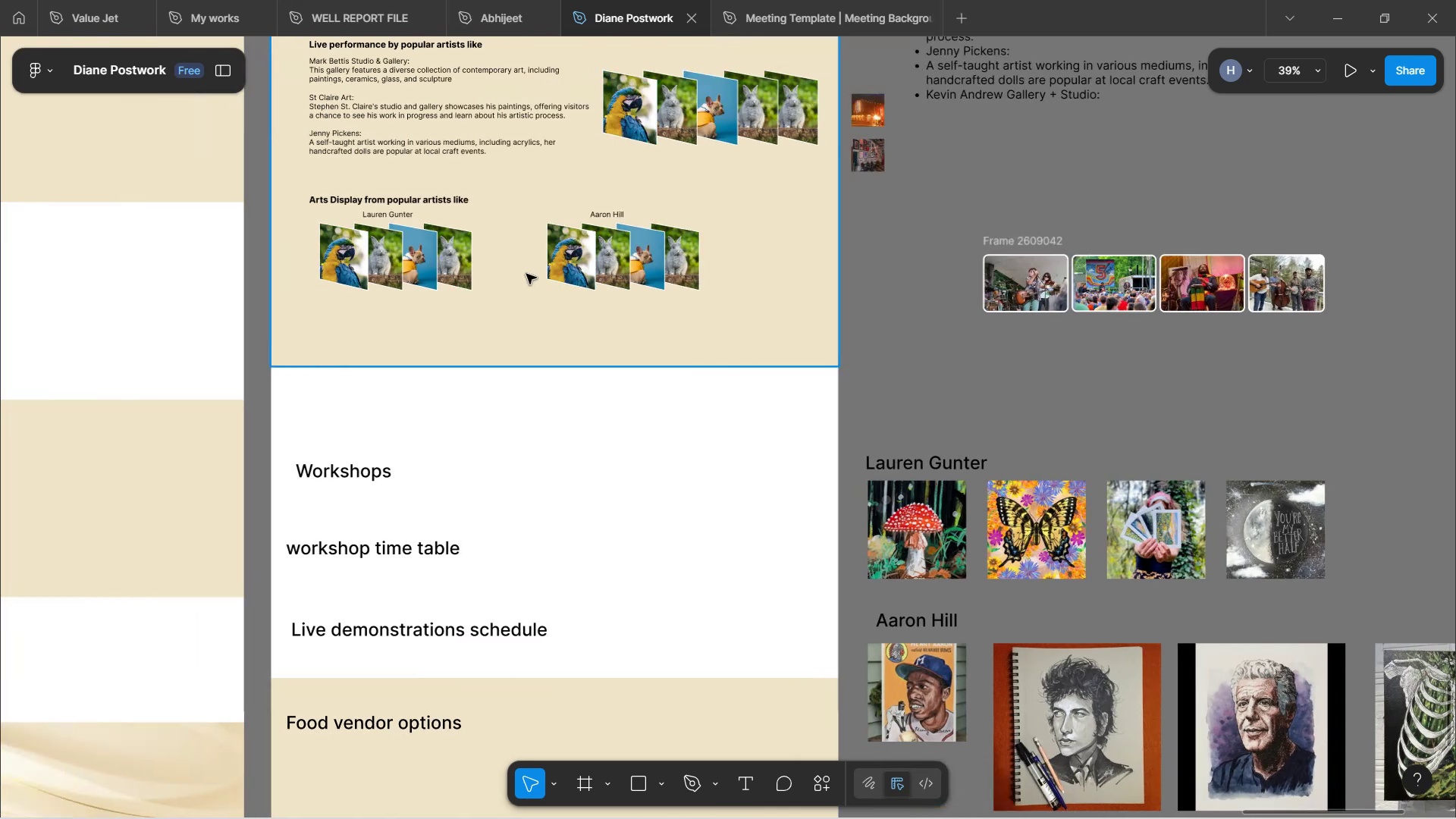 
hold_key(key=ShiftLeft, duration=1.2)
scroll: coordinate [675, 271], scroll_direction: down, amount: 2.0
 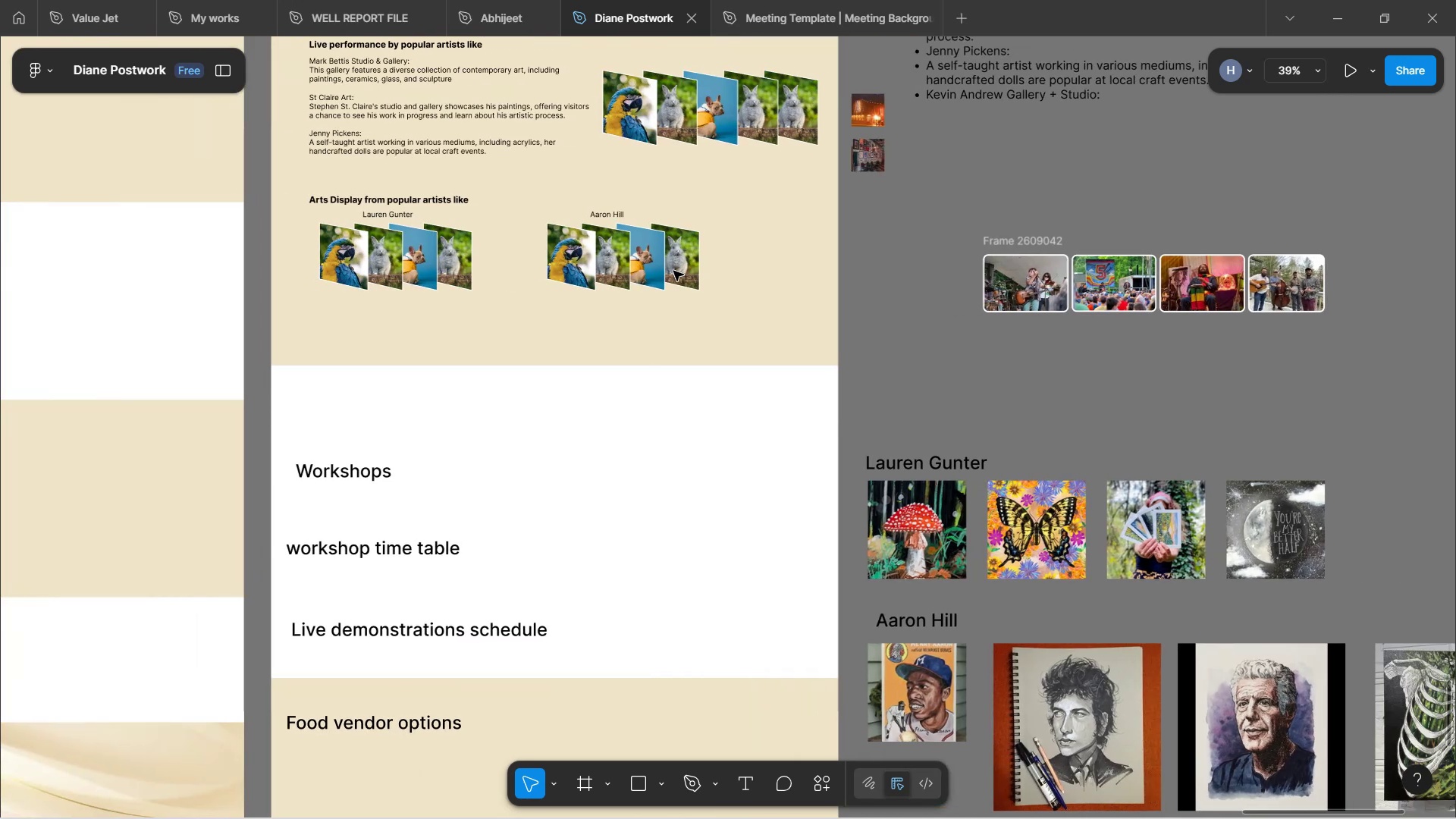 
hold_key(key=ControlLeft, duration=1.16)
scroll: coordinate [667, 270], scroll_direction: up, amount: 3.0
 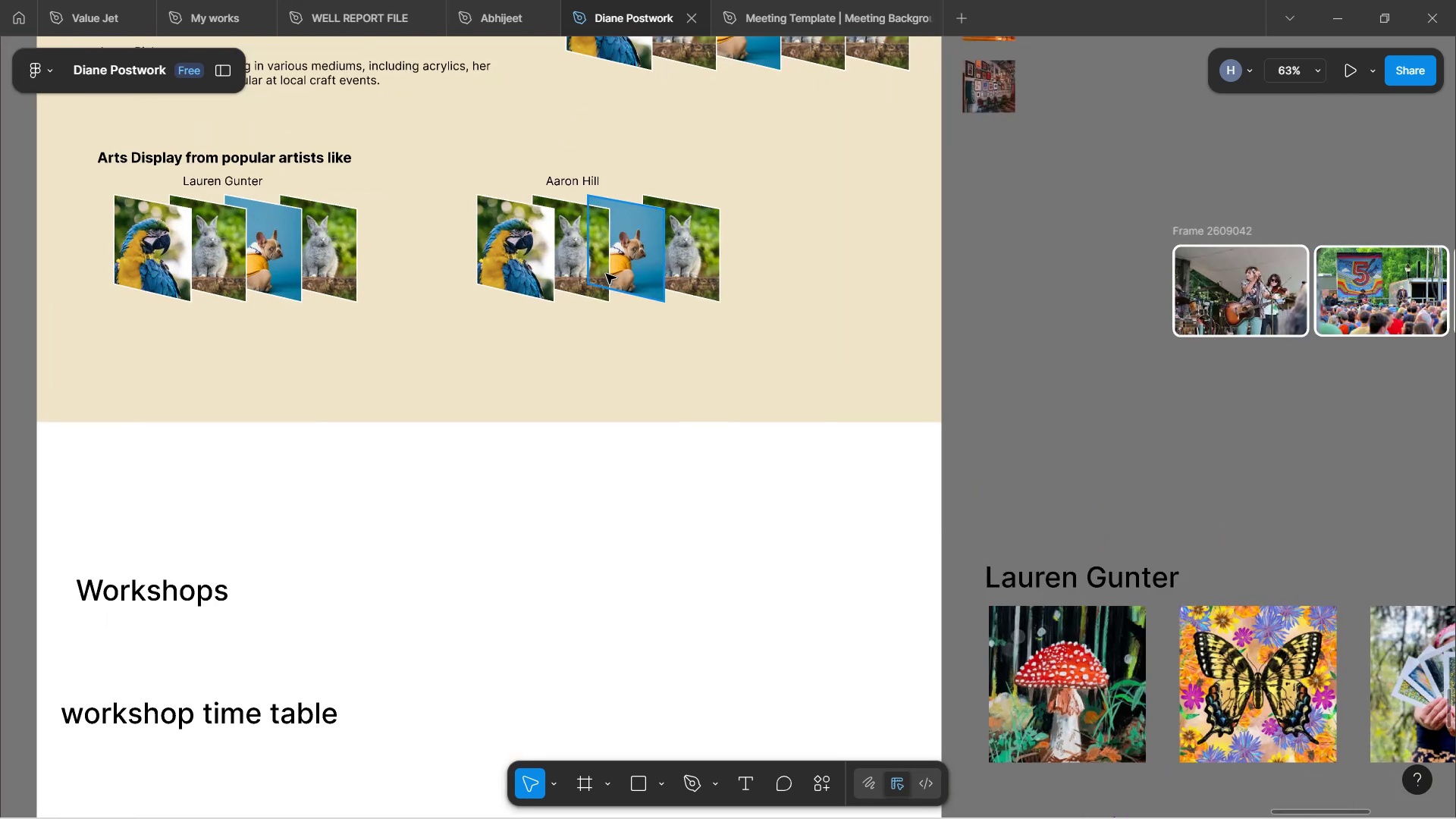 
hold_key(key=ControlLeft, duration=0.38)
 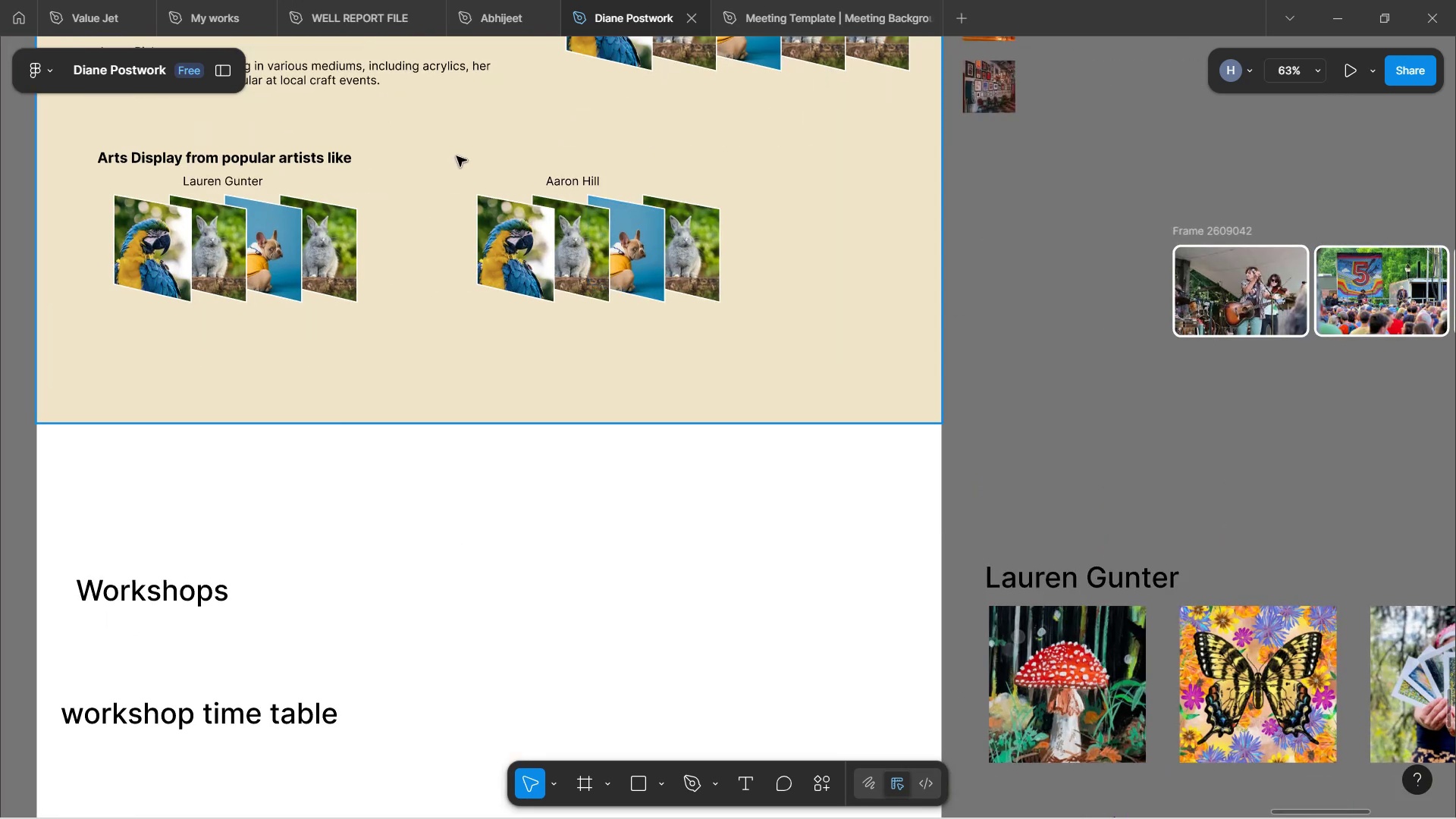 
scroll: coordinate [466, 162], scroll_direction: up, amount: 8.0
 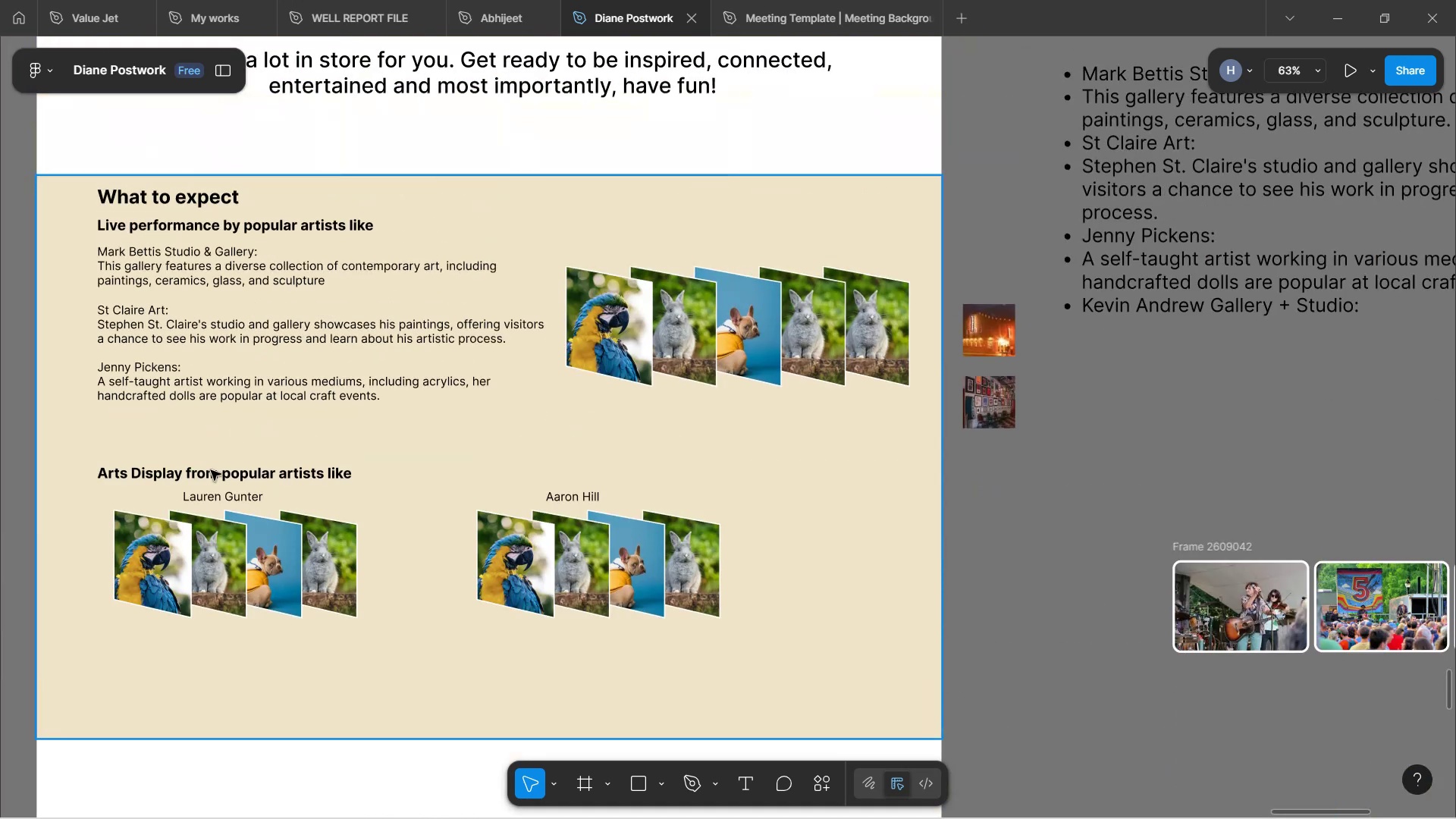 
double_click([209, 469])
 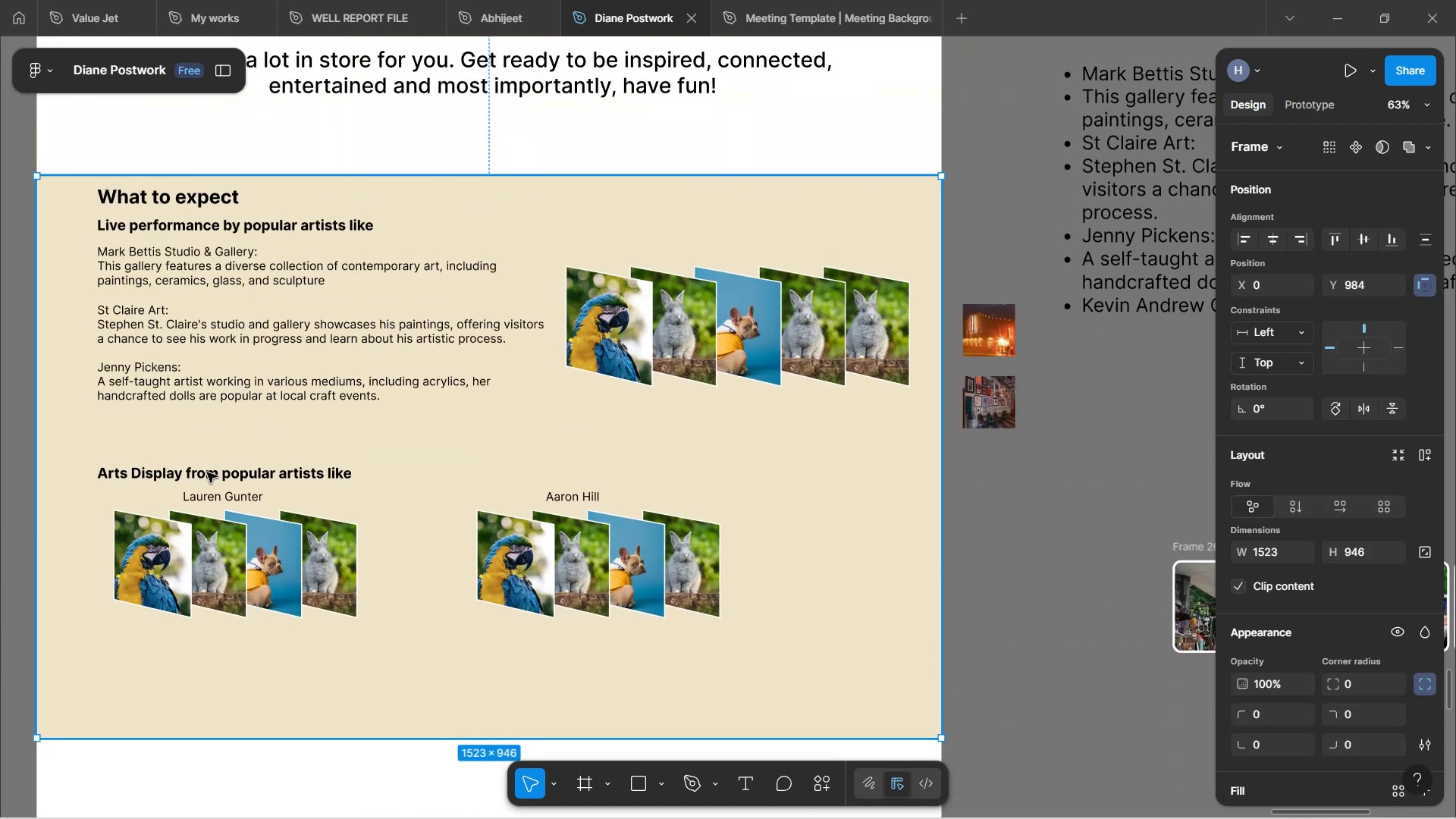 
double_click([206, 471])
 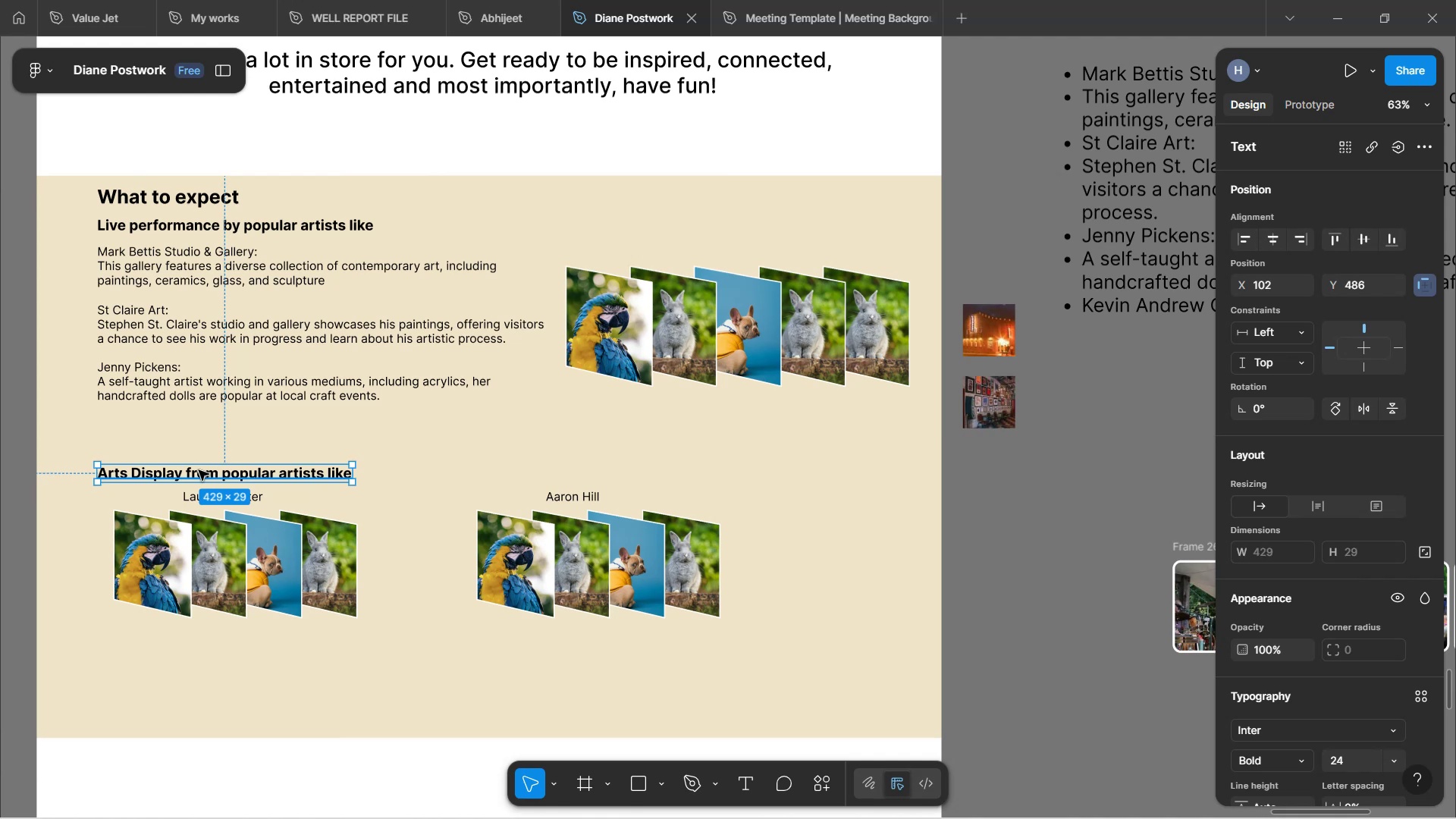 
hold_key(key=ArrowUp, duration=1.31)
 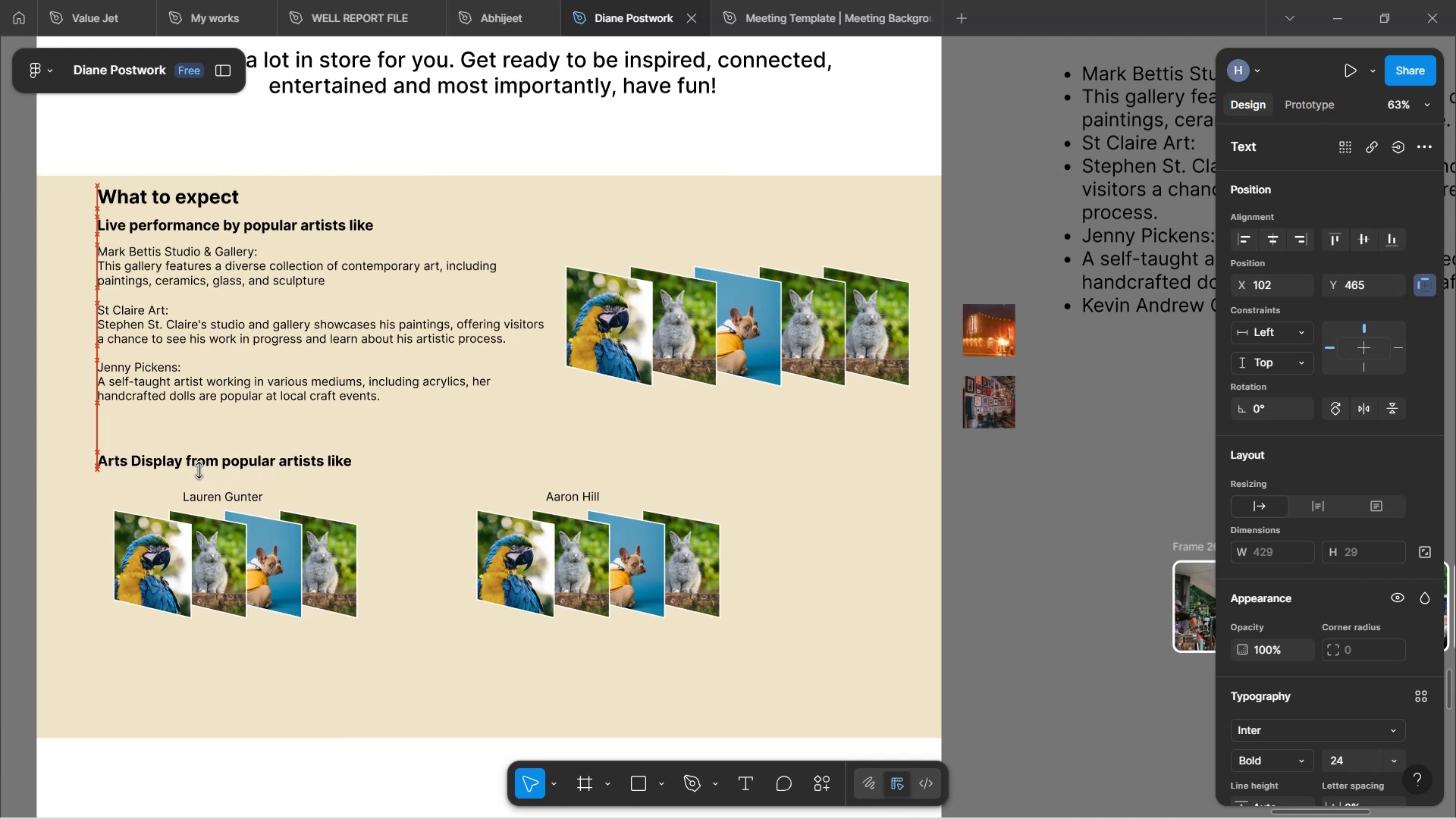 
hold_key(key=ArrowUp, duration=0.58)
 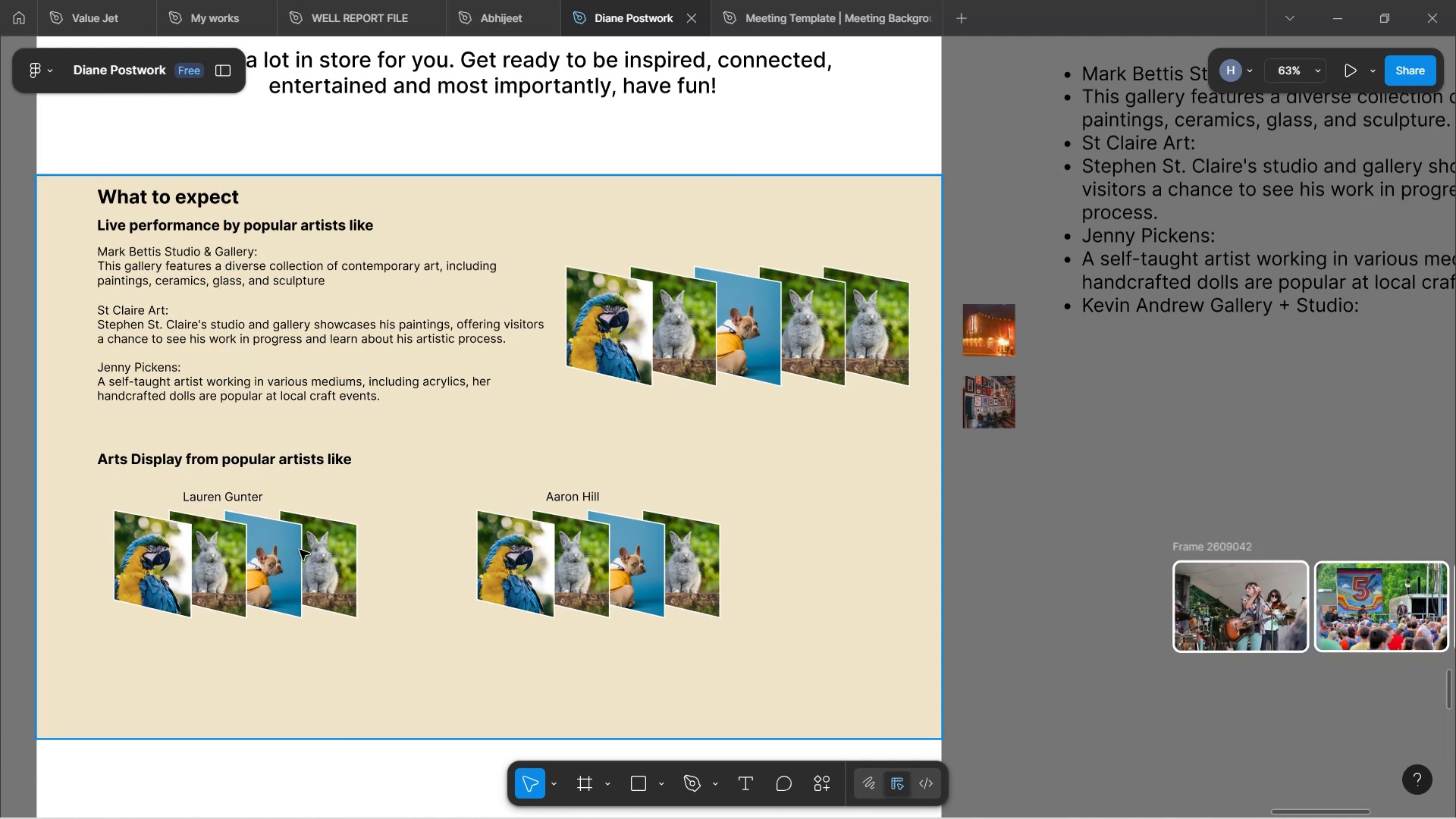 
wait(6.33)
 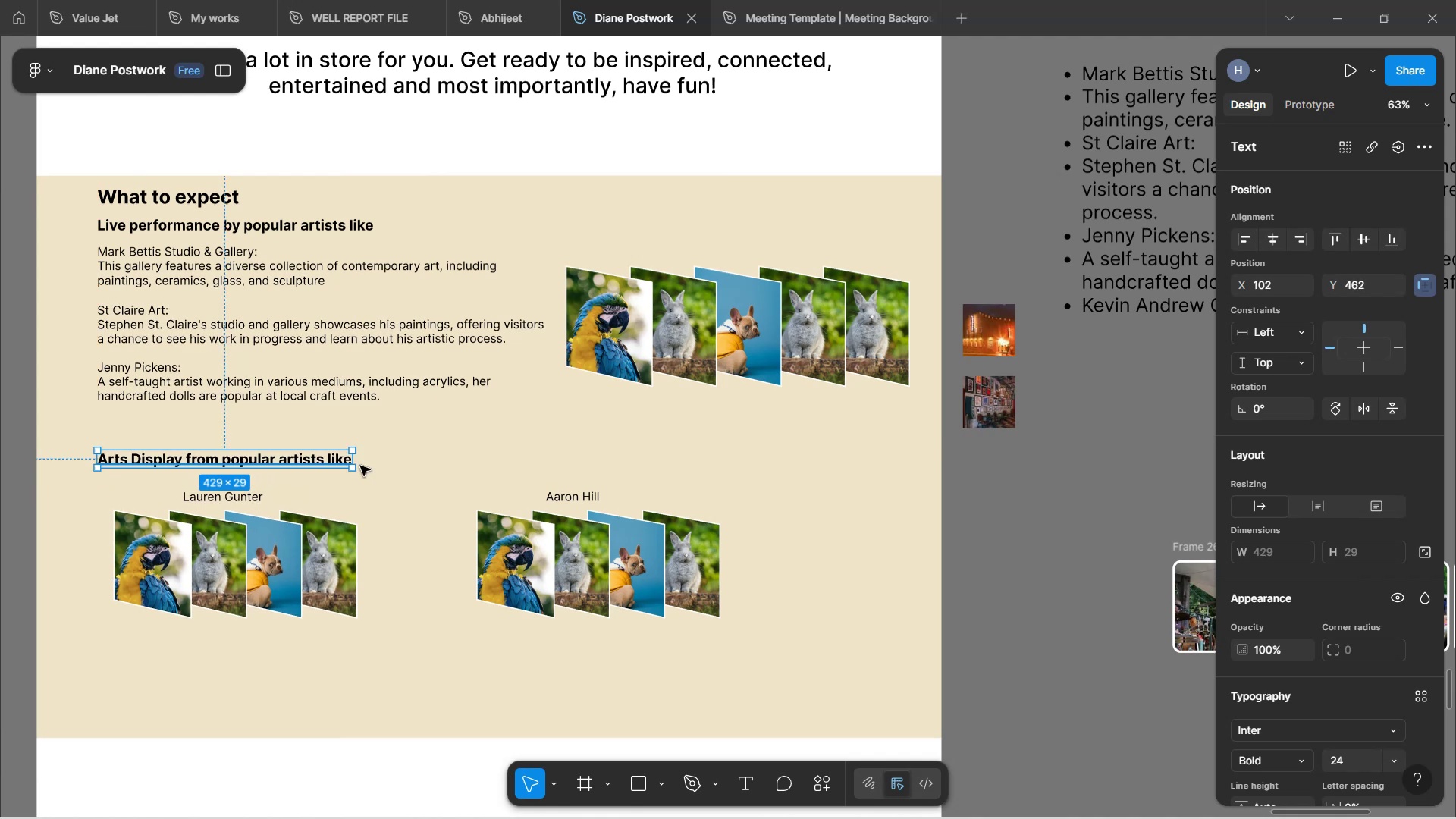 
scroll: coordinate [398, 525], scroll_direction: none, amount: 0.0
 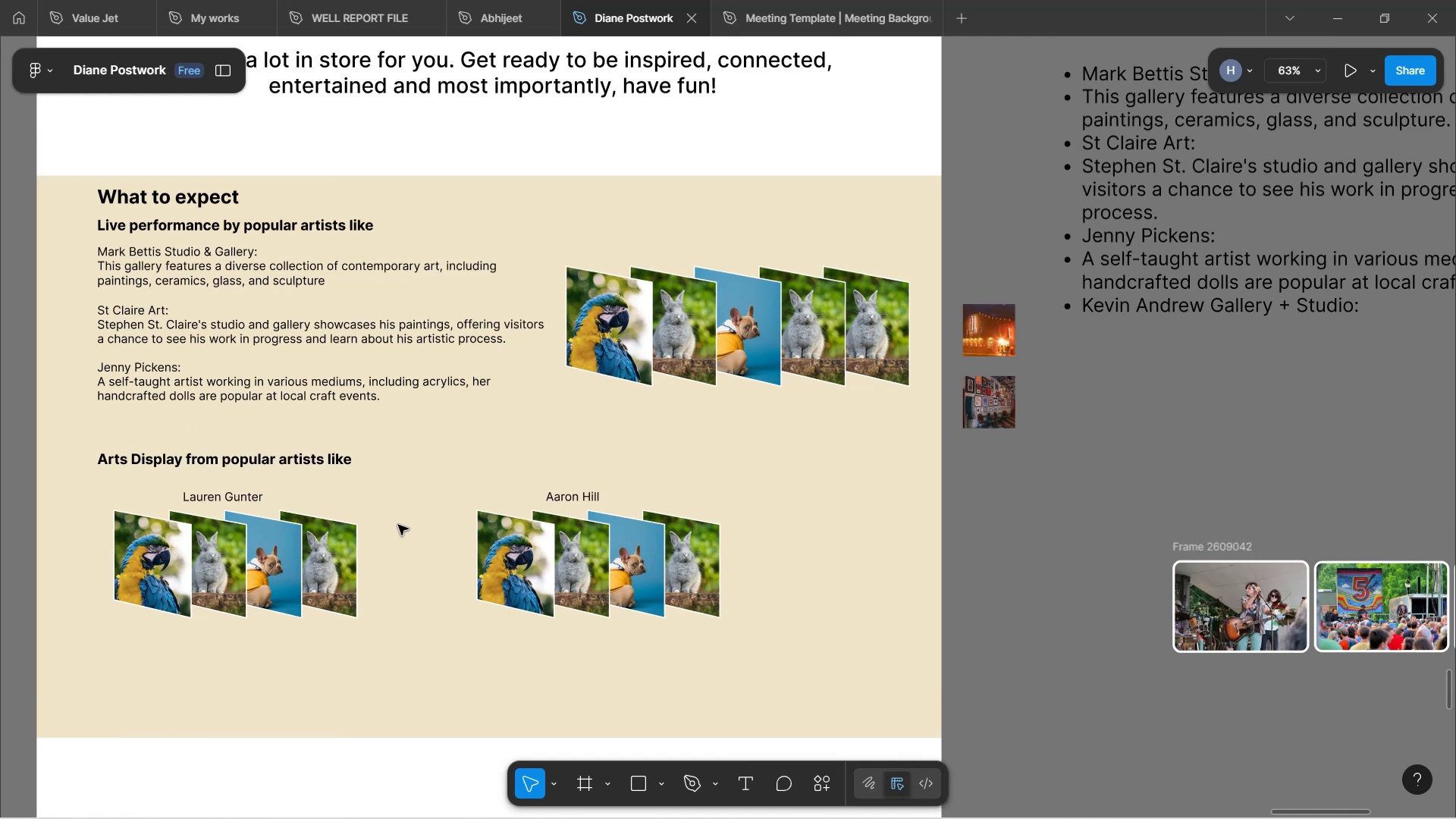 
hold_key(key=ShiftLeft, duration=1.0)
scroll: coordinate [398, 525], scroll_direction: up, amount: 4.0
 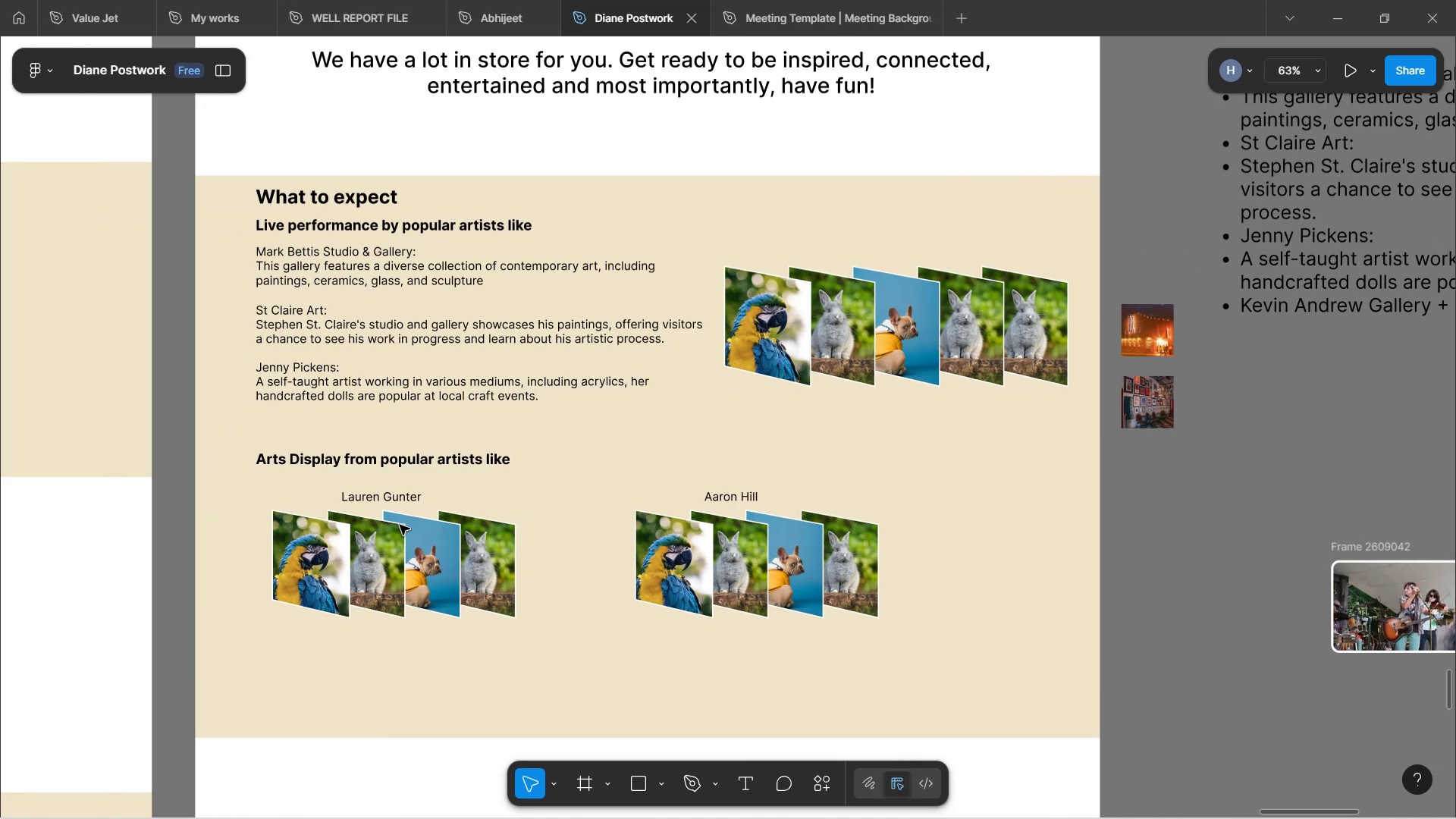 
hold_key(key=ControlLeft, duration=0.84)
scroll: coordinate [420, 544], scroll_direction: up, amount: 2.0
 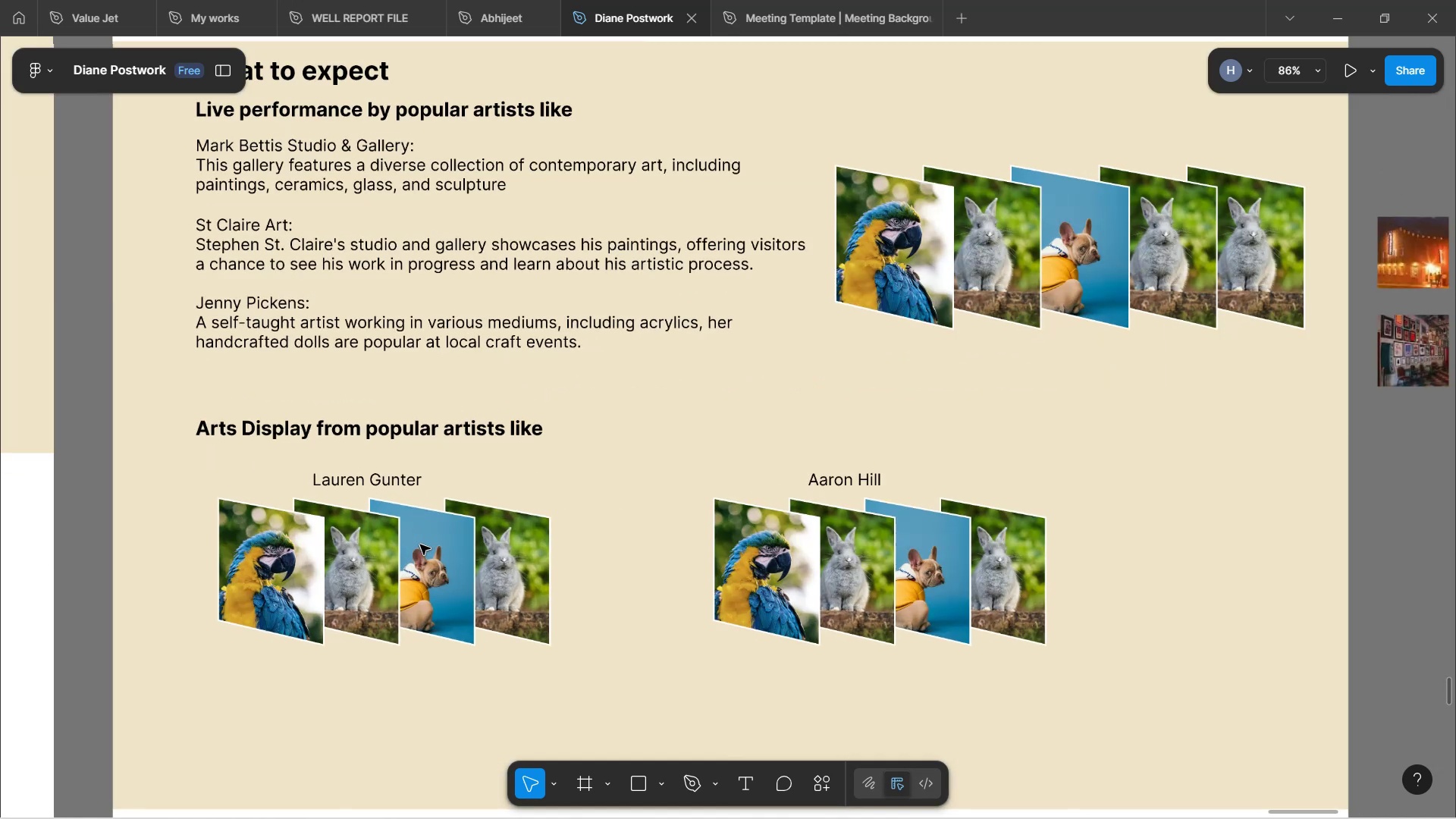 
hold_key(key=ShiftLeft, duration=0.83)
scroll: coordinate [420, 544], scroll_direction: up, amount: 1.0
 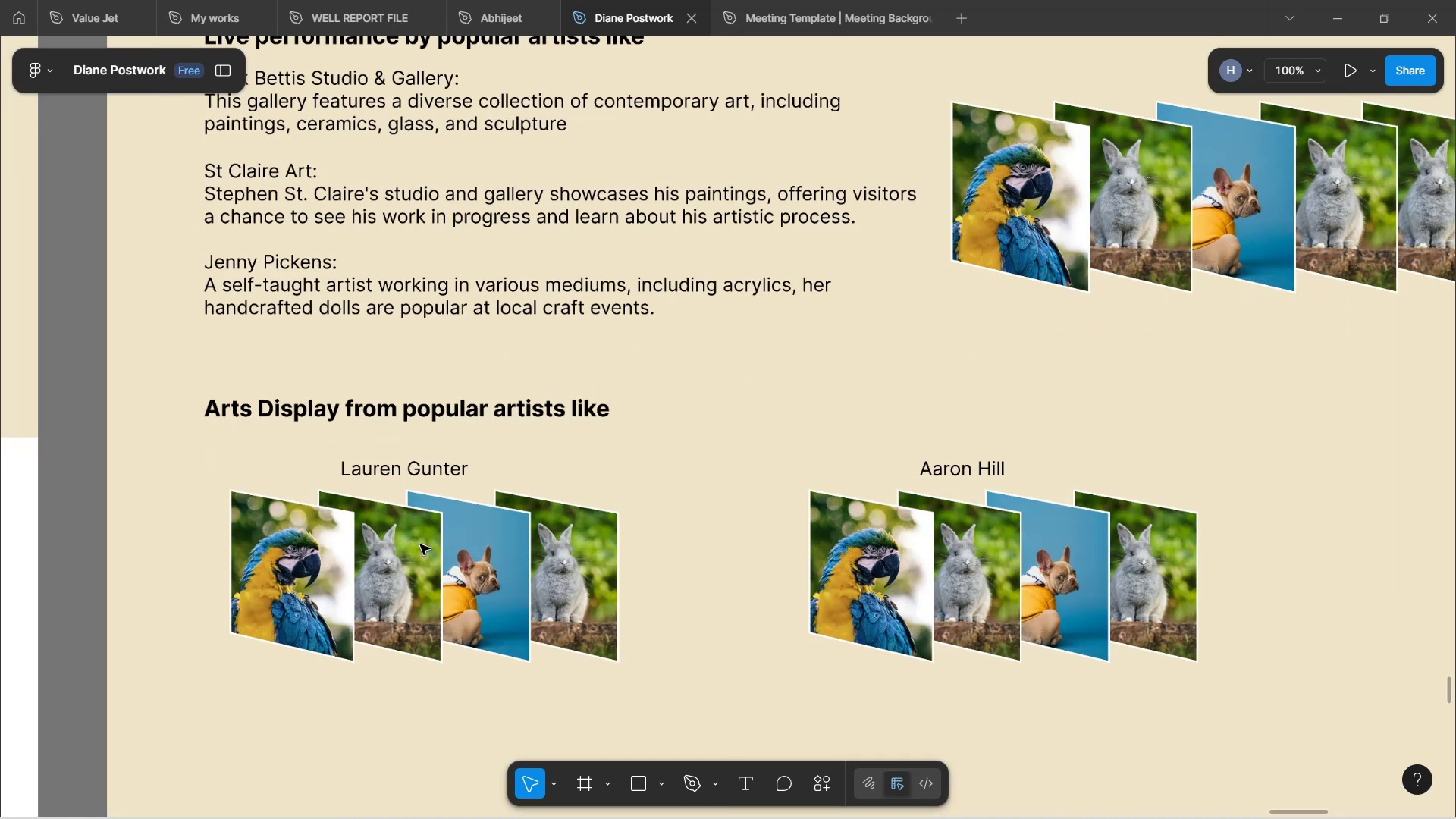 
hold_key(key=ControlLeft, duration=1.57)
scroll: coordinate [420, 544], scroll_direction: down, amount: 2.0
 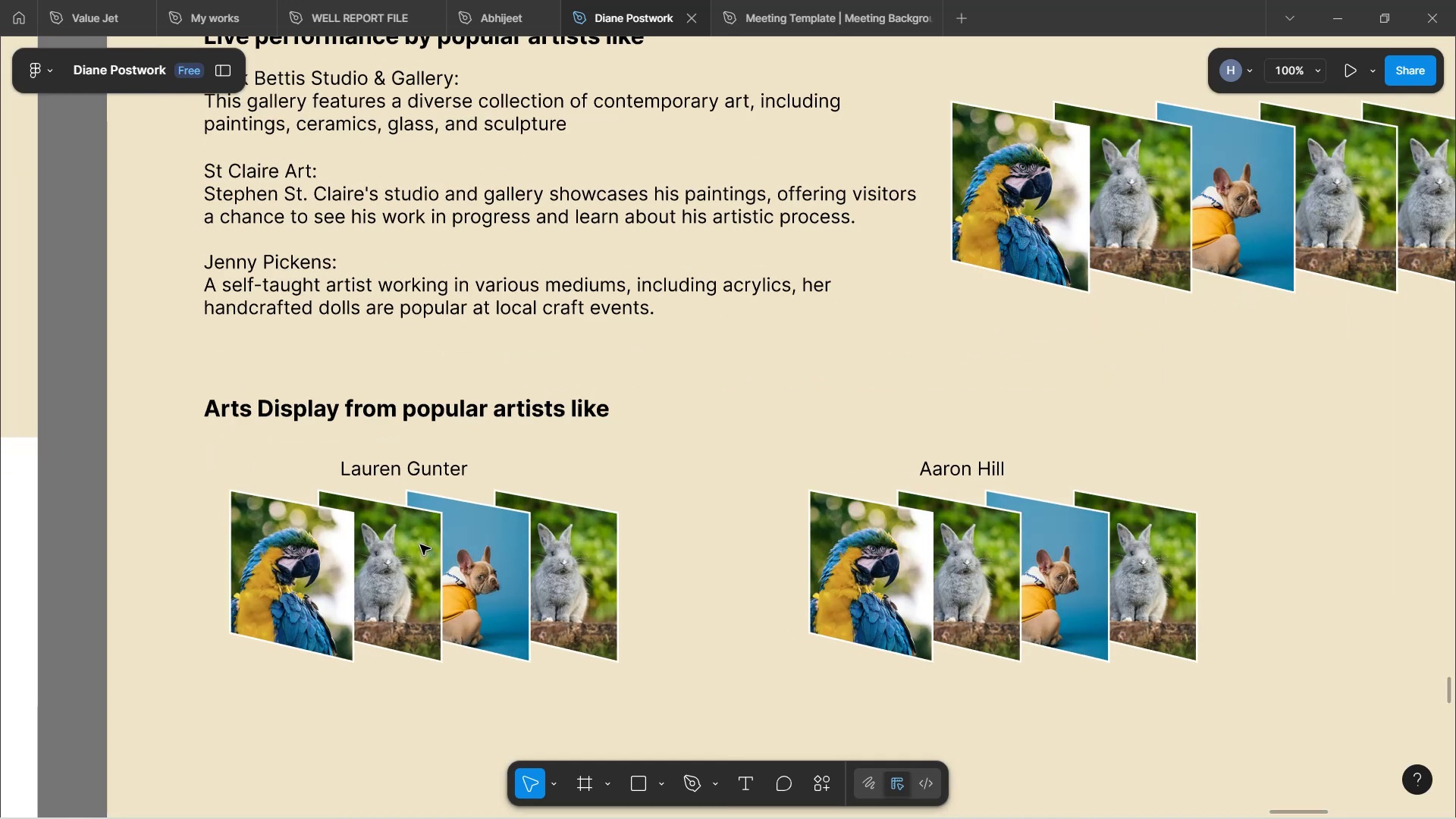 
hold_key(key=ShiftLeft, duration=0.73)
 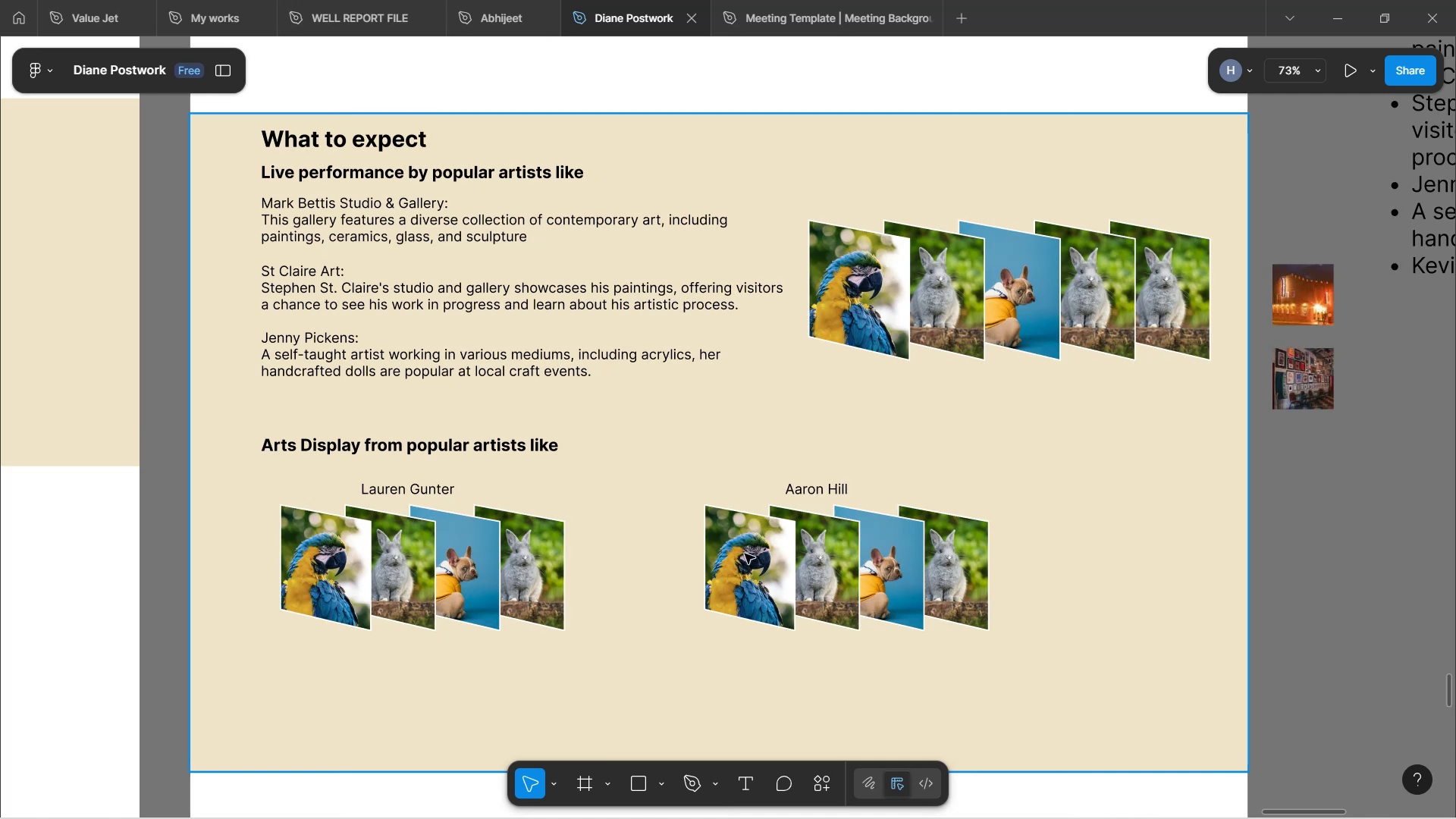 
left_click([1302, 524])
 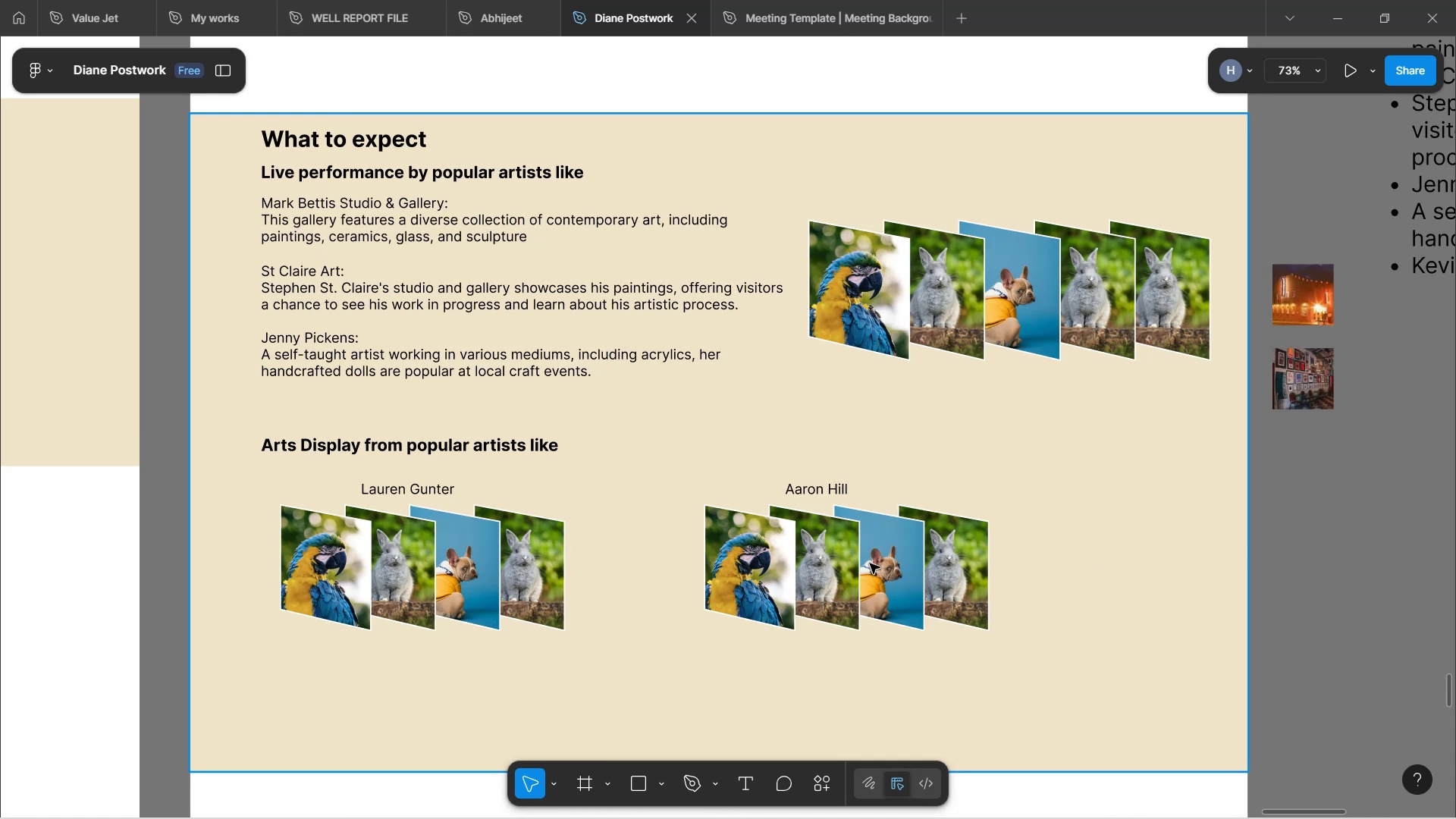 
double_click([870, 563])
 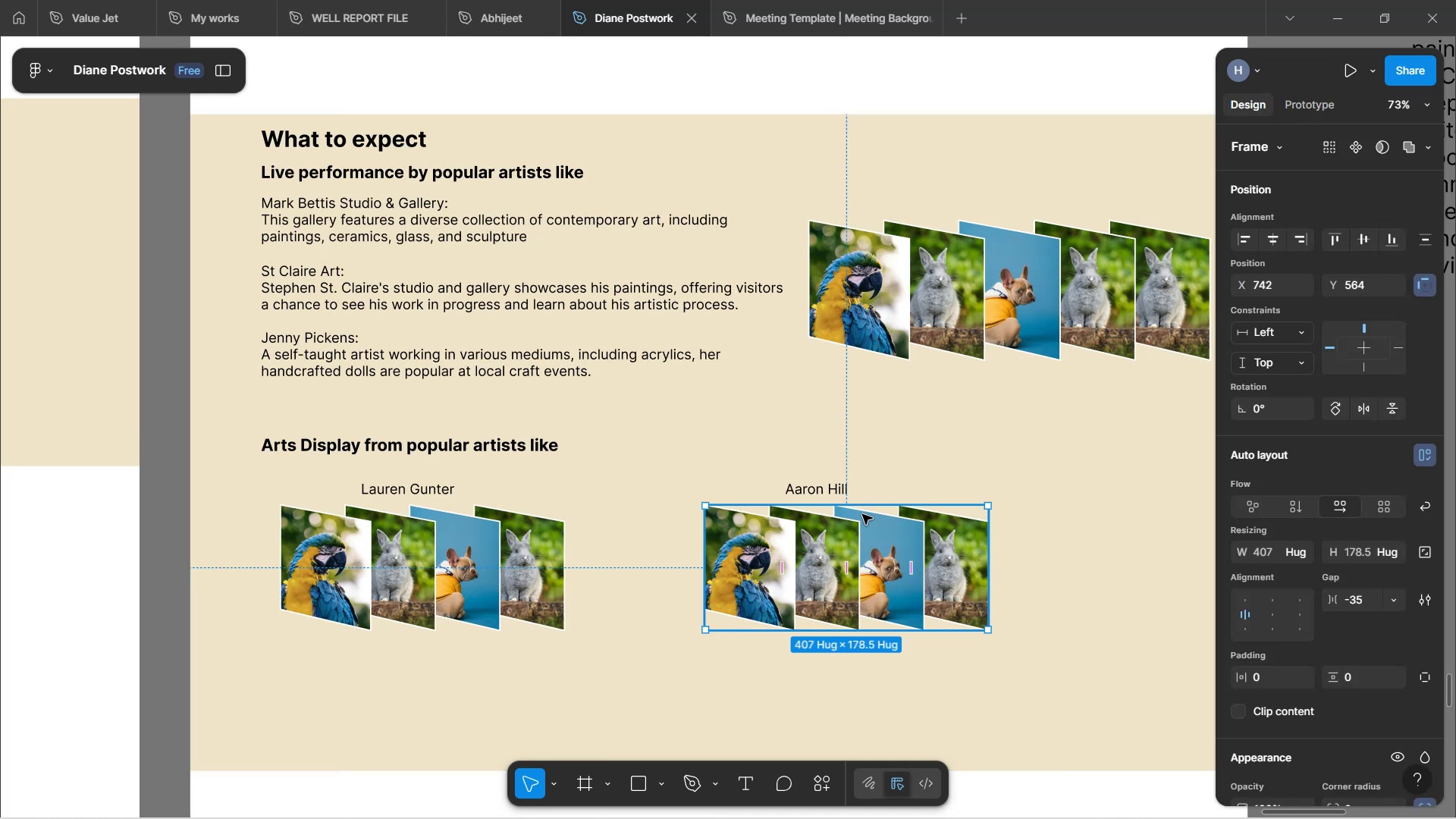 
hold_key(key=ShiftLeft, duration=1.52)
left_click([840, 490])
 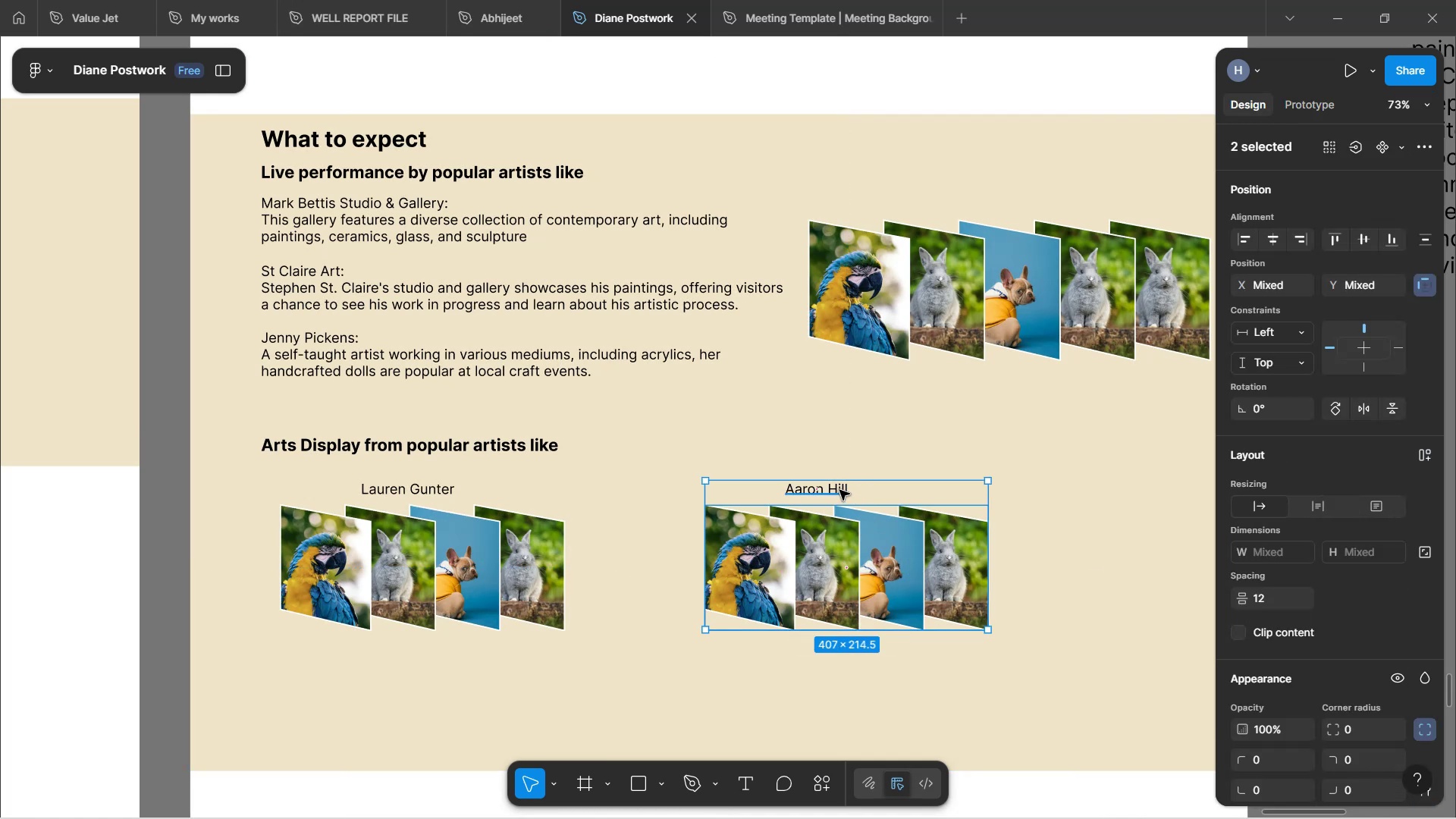 
key(Shift+ShiftLeft)
 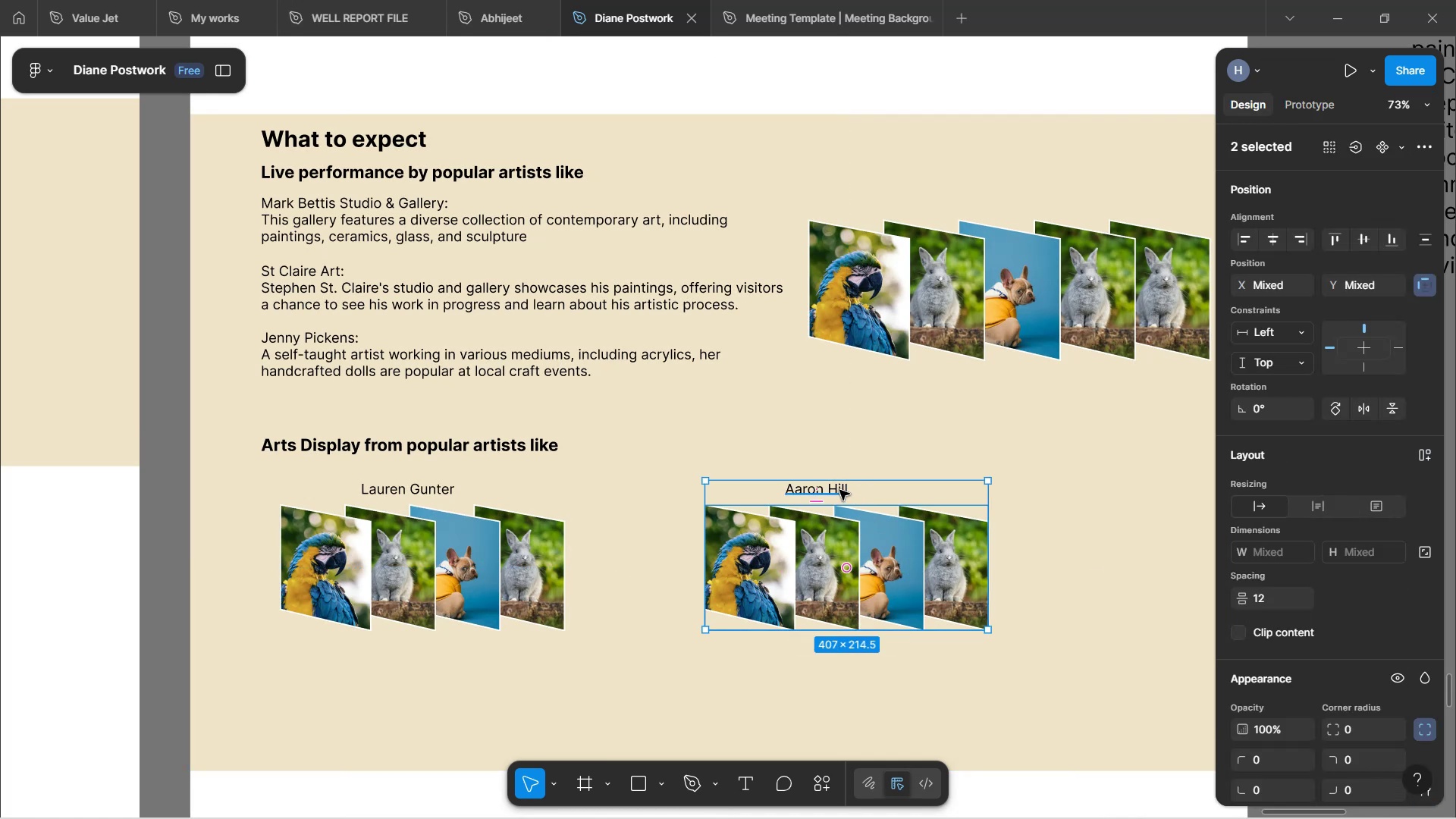 
key(Shift+ShiftLeft)
 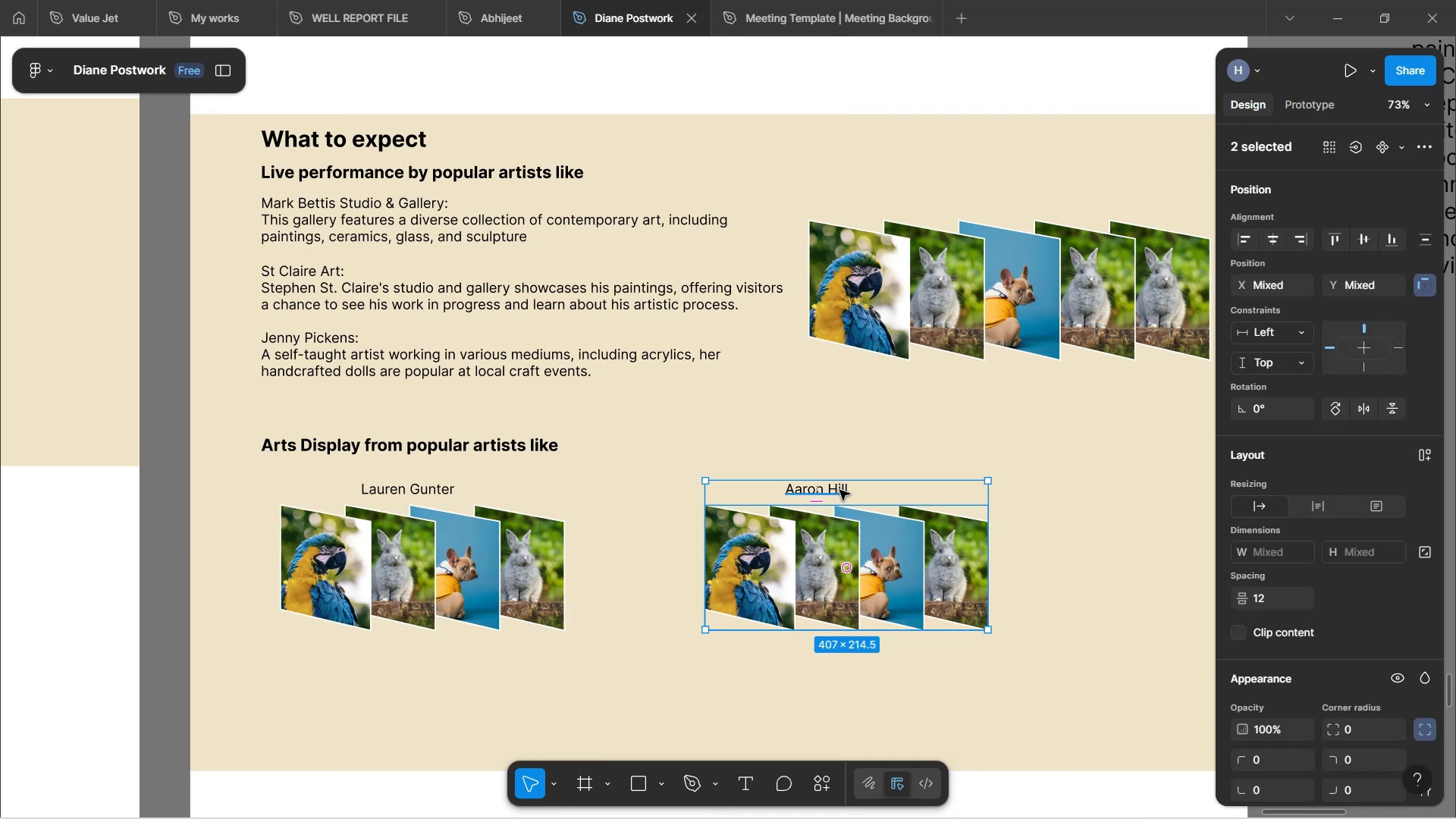 
key(Shift+ShiftLeft)
 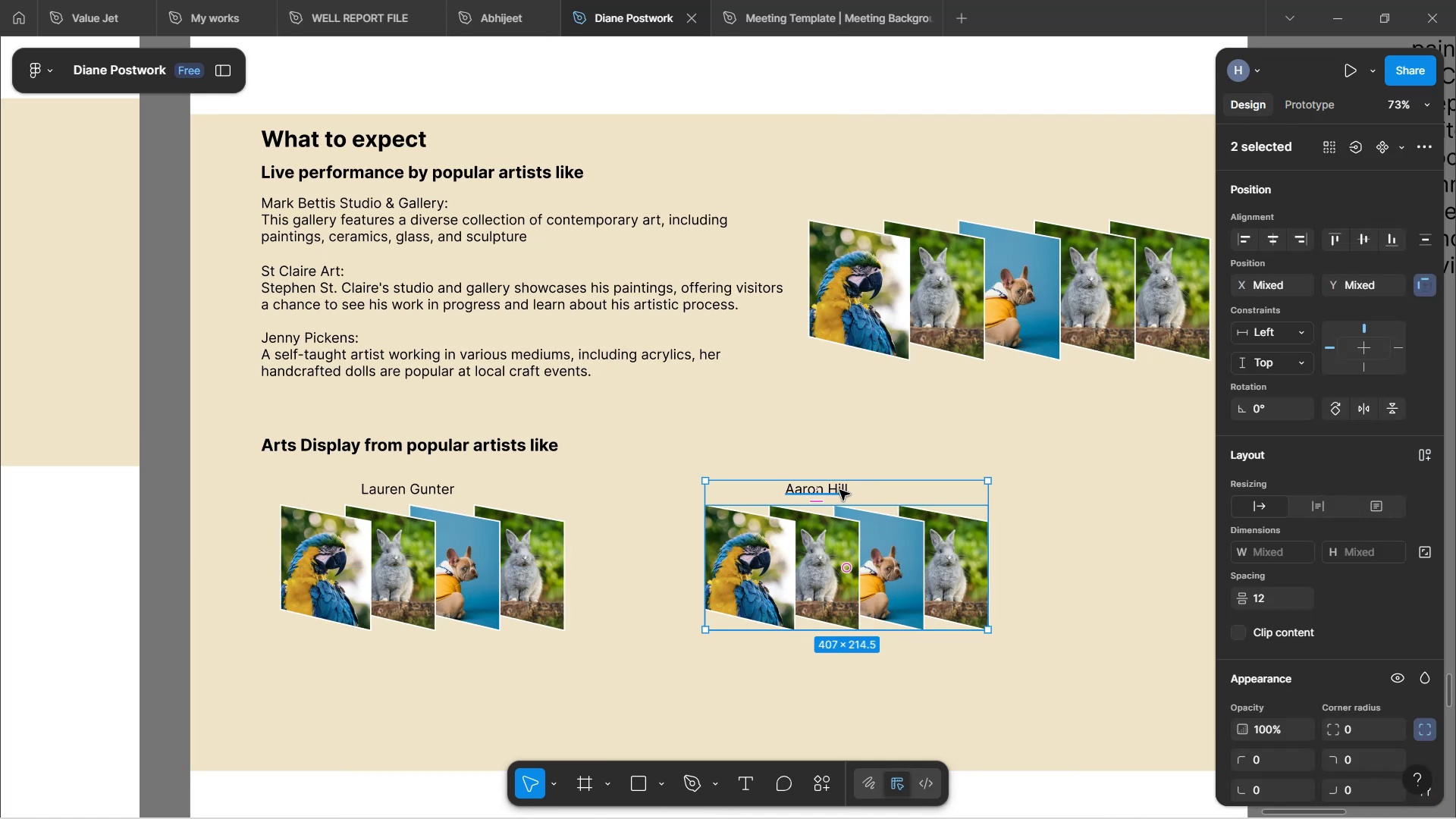 
key(Shift+ShiftLeft)
 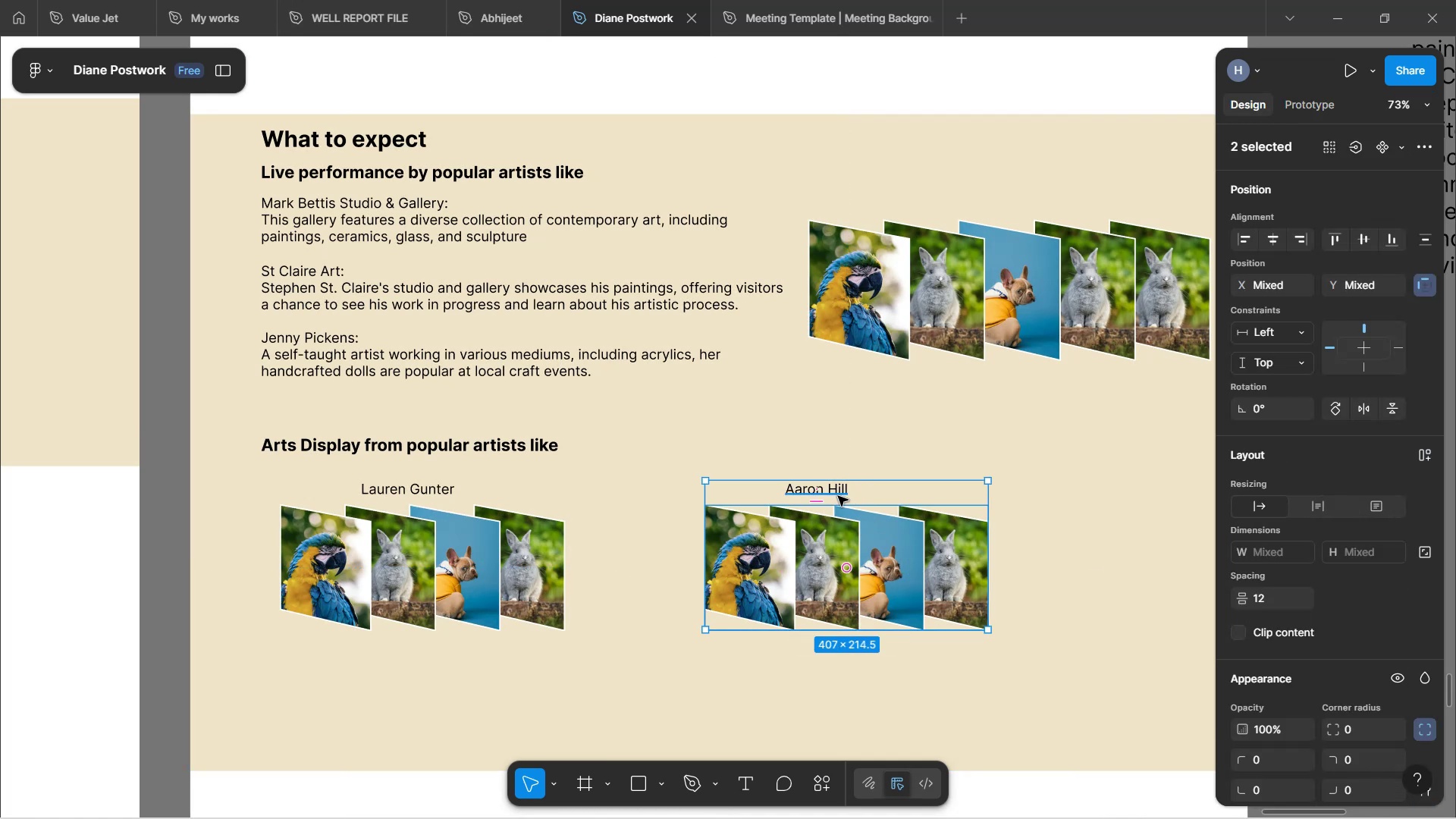 
key(Shift+ShiftLeft)
 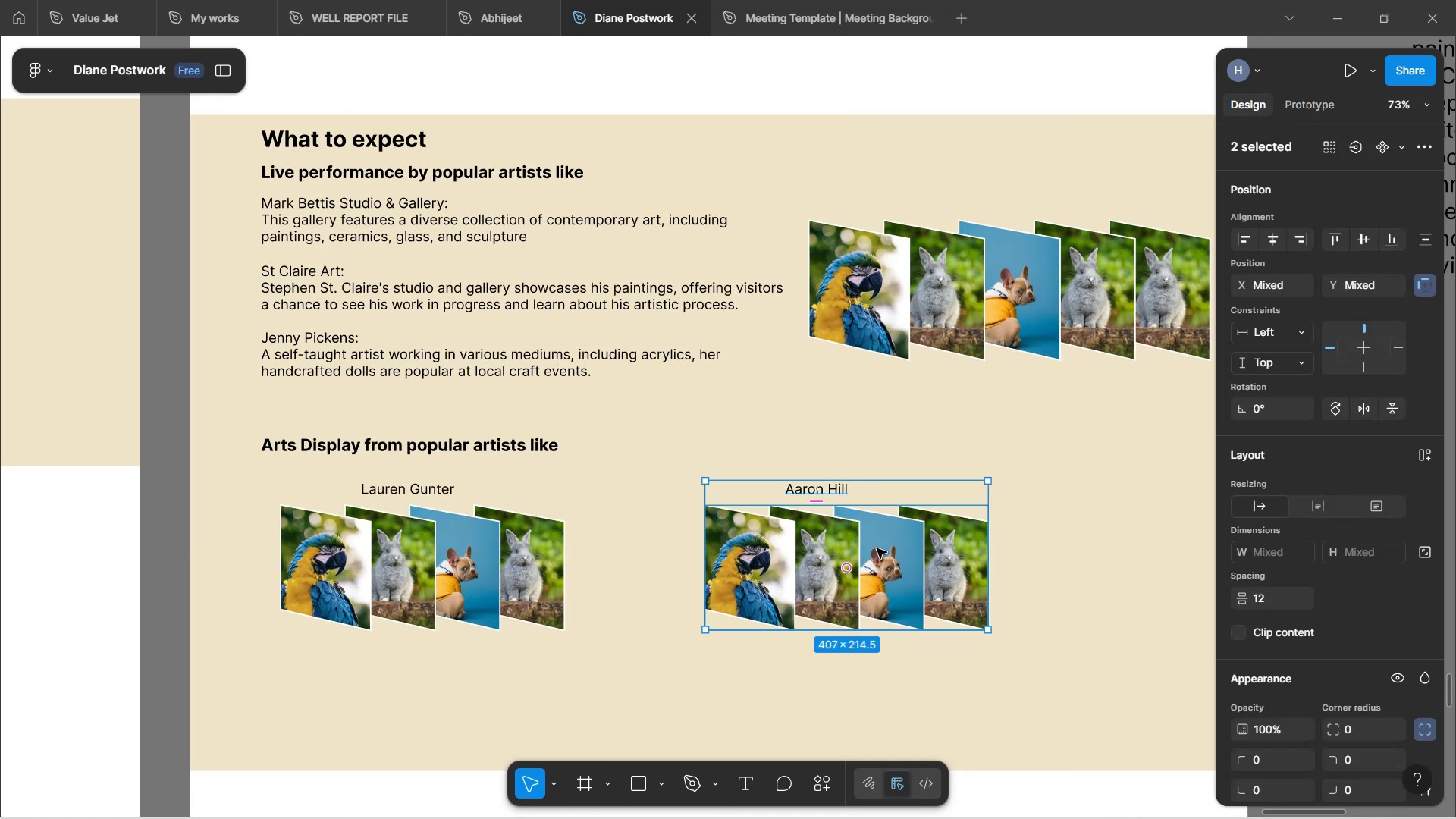 
left_click_drag(start_coordinate=[879, 544], to_coordinate=[1005, 553])
 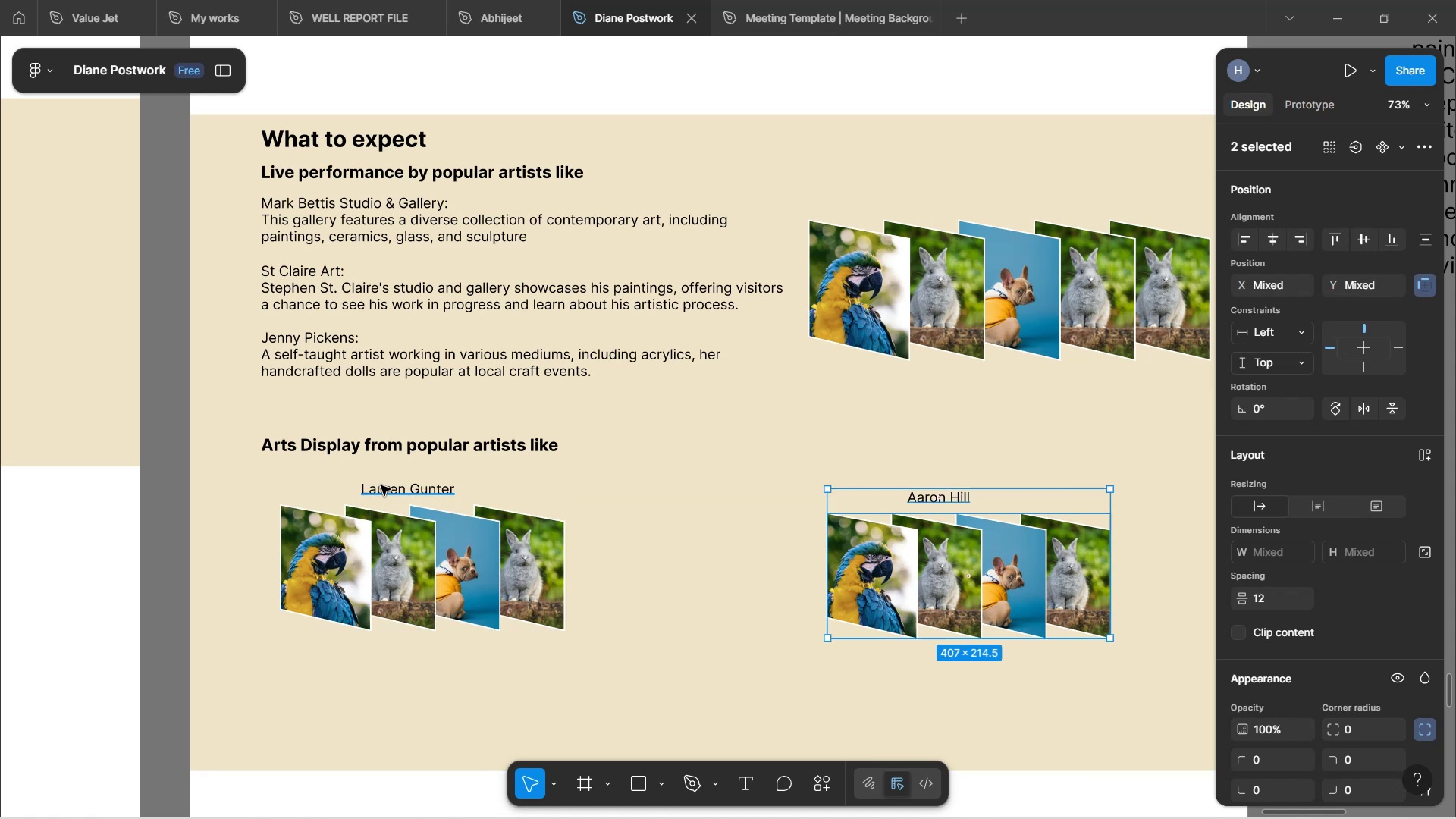 
left_click([383, 485])
 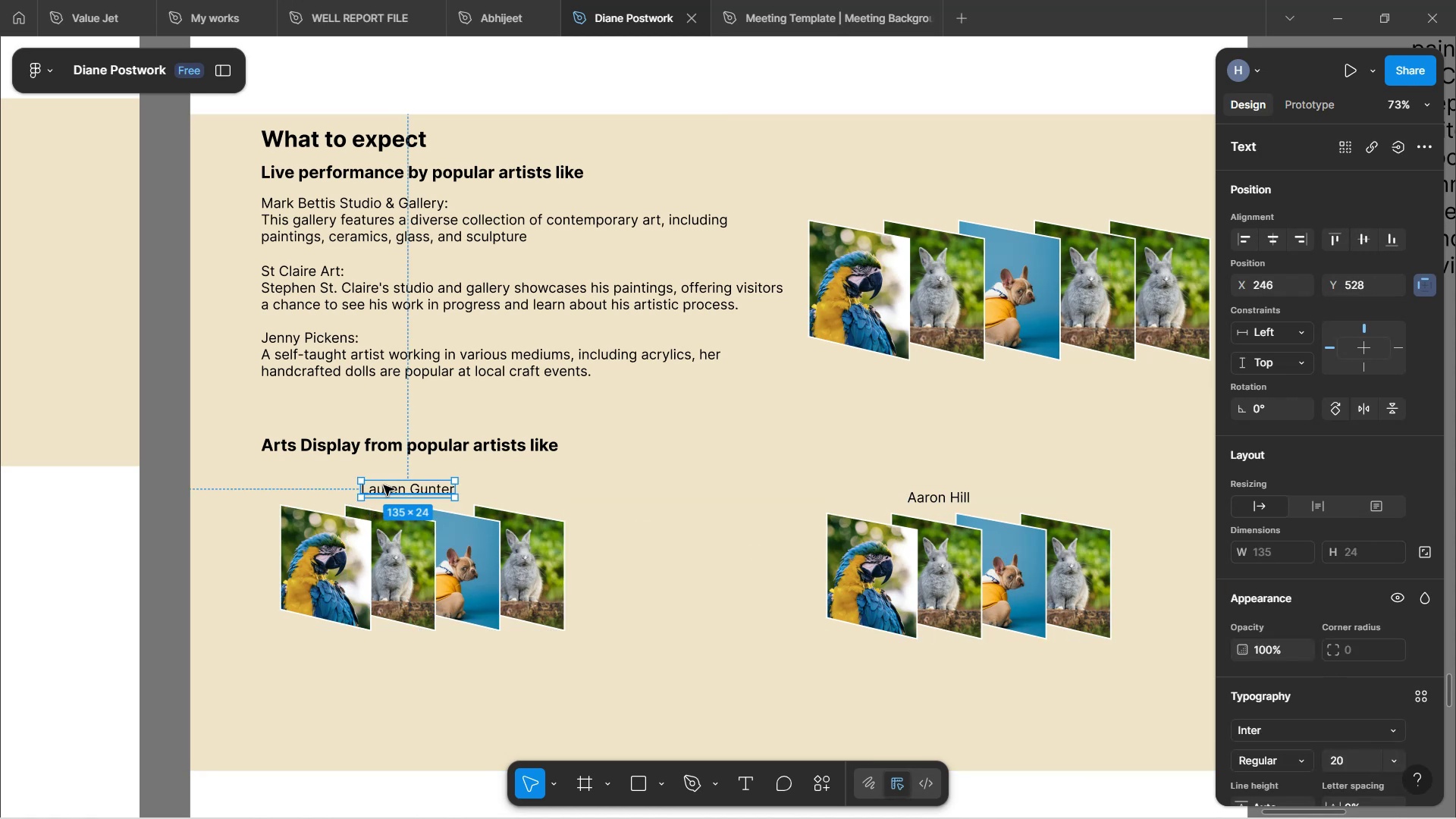 
hold_key(key=ShiftLeft, duration=0.9)
left_click([418, 553])
 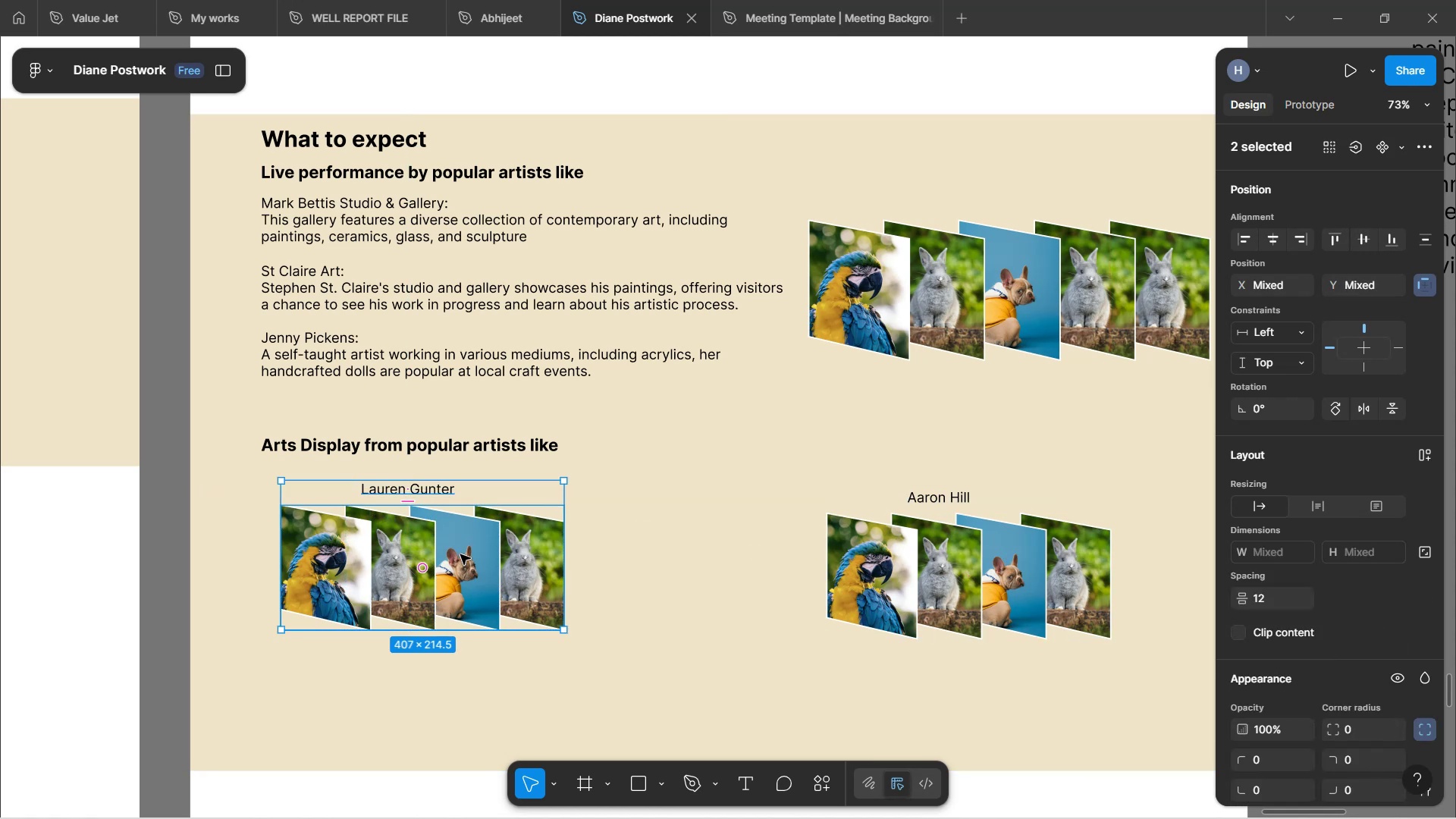 
left_click_drag(start_coordinate=[469, 548], to_coordinate=[497, 551])
 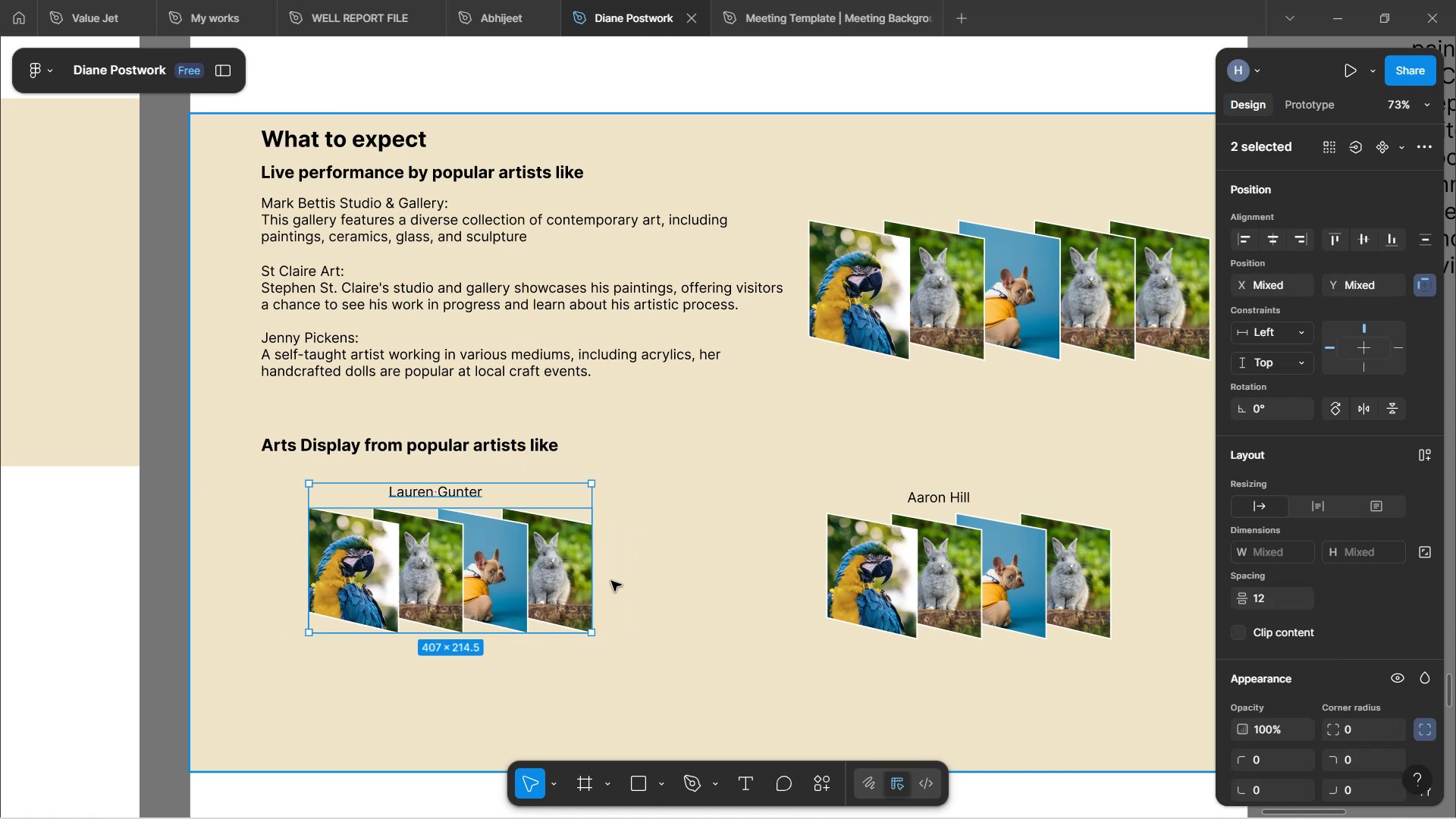 
left_click_drag(start_coordinate=[518, 540], to_coordinate=[513, 548])
 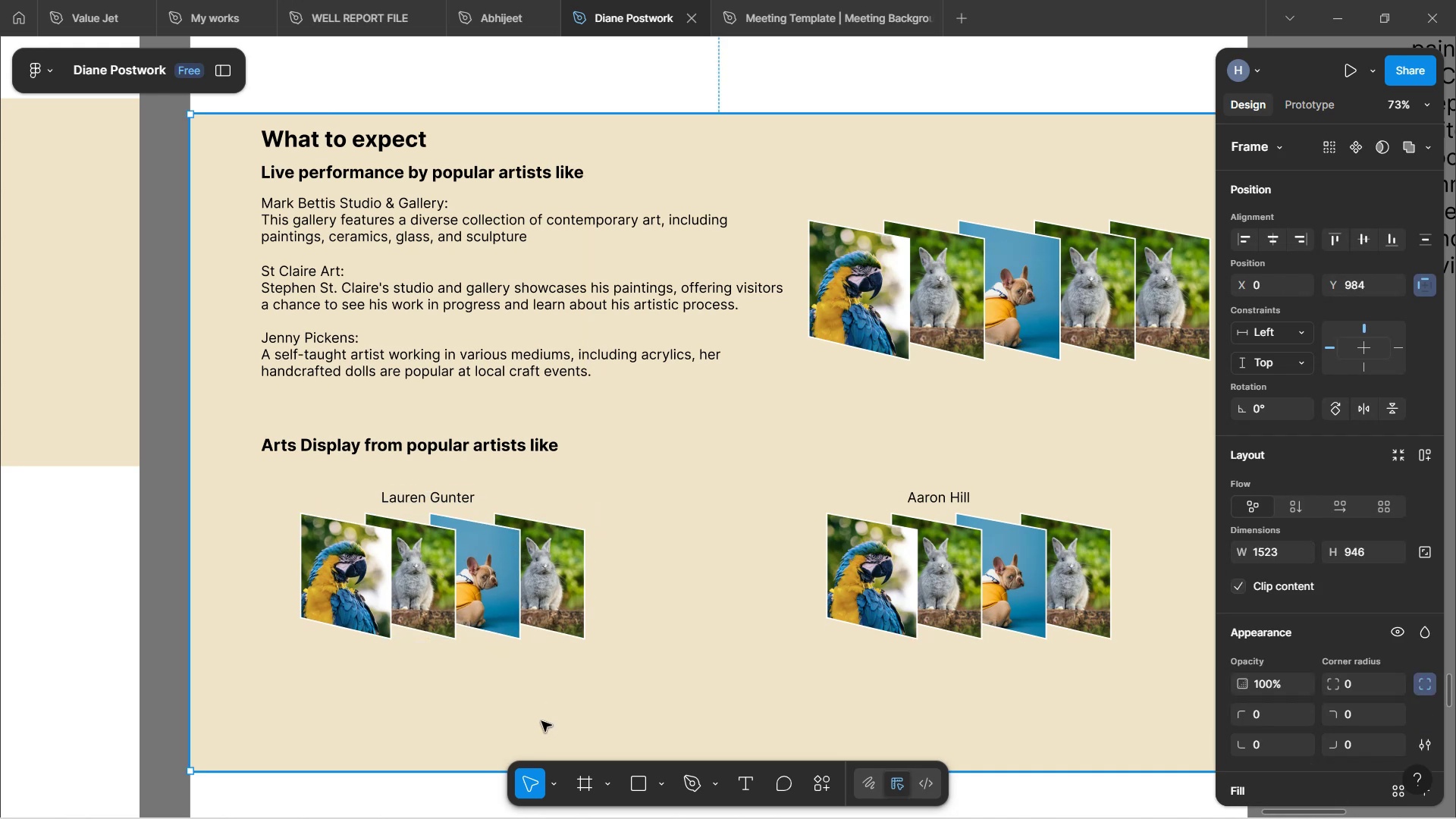 
hold_key(key=ControlLeft, duration=0.4)
scroll: coordinate [545, 717], scroll_direction: down, amount: 2.0
 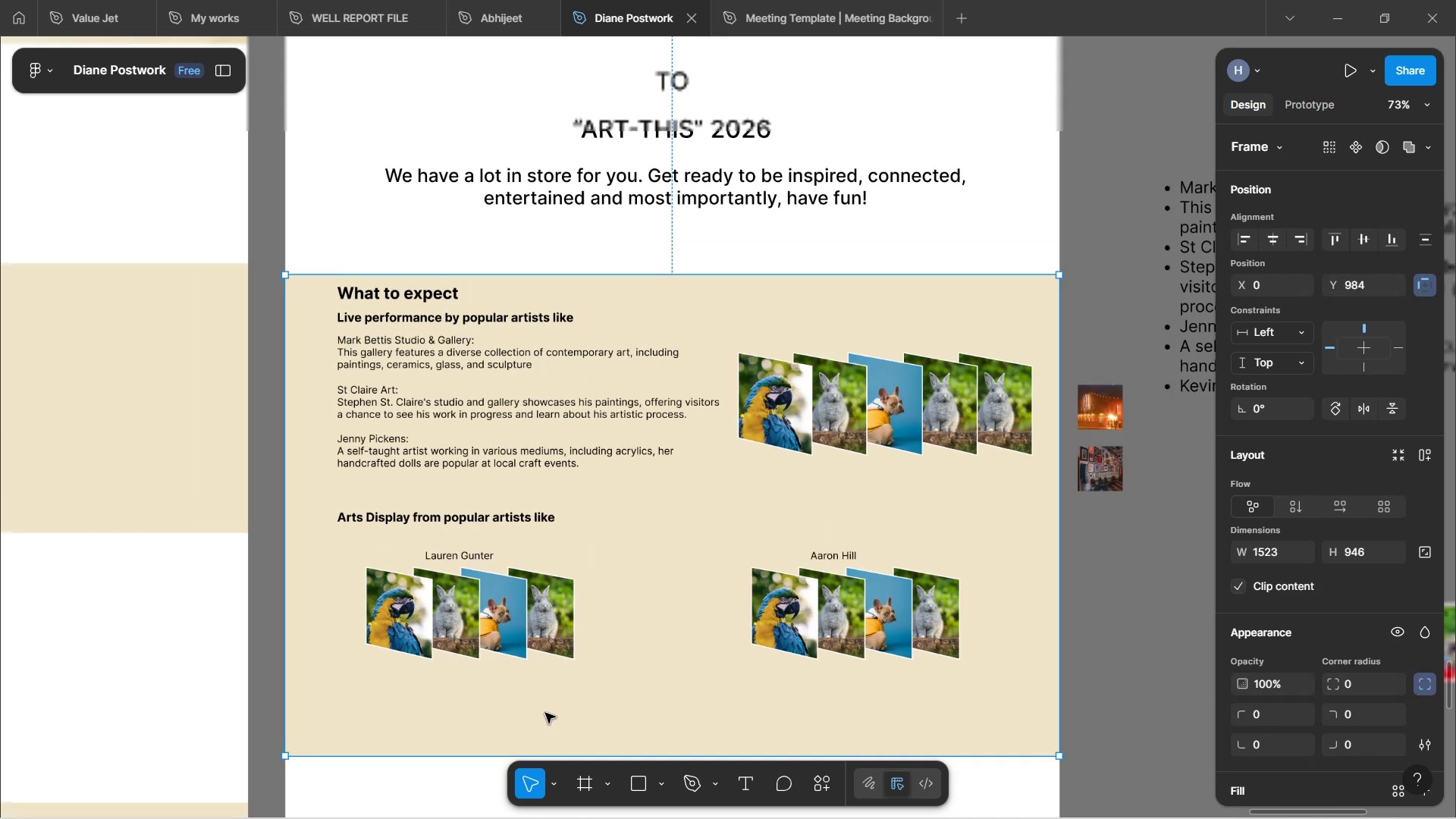 
hold_key(key=ShiftLeft, duration=0.95)
scroll: coordinate [549, 679], scroll_direction: down, amount: 6.0
 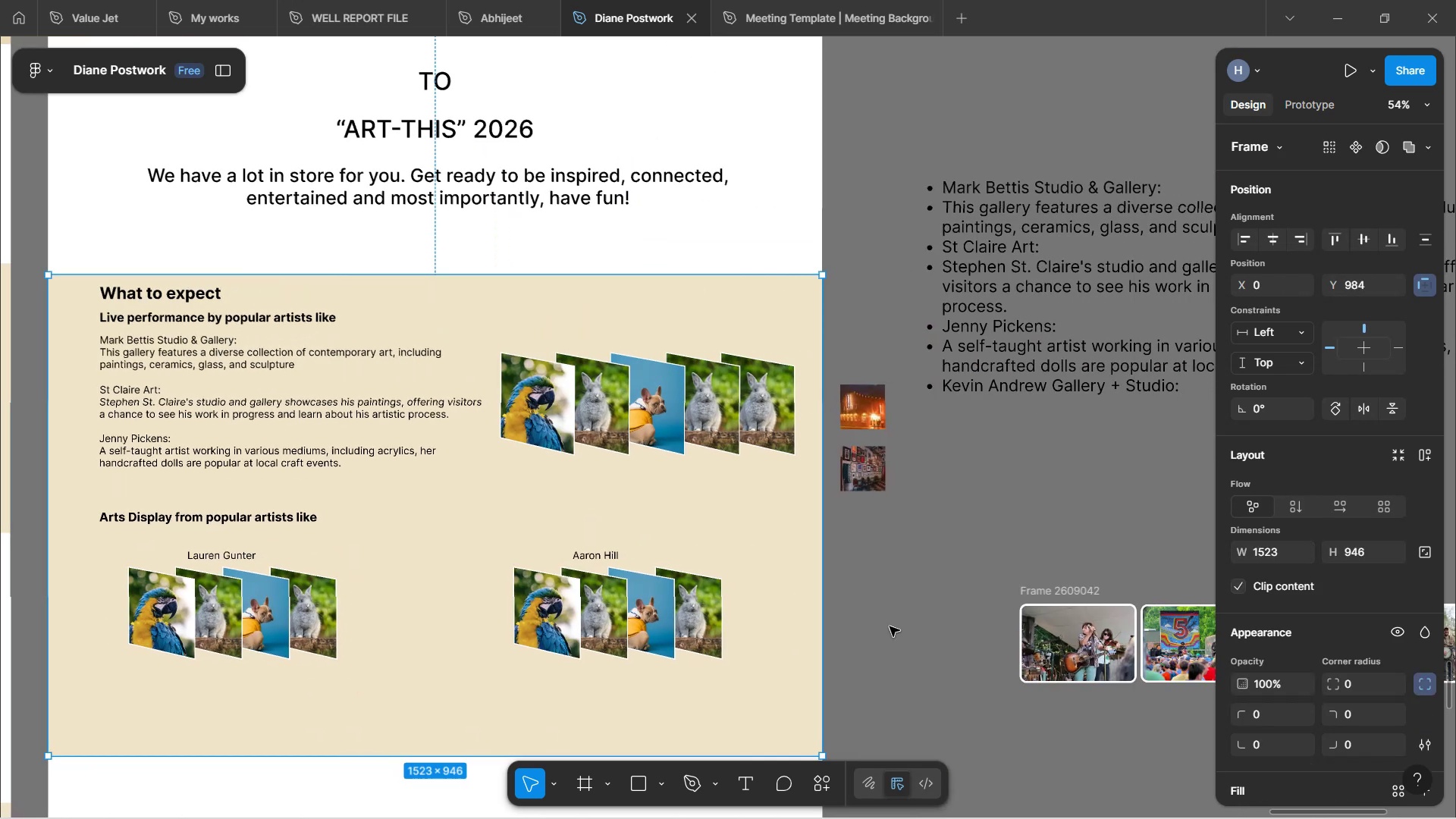 
left_click([897, 620])
 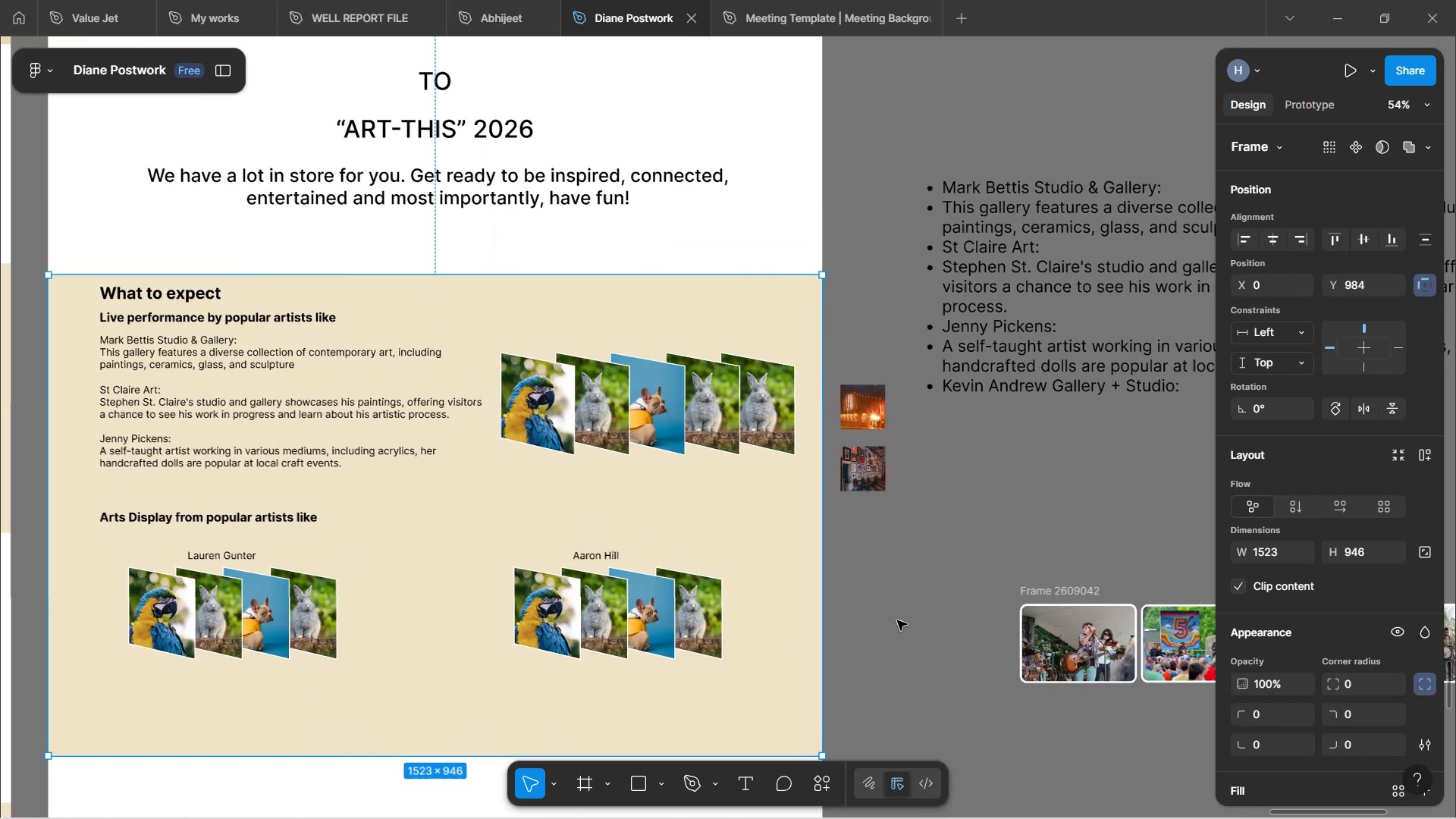 
hold_key(key=ControlLeft, duration=0.51)
scroll: coordinate [1040, 700], scroll_direction: down, amount: 12.0
 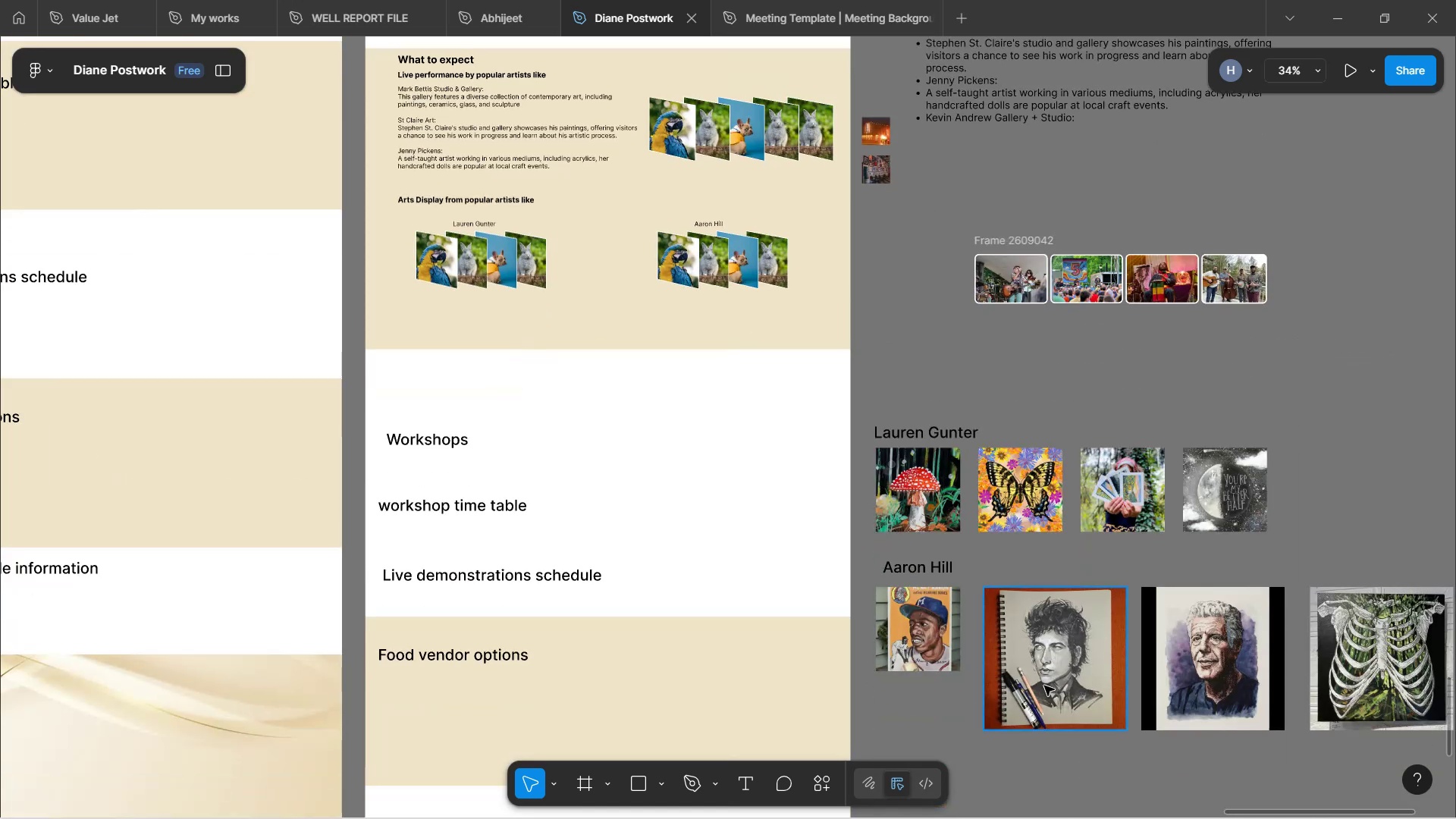 
scroll: coordinate [1052, 605], scroll_direction: up, amount: 3.0
 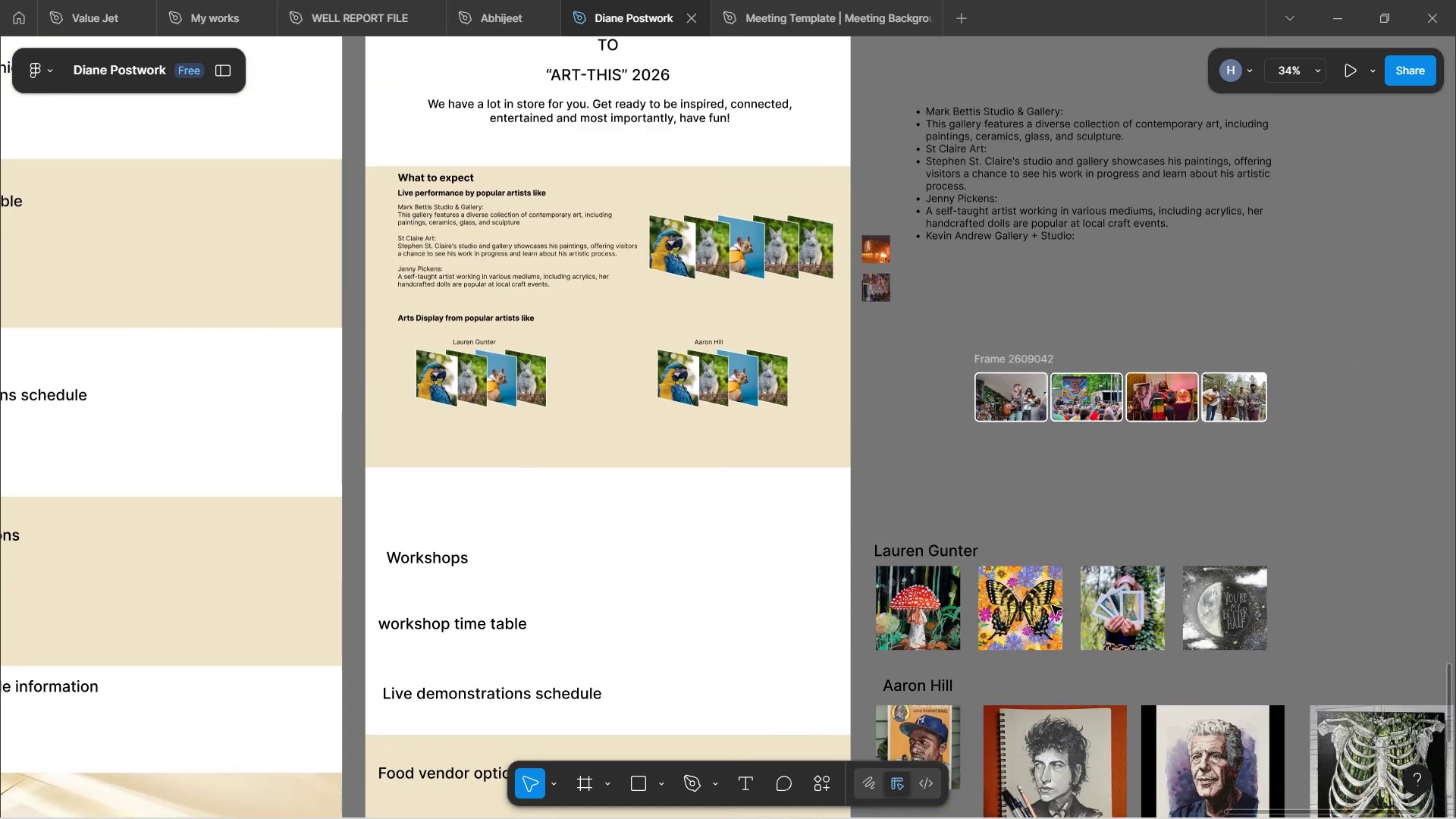 
hold_key(key=ControlLeft, duration=1.5)
scroll: coordinate [647, 373], scroll_direction: up, amount: 3.0
 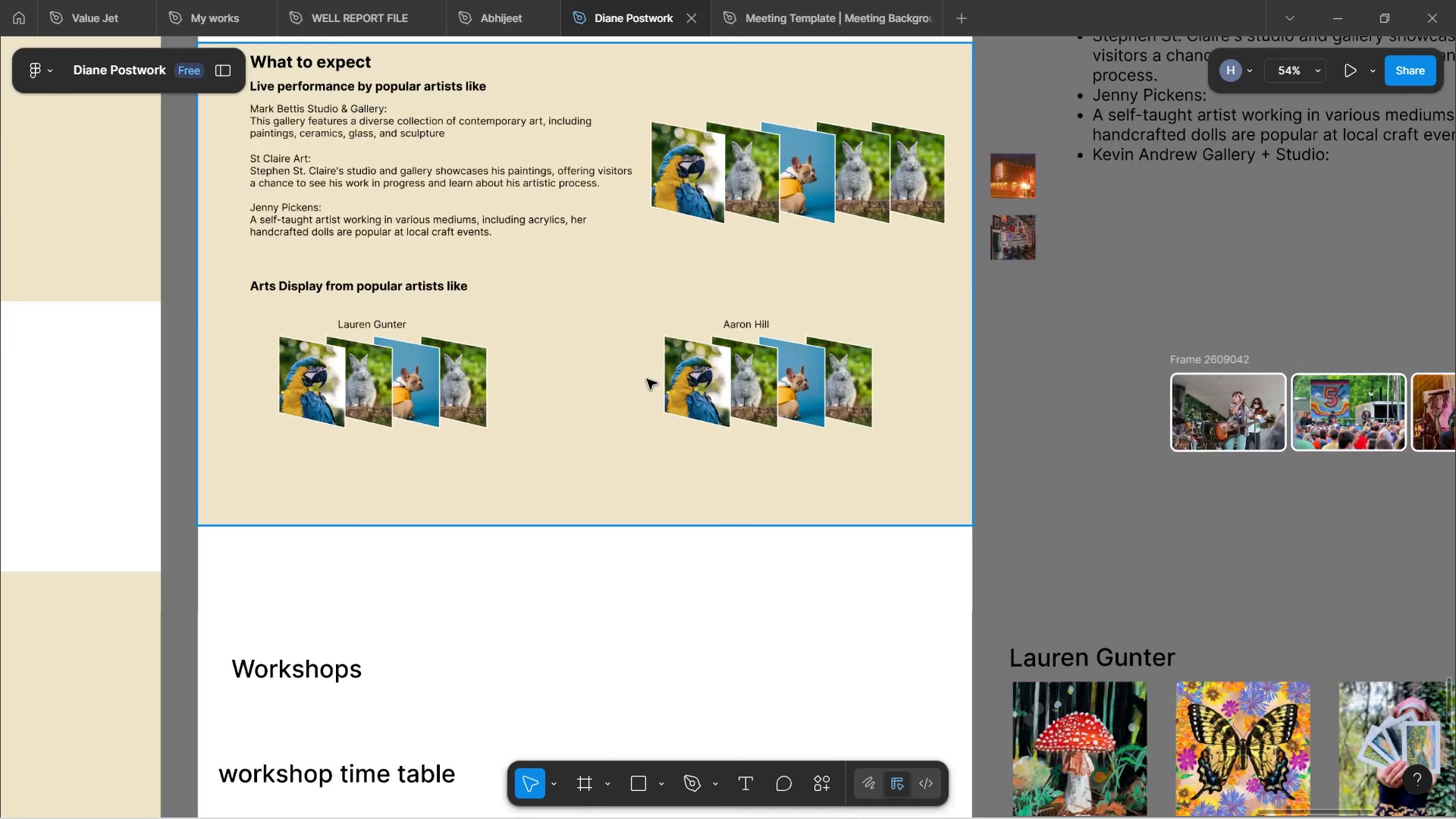 
key(Control+ControlLeft)
 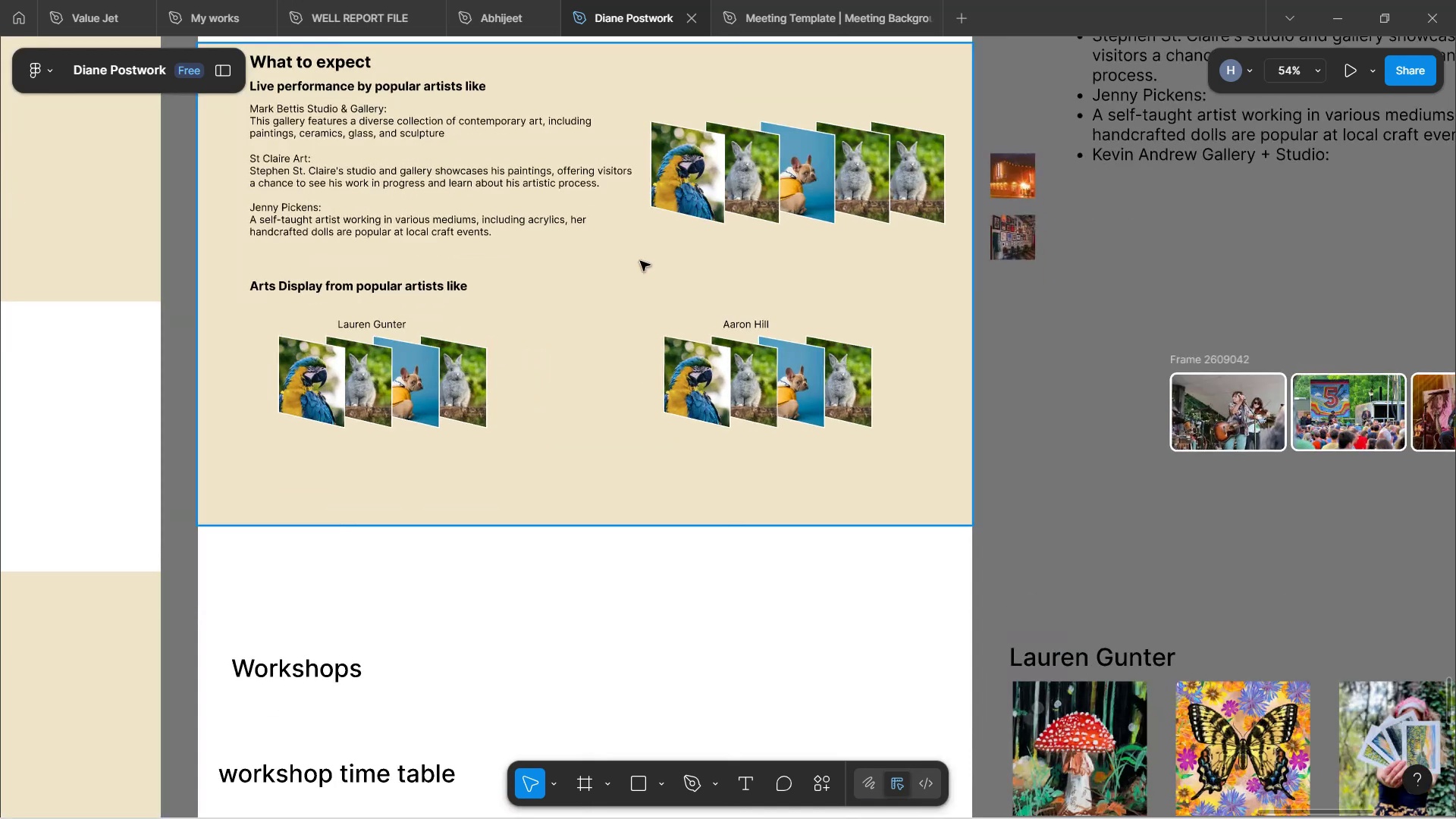 
scroll: coordinate [640, 263], scroll_direction: up, amount: 2.0
 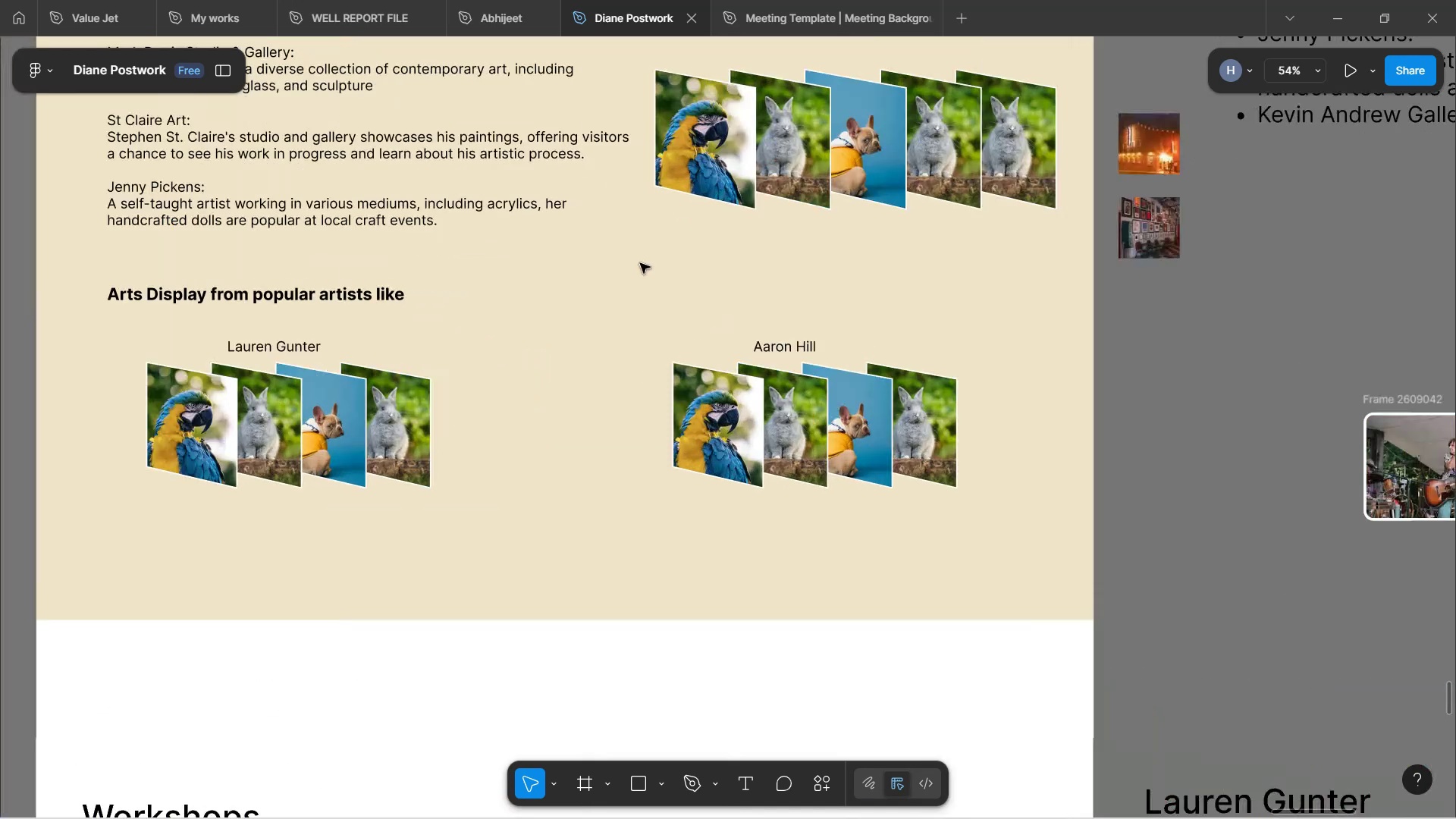 
key(Control+ControlLeft)
 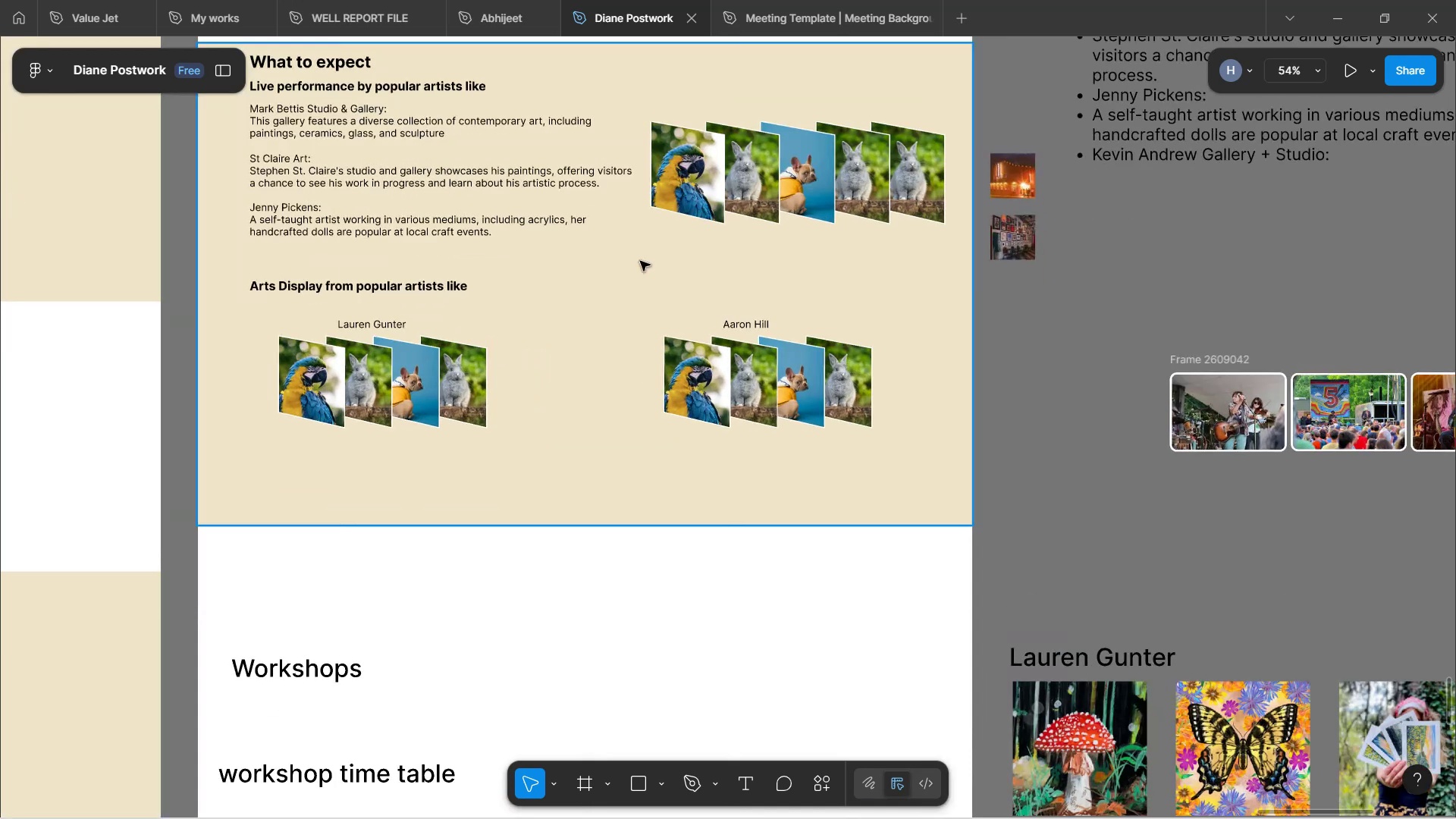 
key(Control+ControlLeft)
 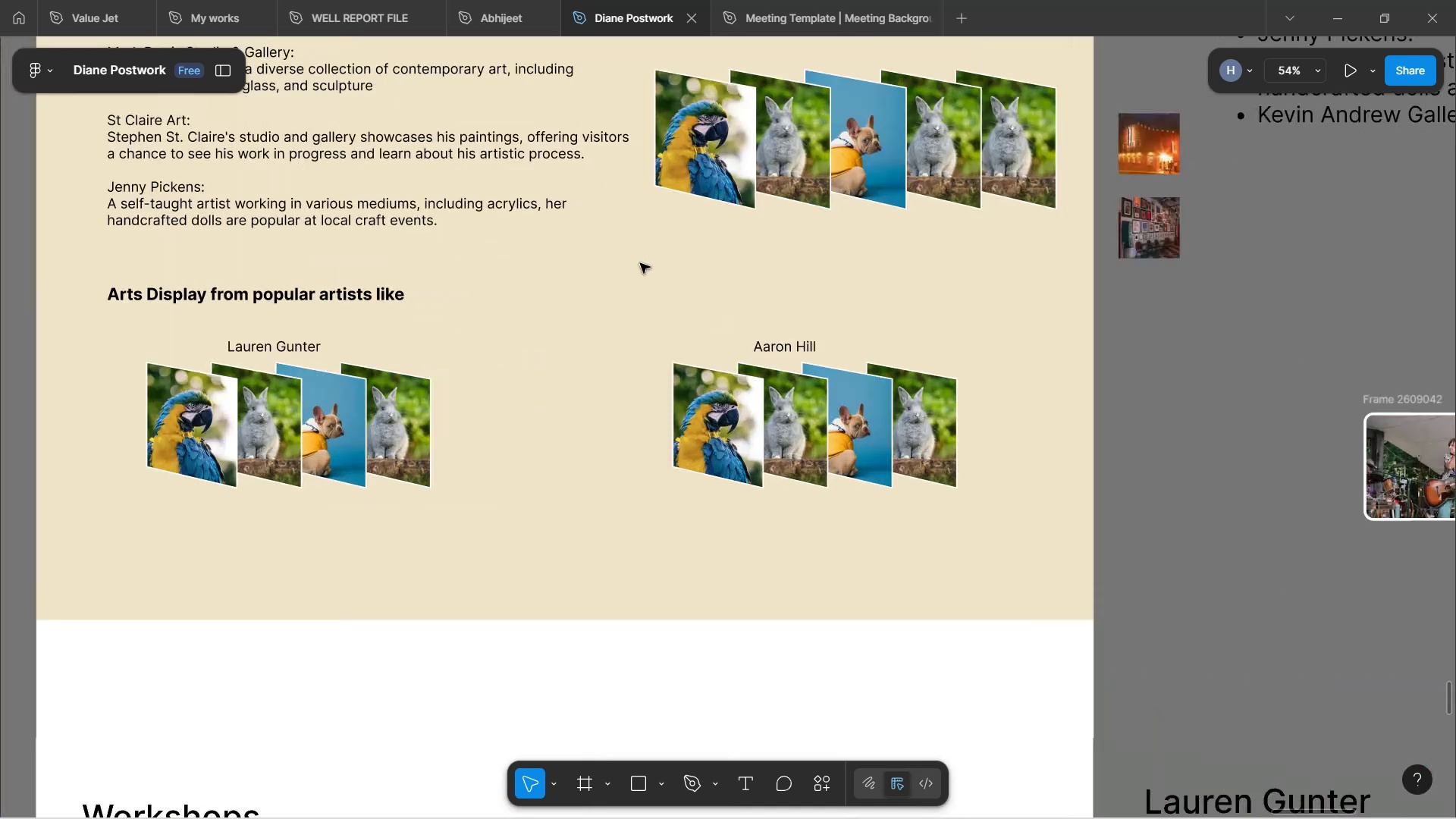 
scroll: coordinate [697, 359], scroll_direction: up, amount: 5.0
 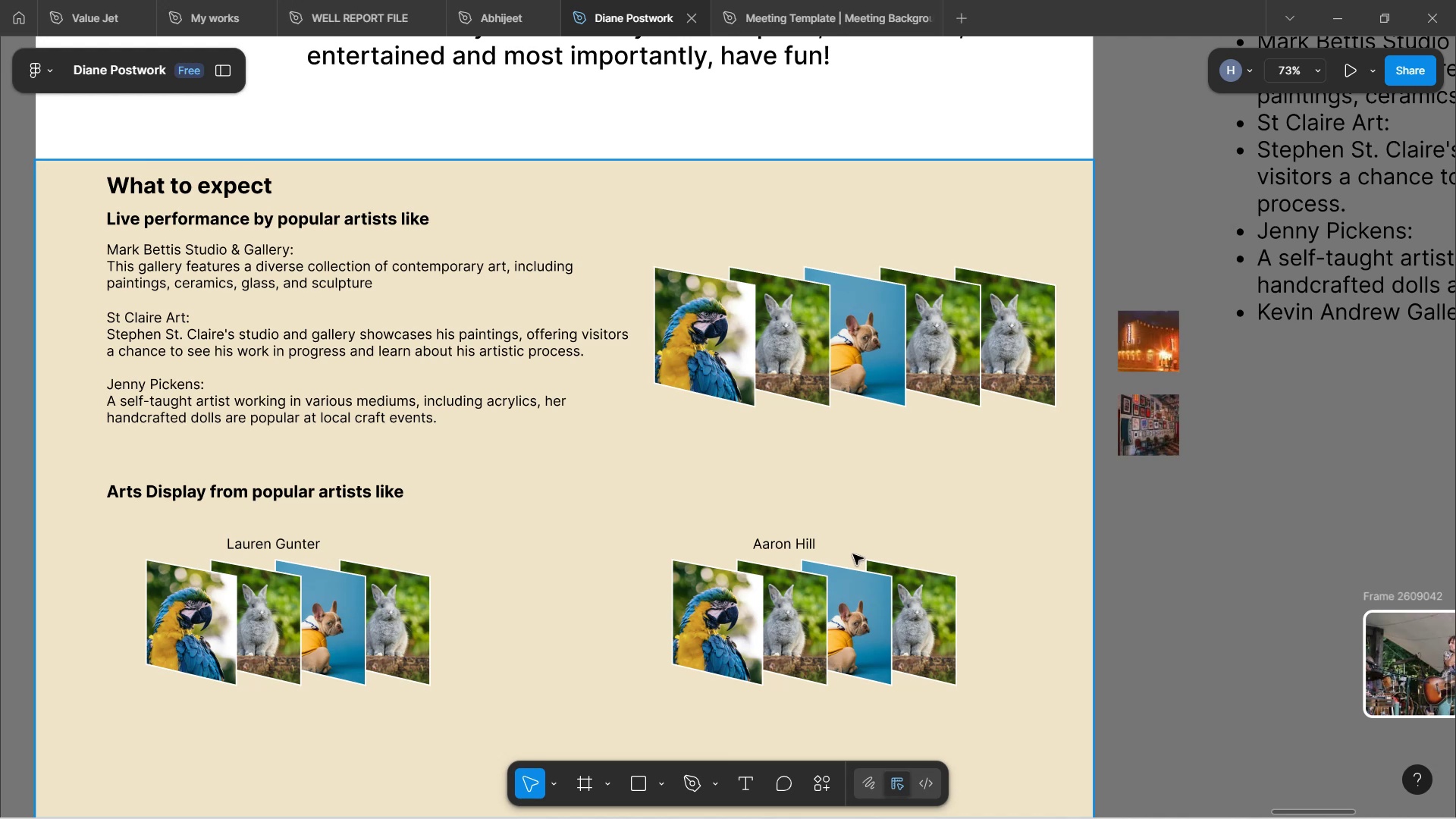 
wait(24.27)
 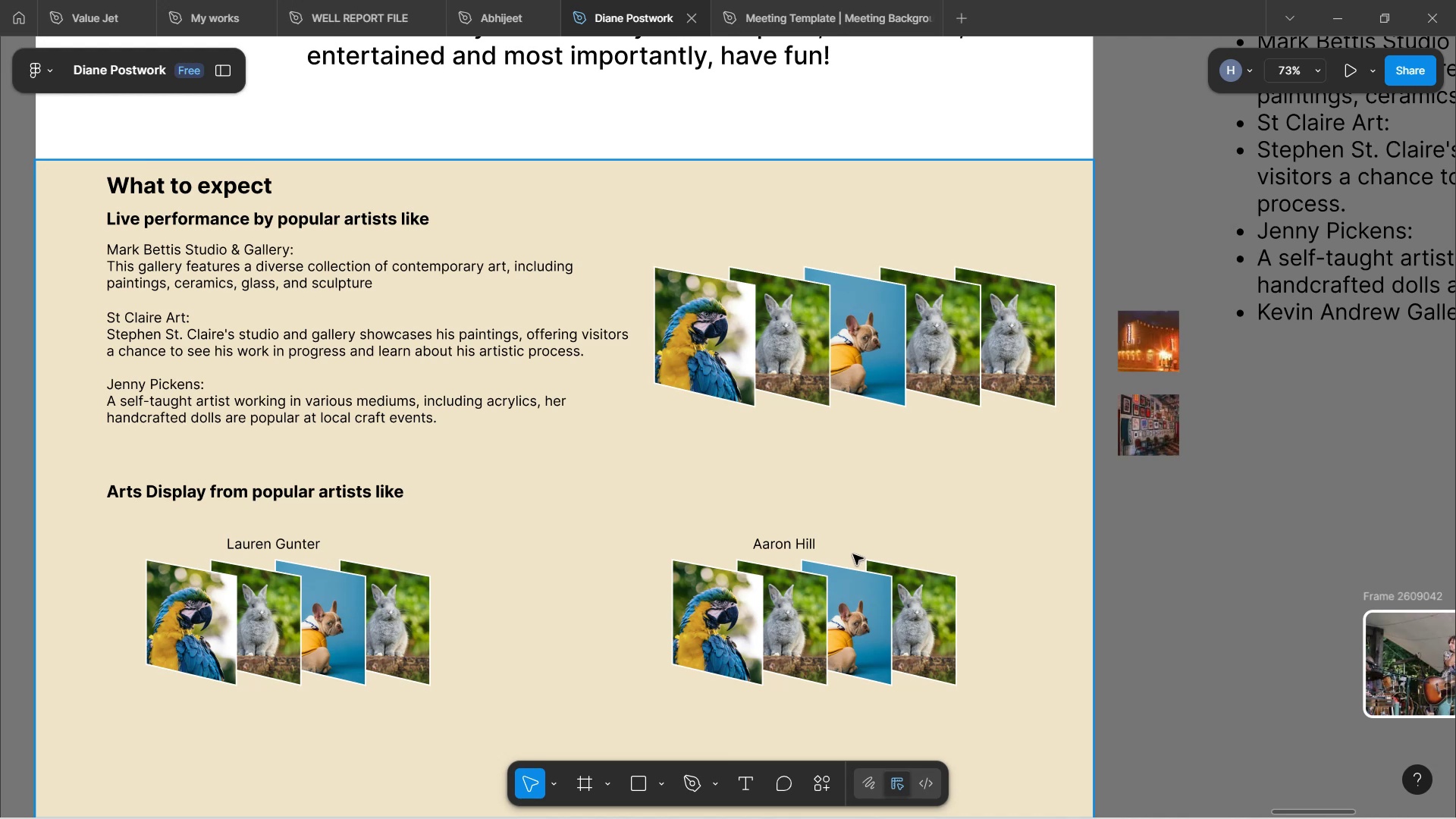 
scroll: coordinate [1243, 488], scroll_direction: down, amount: 4.0
 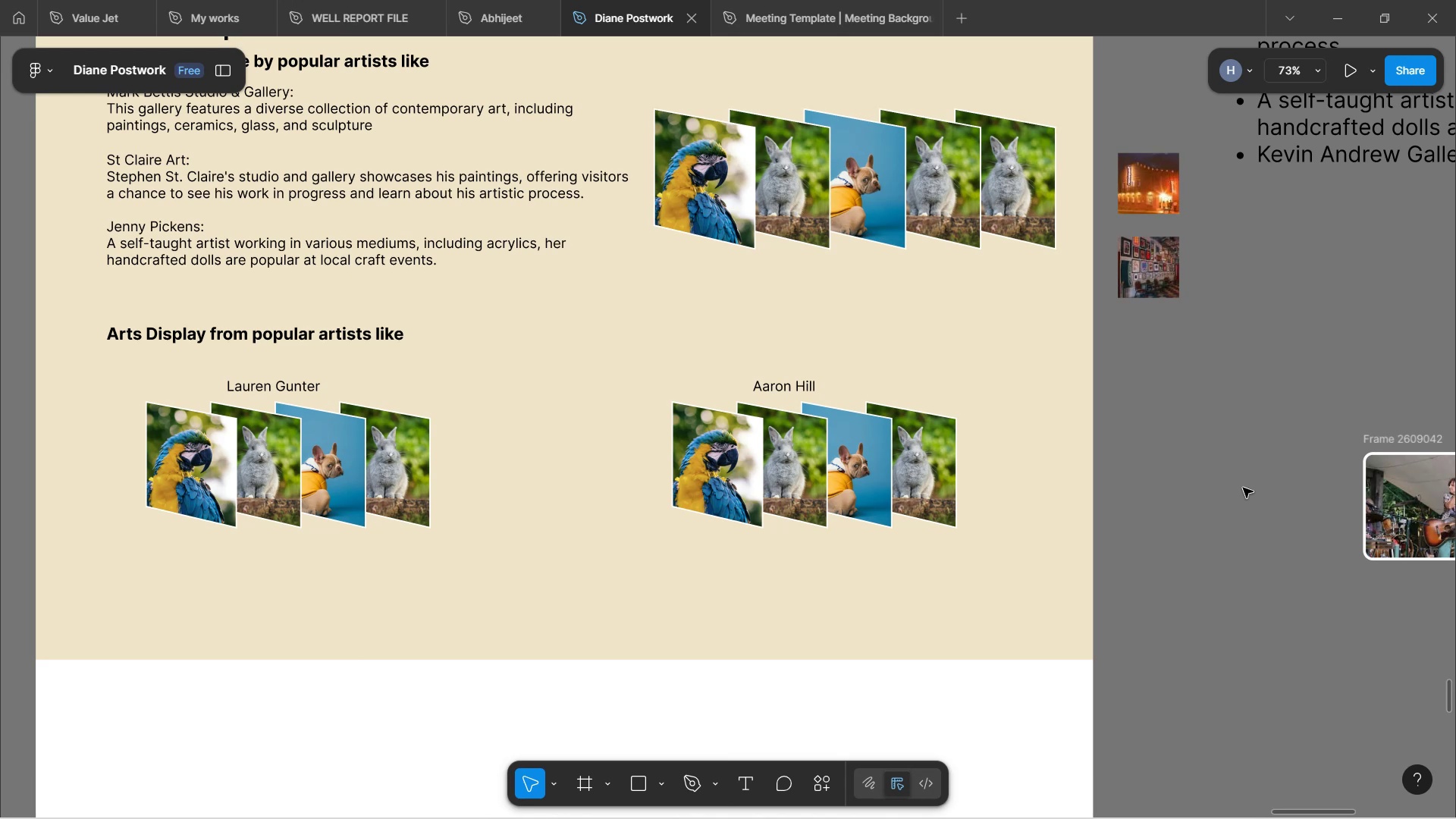 
hold_key(key=ShiftLeft, duration=1.34)
scroll: coordinate [1243, 487], scroll_direction: down, amount: 15.0
 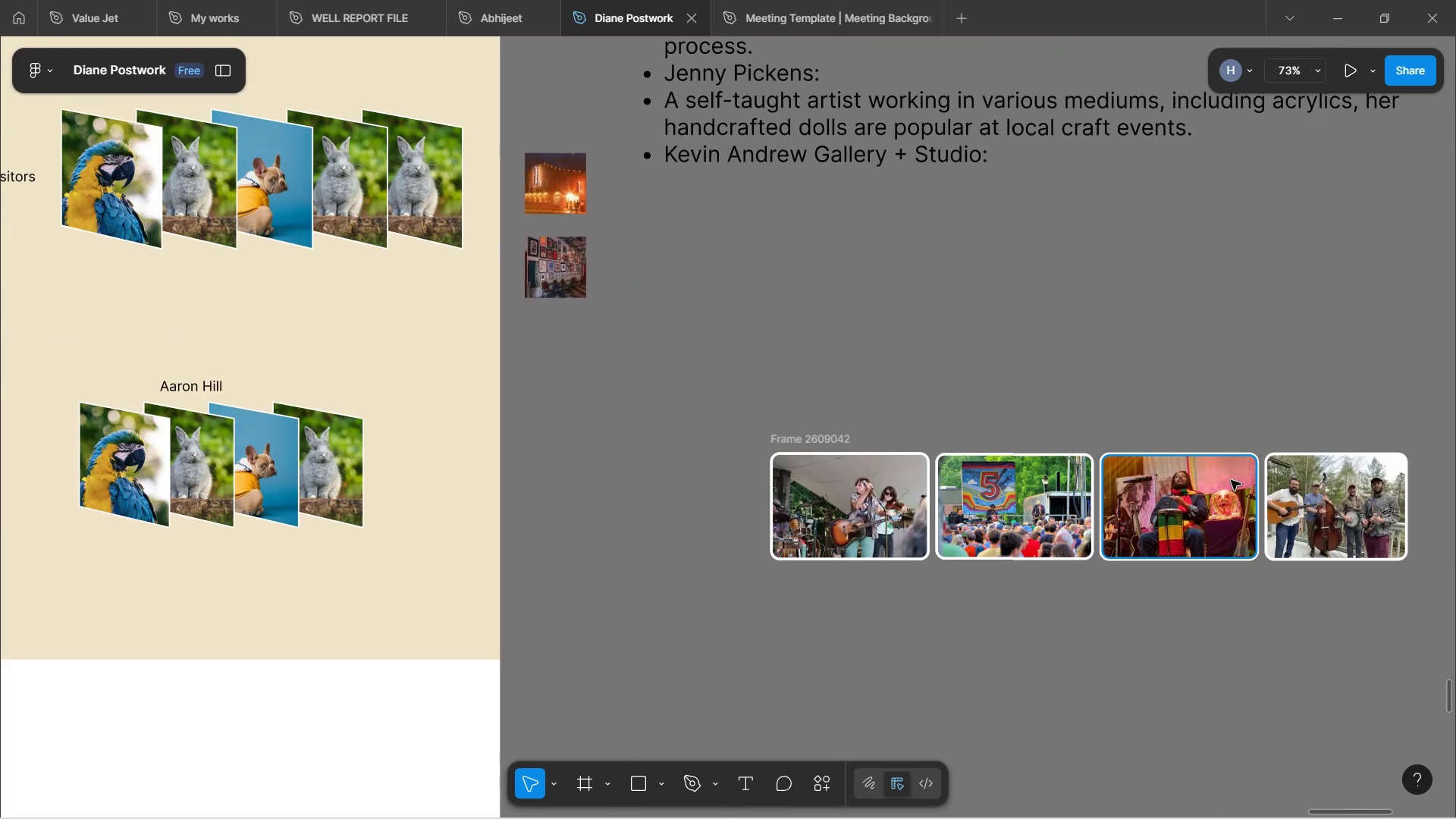 
hold_key(key=ShiftLeft, duration=1.53)
scroll: coordinate [1046, 435], scroll_direction: up, amount: 15.0
 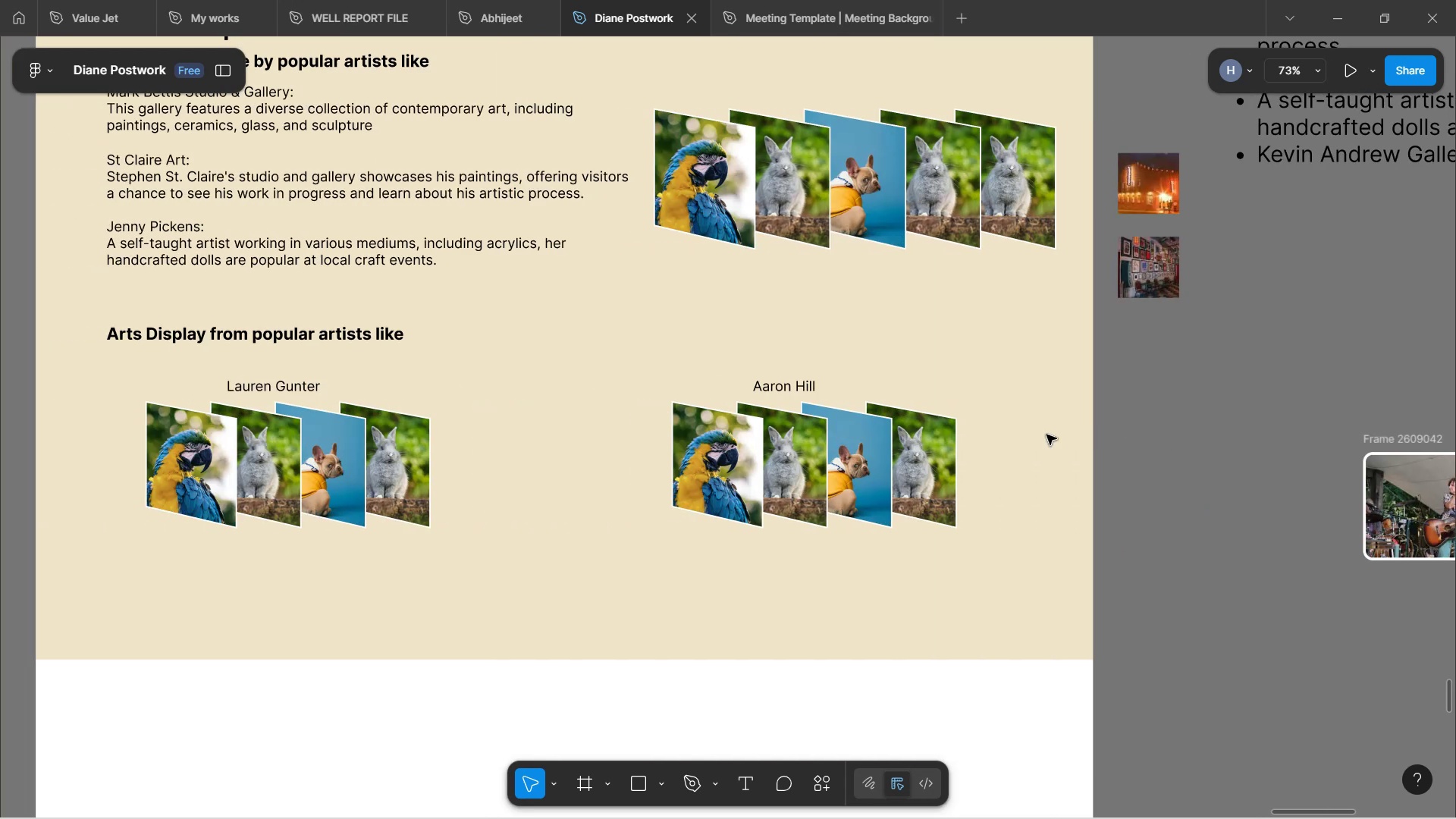 
hold_key(key=ShiftLeft, duration=0.45)
 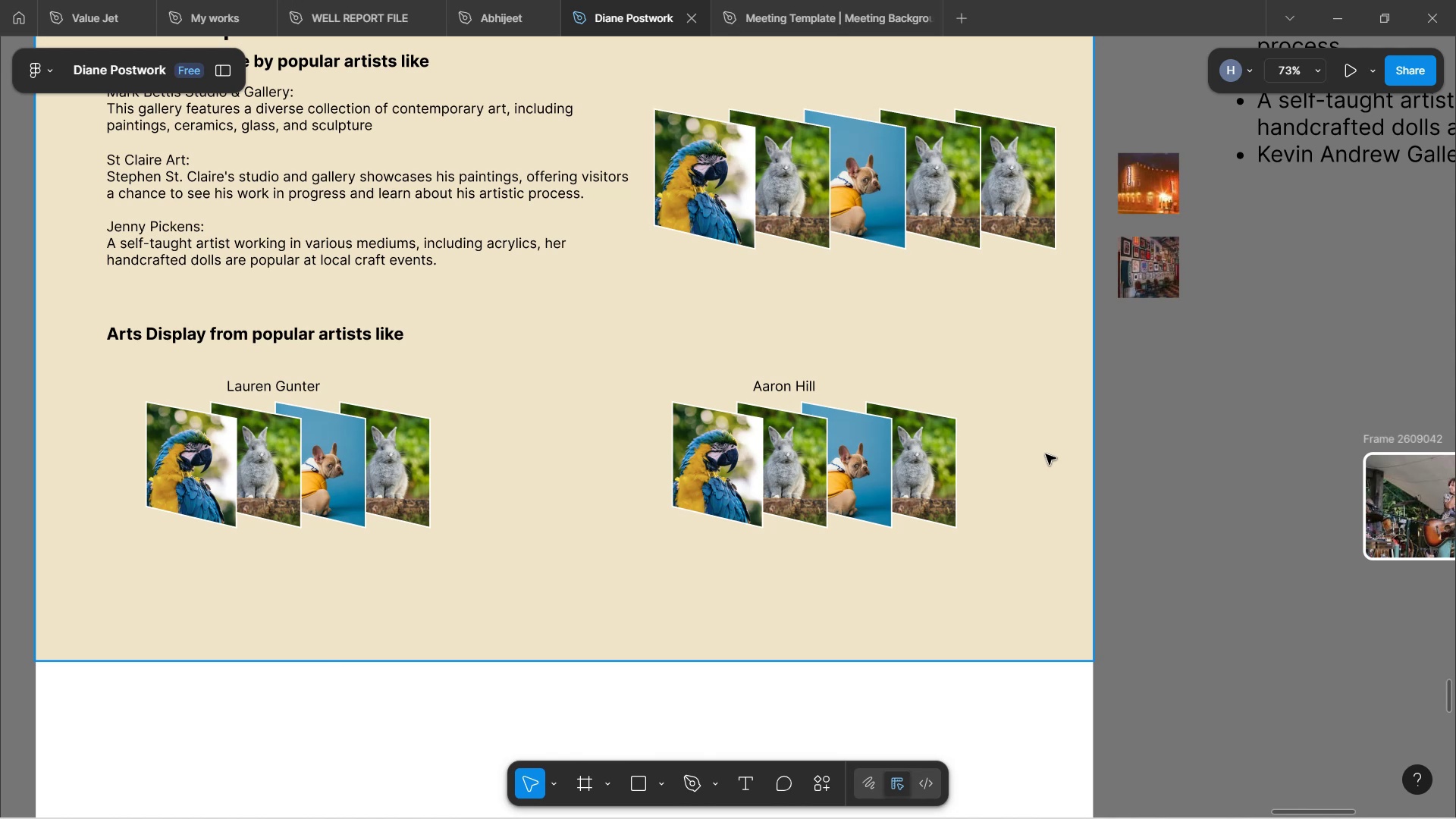 
wait(29.6)
 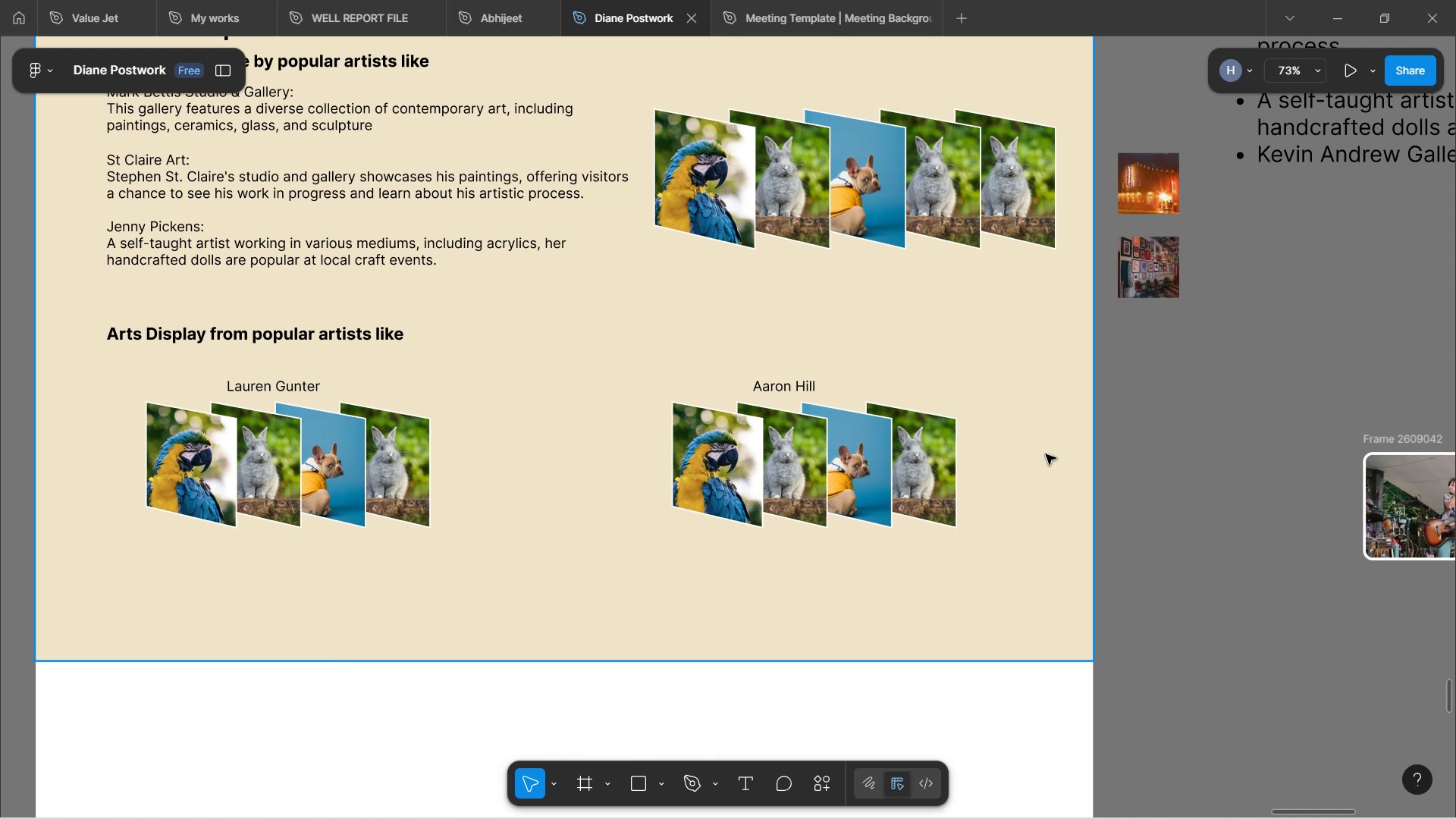 
scroll: coordinate [944, 443], scroll_direction: up, amount: 20.0
 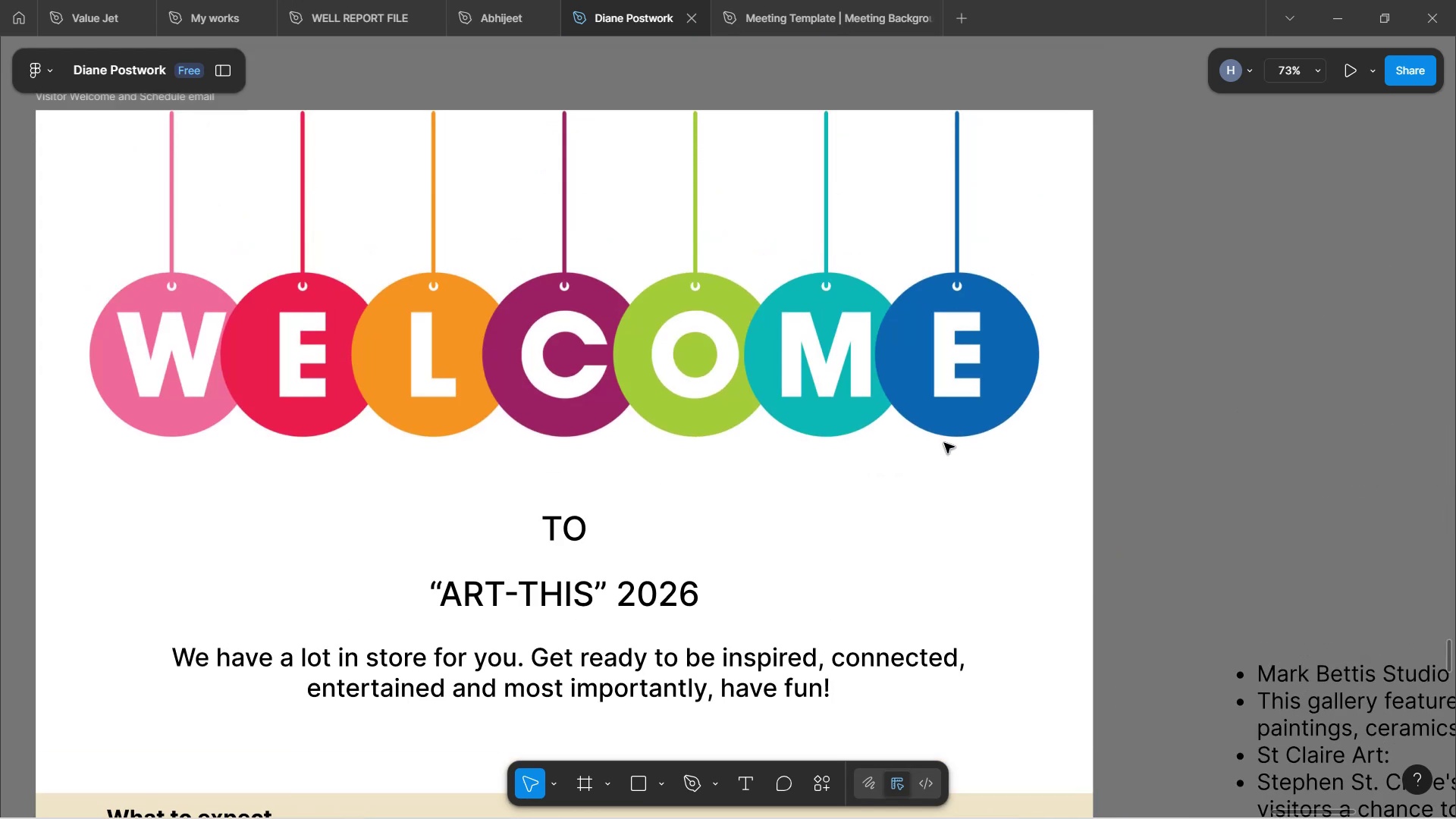 
scroll: coordinate [937, 444], scroll_direction: down, amount: 19.0
 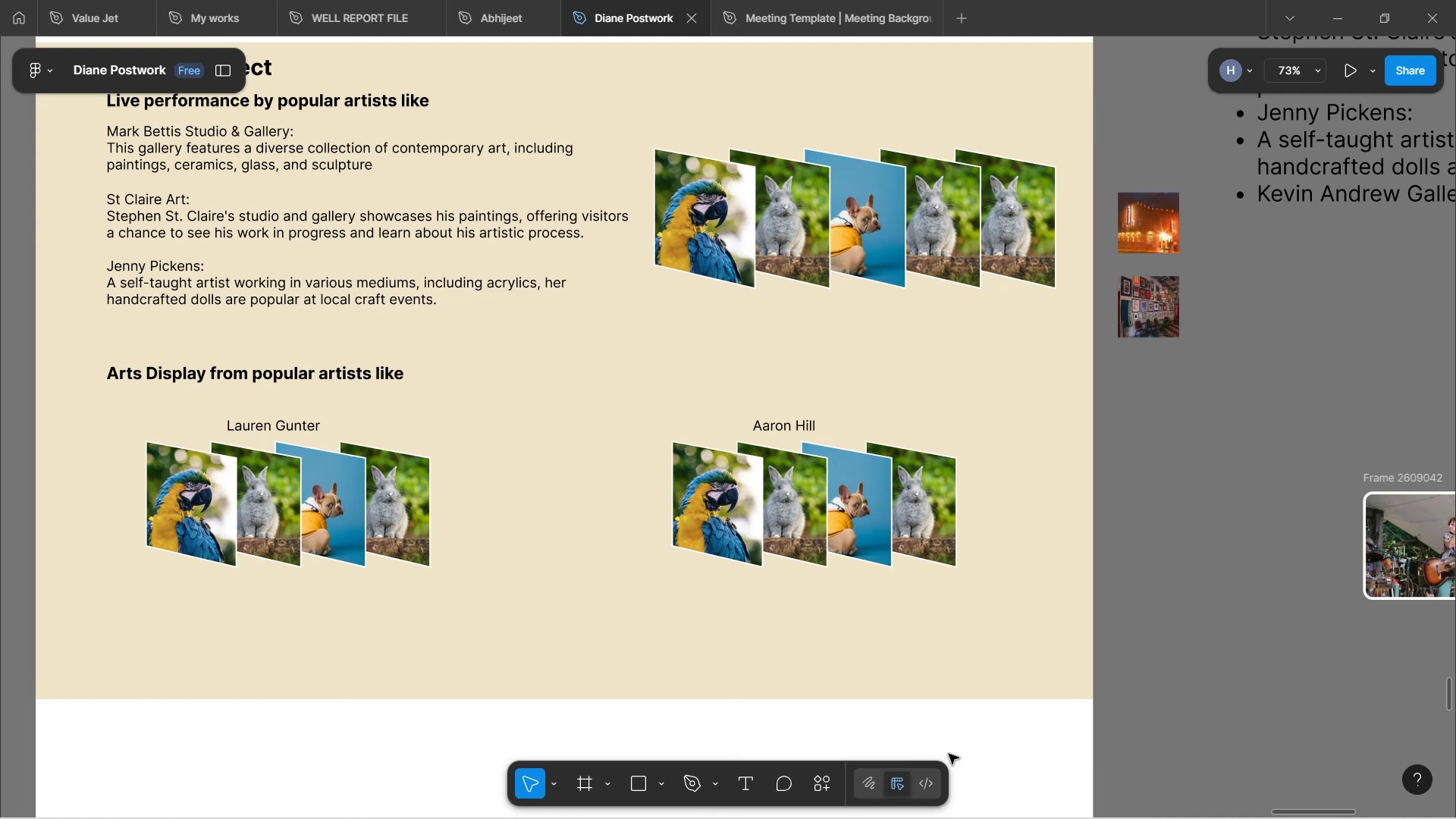 
wait(7.47)
 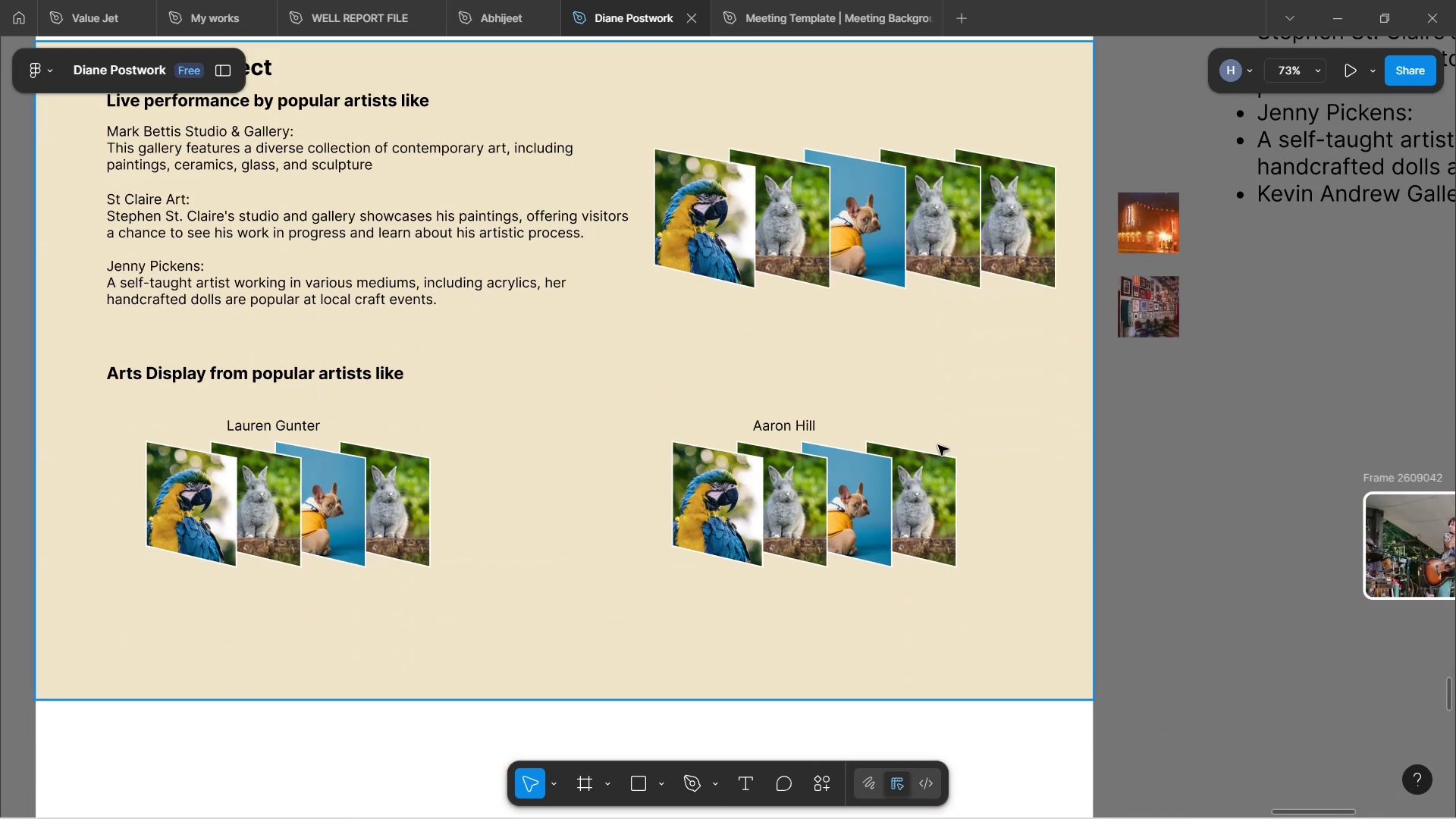 
hold_key(key=ControlLeft, duration=1.47)
scroll: coordinate [1210, 582], scroll_direction: down, amount: 5.0
 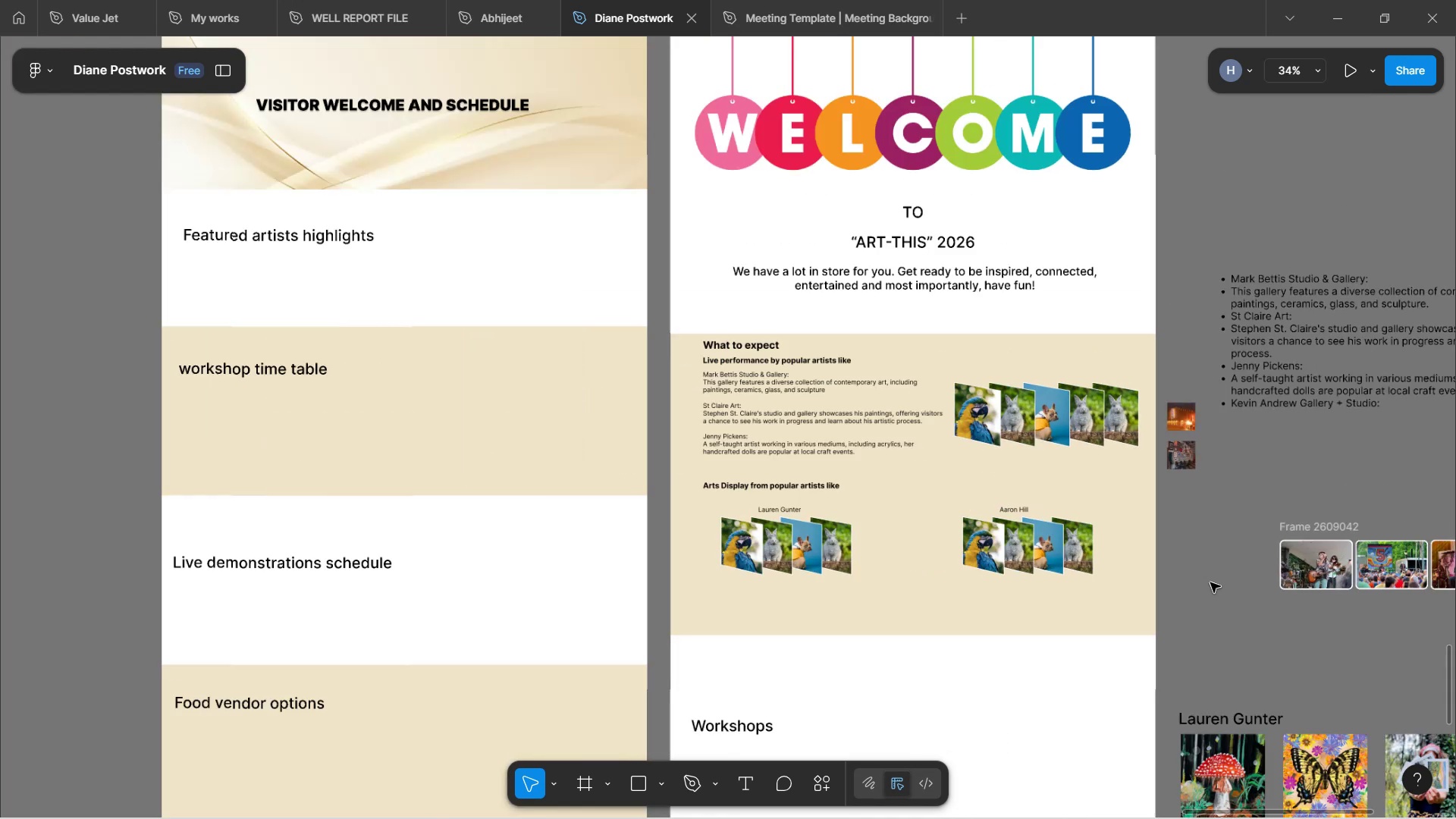 
hold_key(key=Space, duration=1.58)
 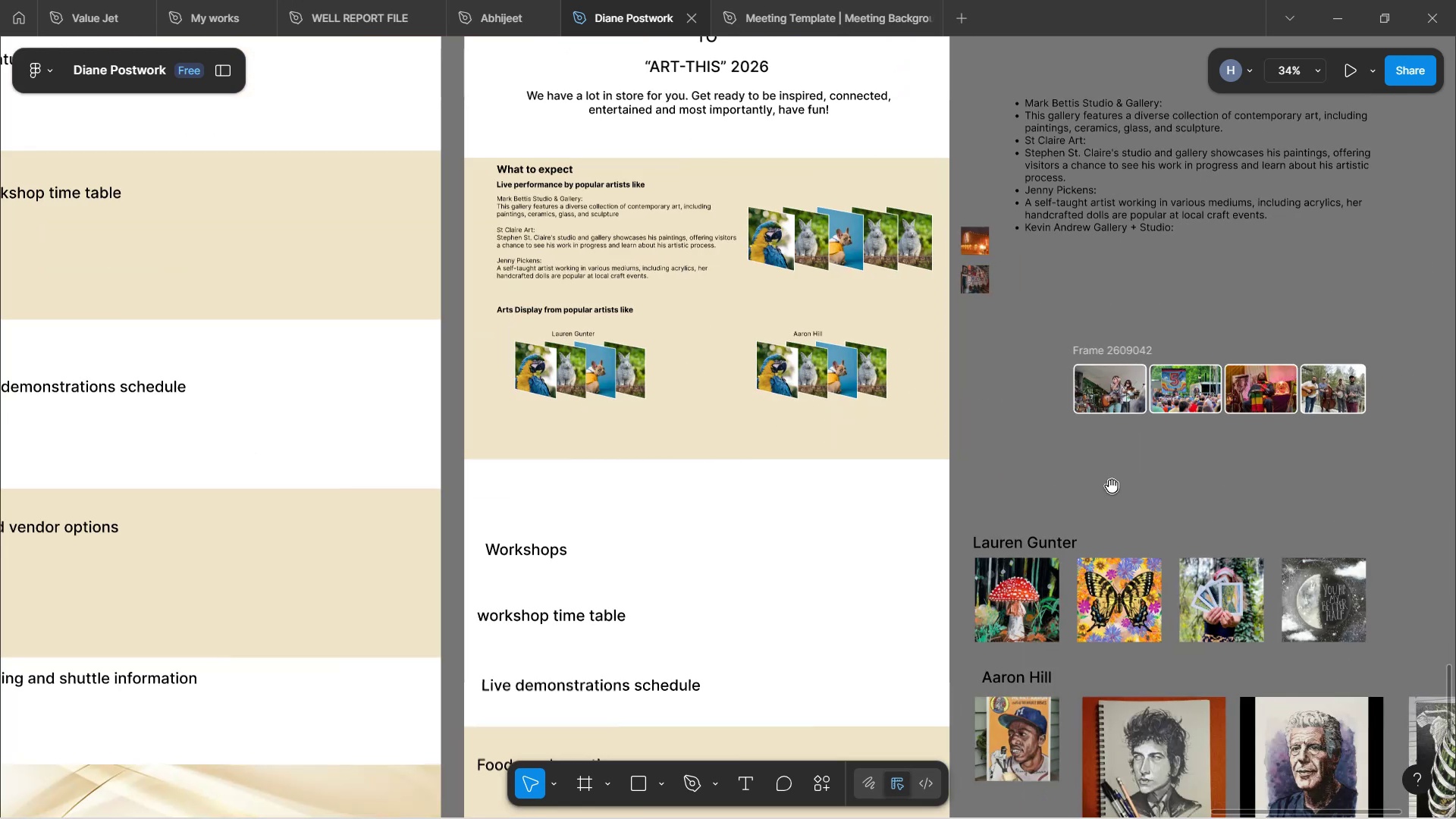 
left_click_drag(start_coordinate=[1207, 610], to_coordinate=[1000, 435])
 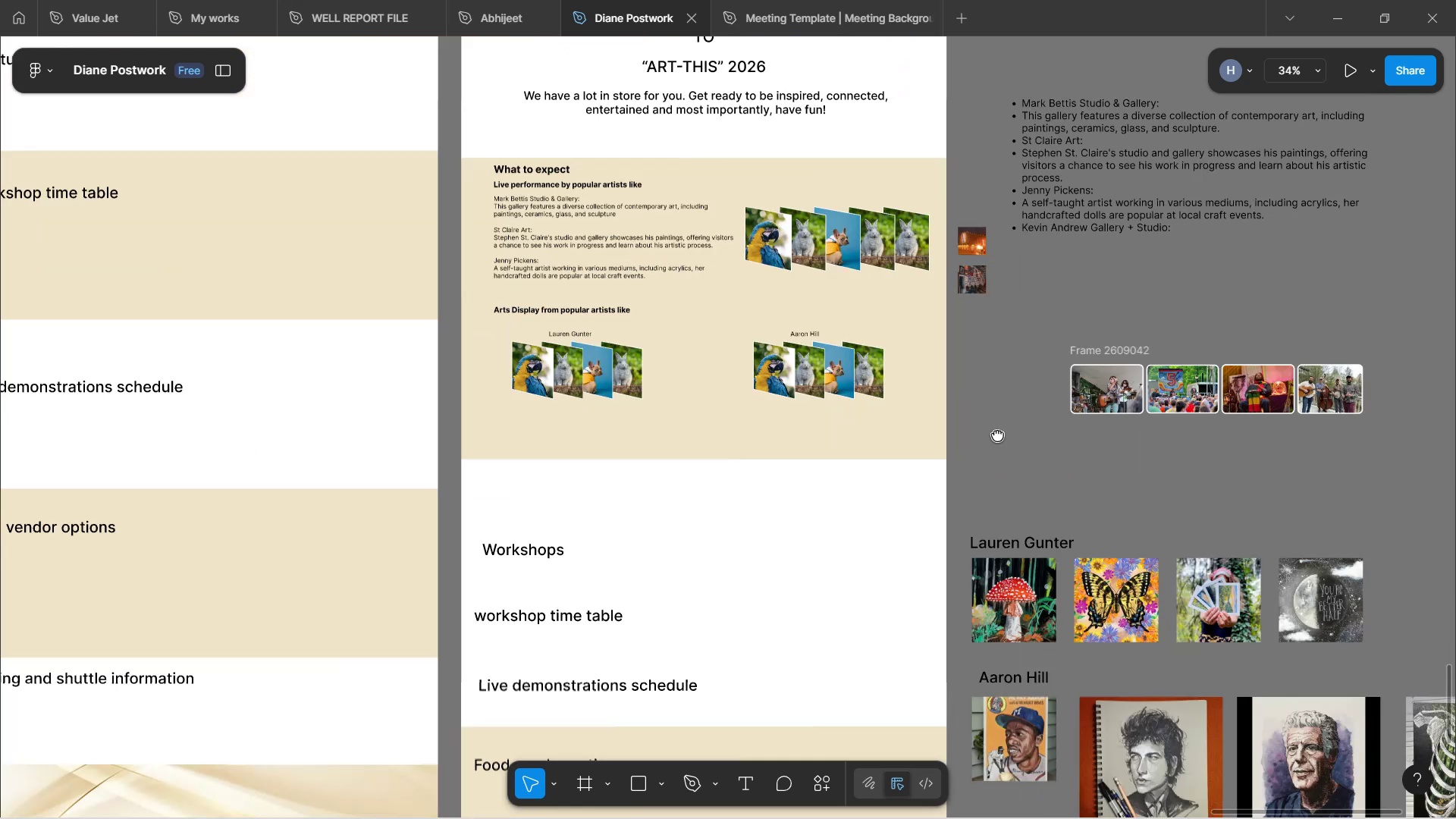 
hold_key(key=Space, duration=1.5)
 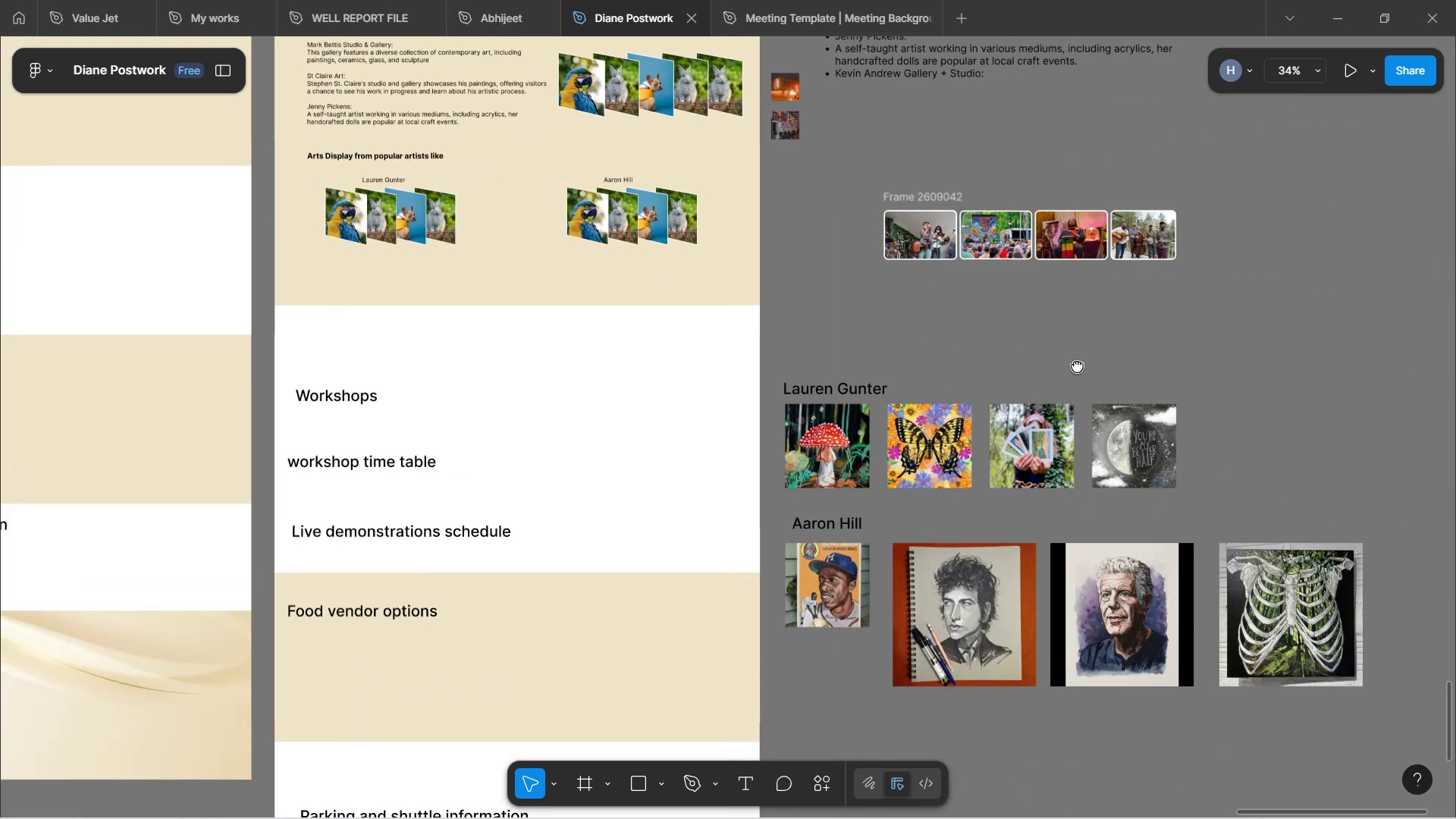 
left_click_drag(start_coordinate=[1113, 485], to_coordinate=[997, 403])
 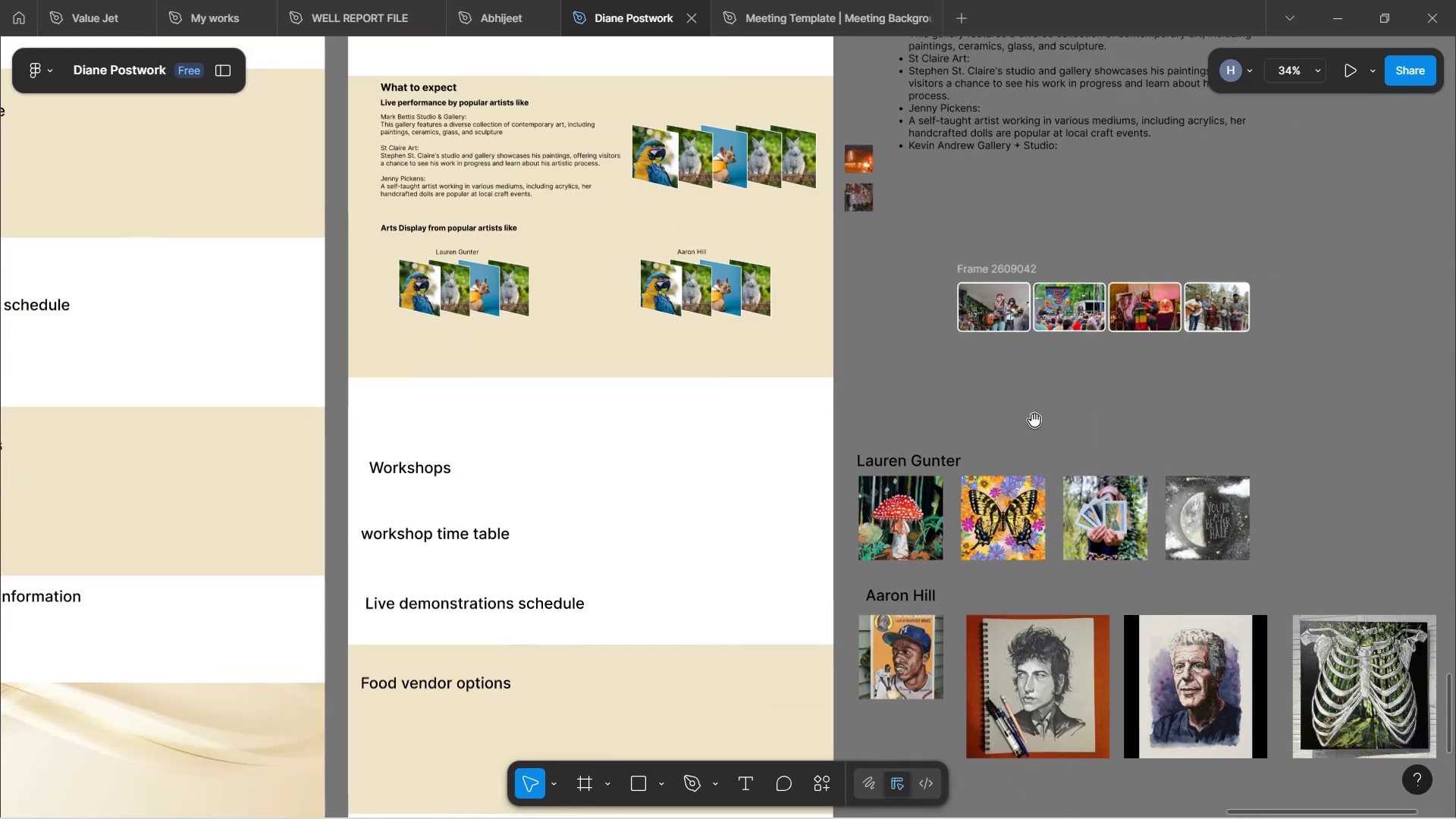 
hold_key(key=Space, duration=1.52)
 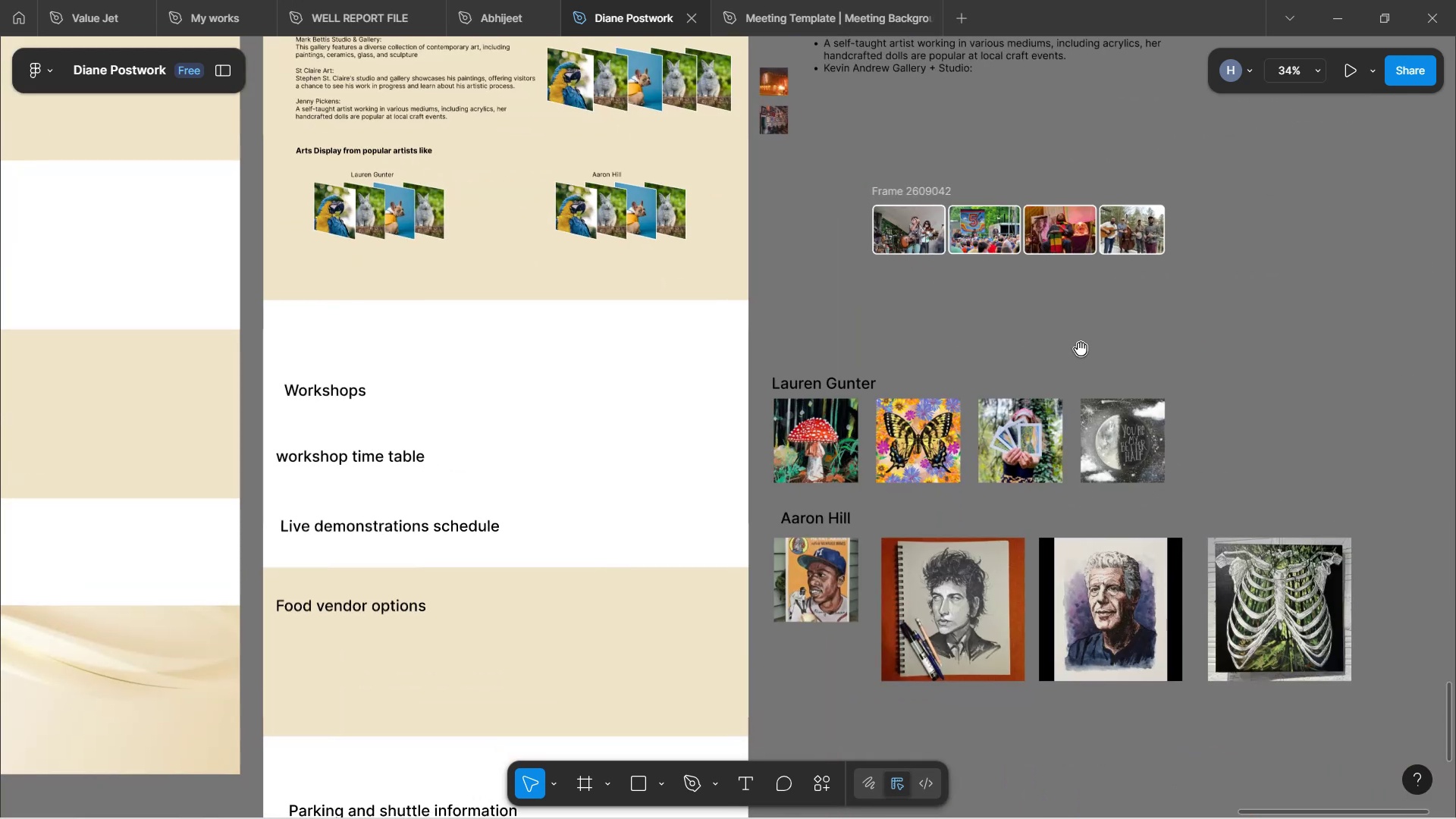 
left_click_drag(start_coordinate=[1159, 442], to_coordinate=[1075, 365])
 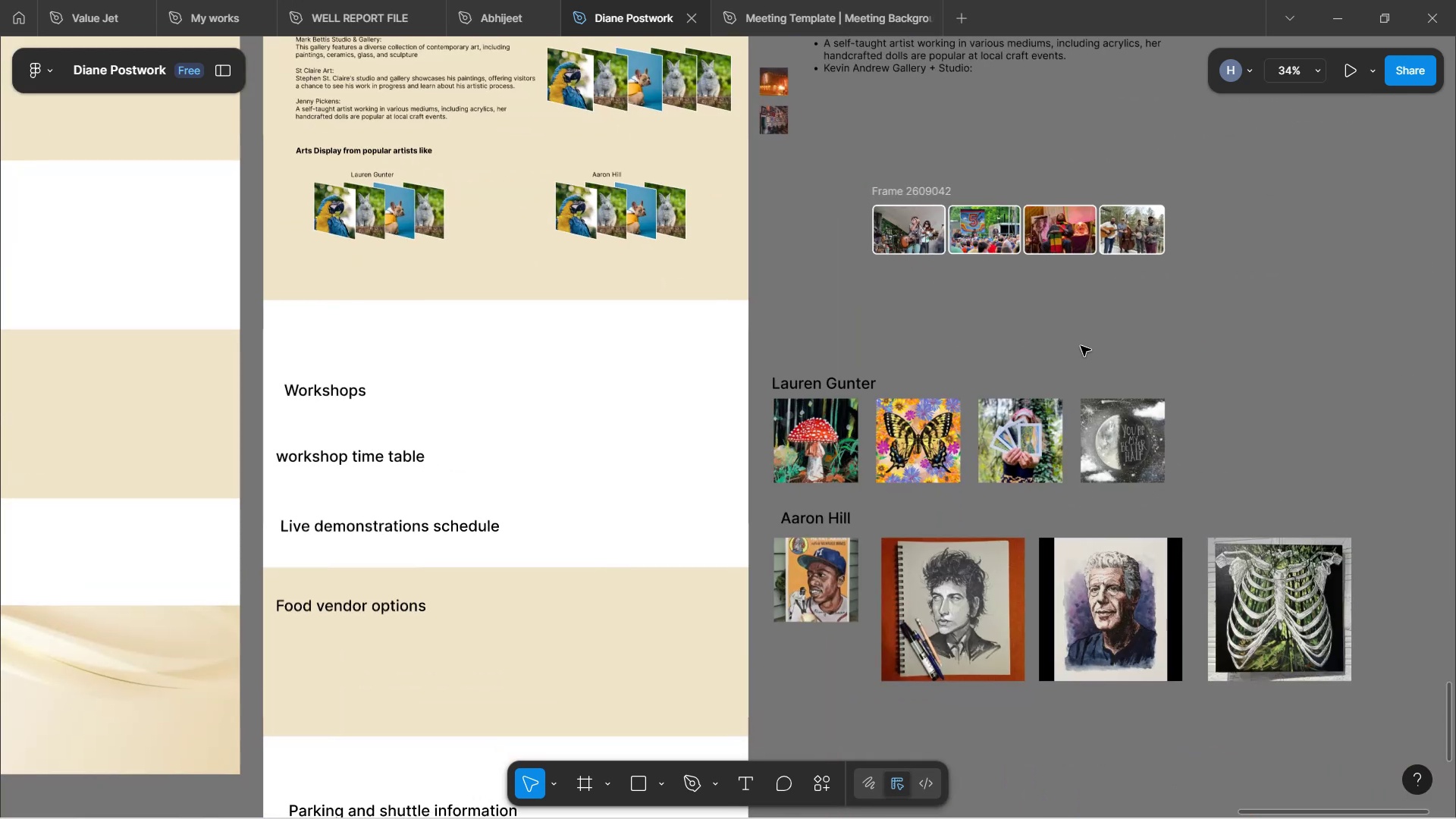 
hold_key(key=Space, duration=0.45)
 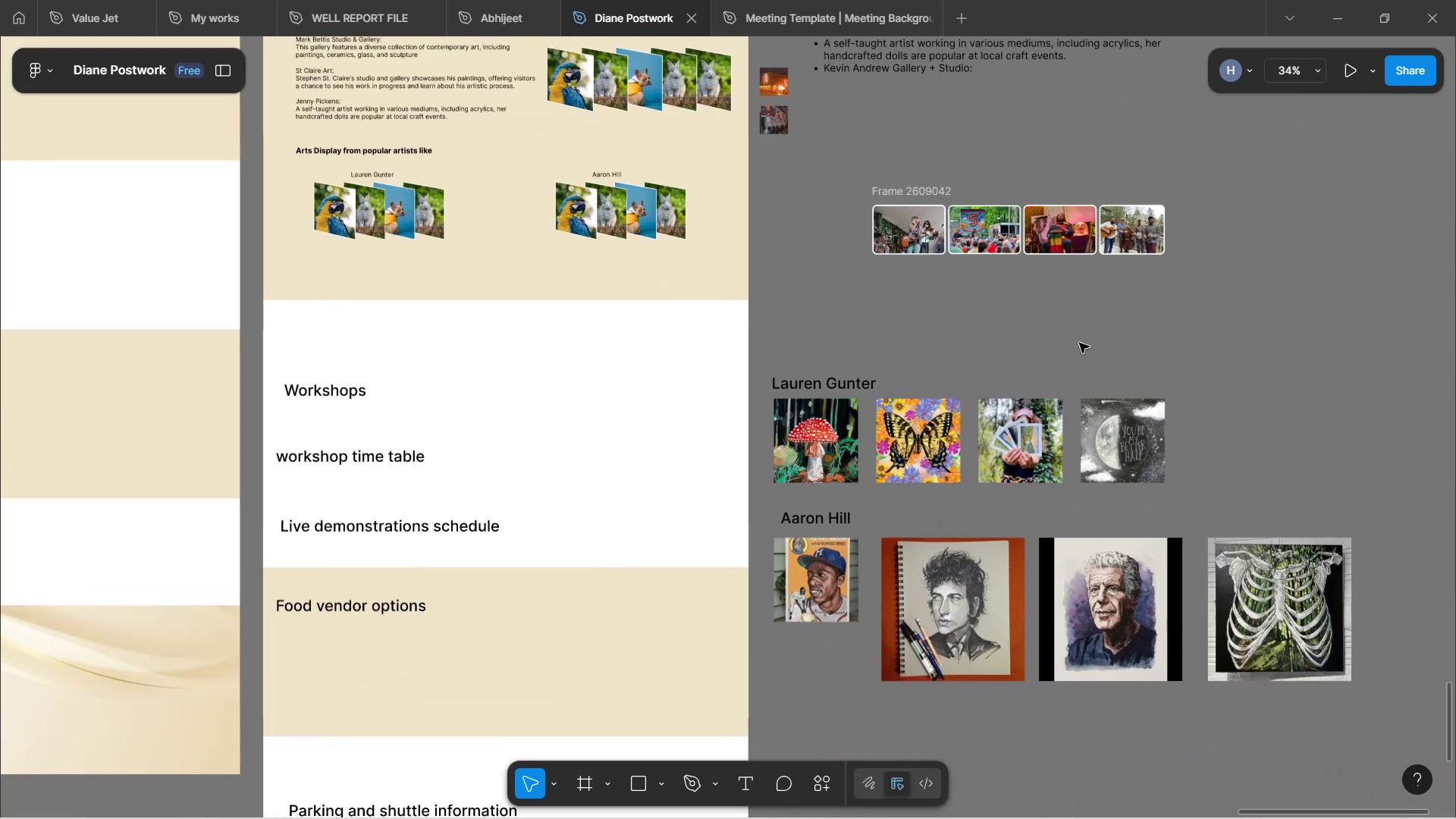 
hold_key(key=Space, duration=1.52)
 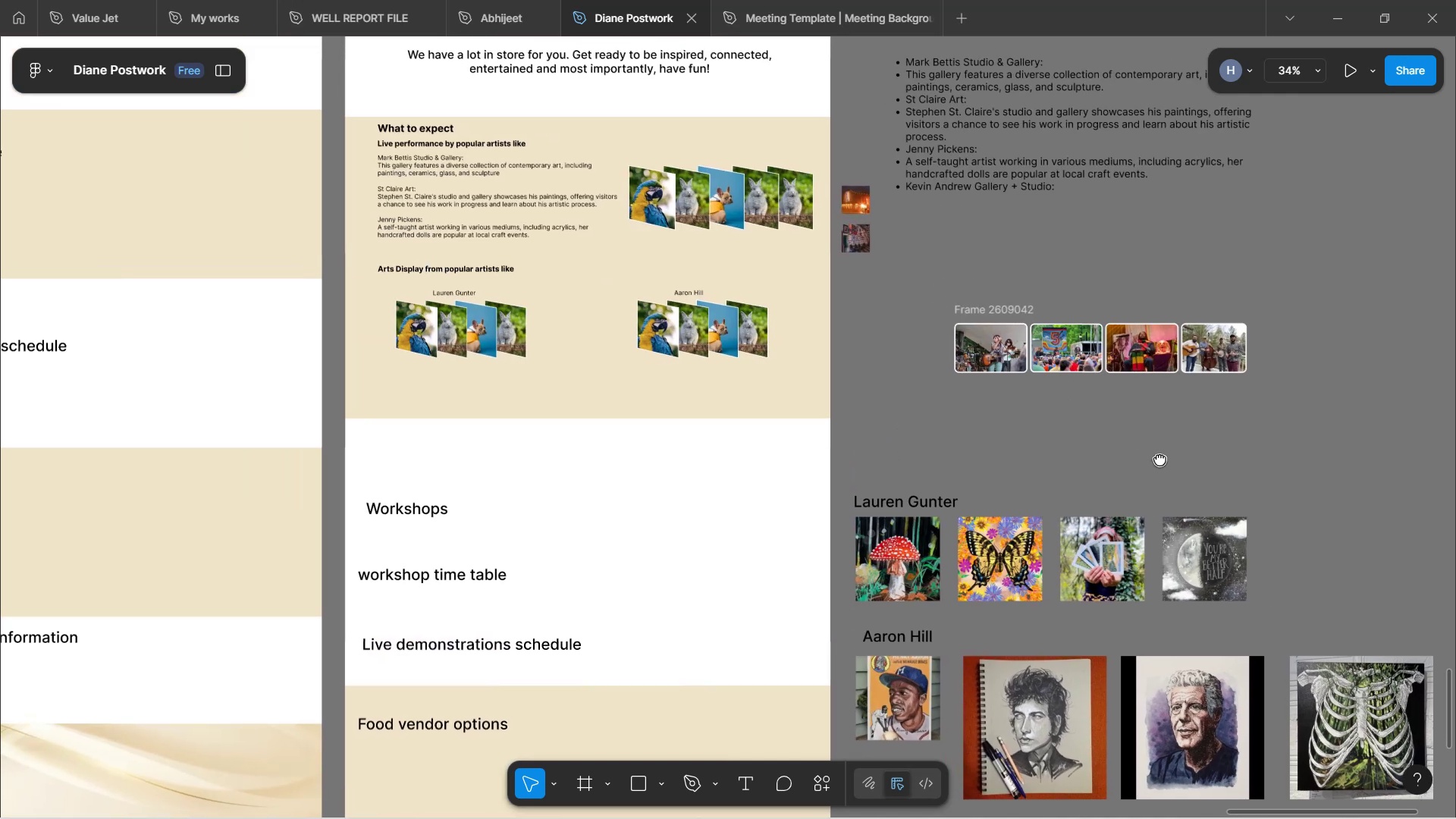 
left_click_drag(start_coordinate=[1077, 340], to_coordinate=[1208, 491])
 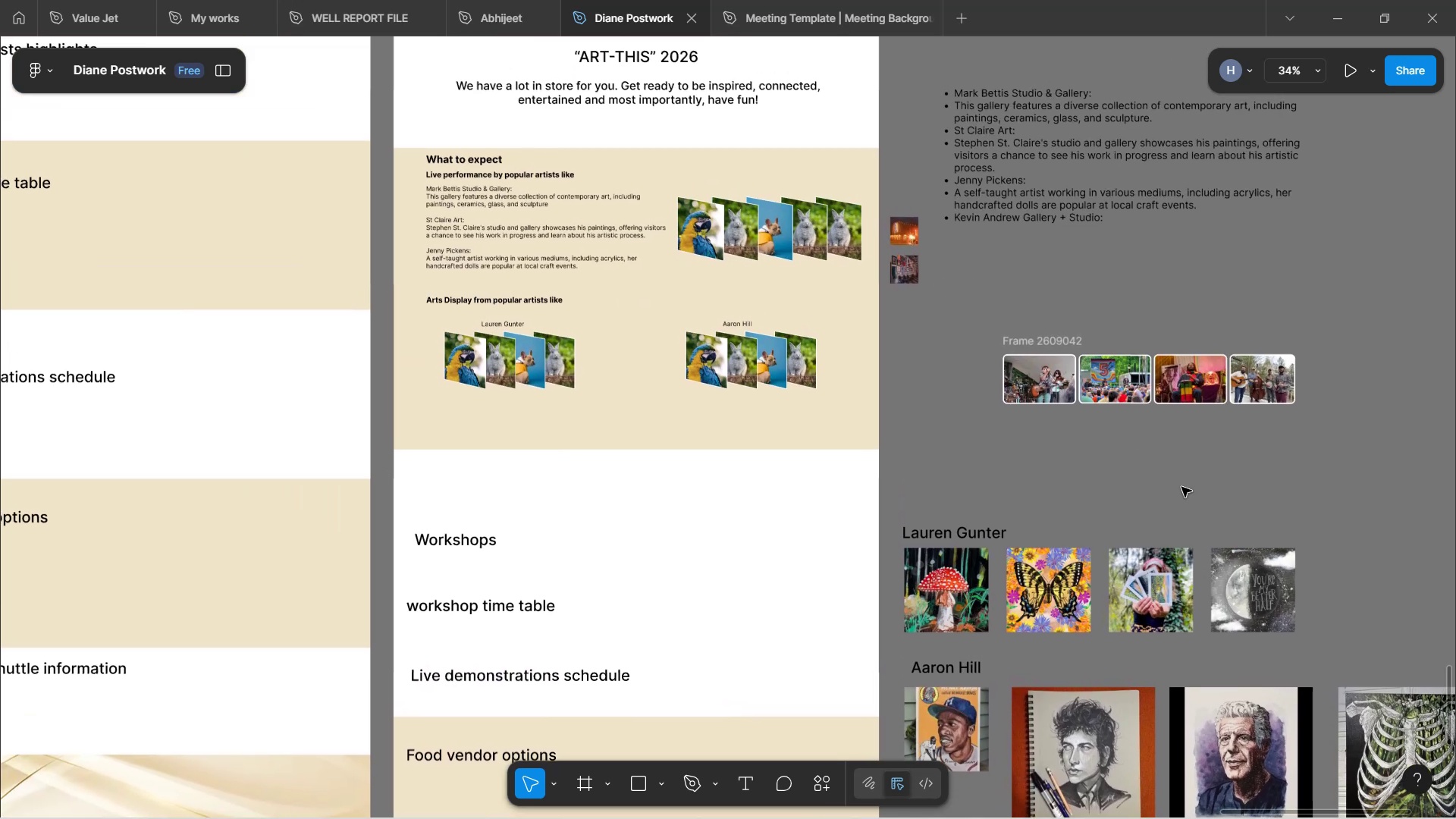 
hold_key(key=Space, duration=1.51)
 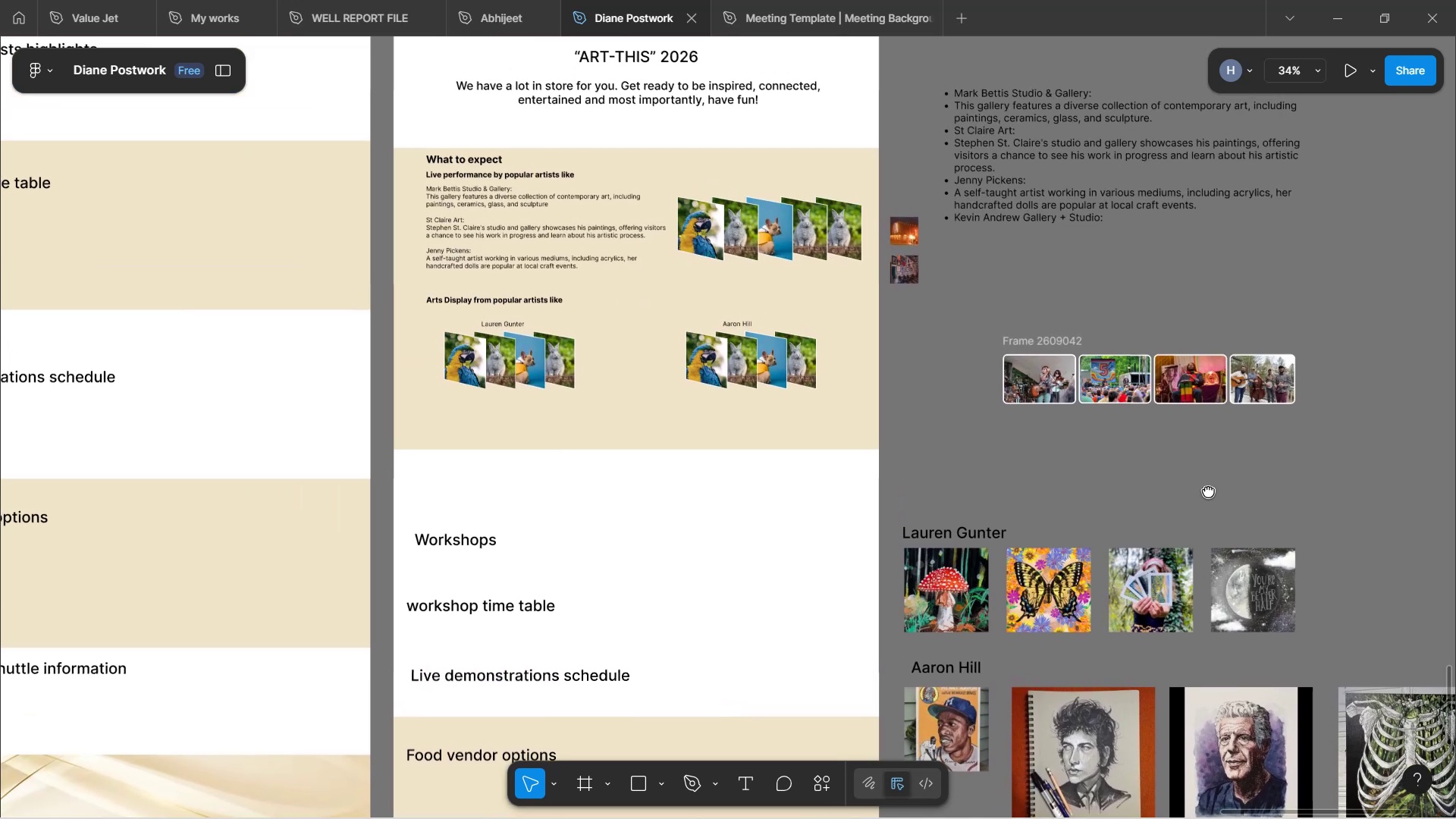 
hold_key(key=Space, duration=0.67)
 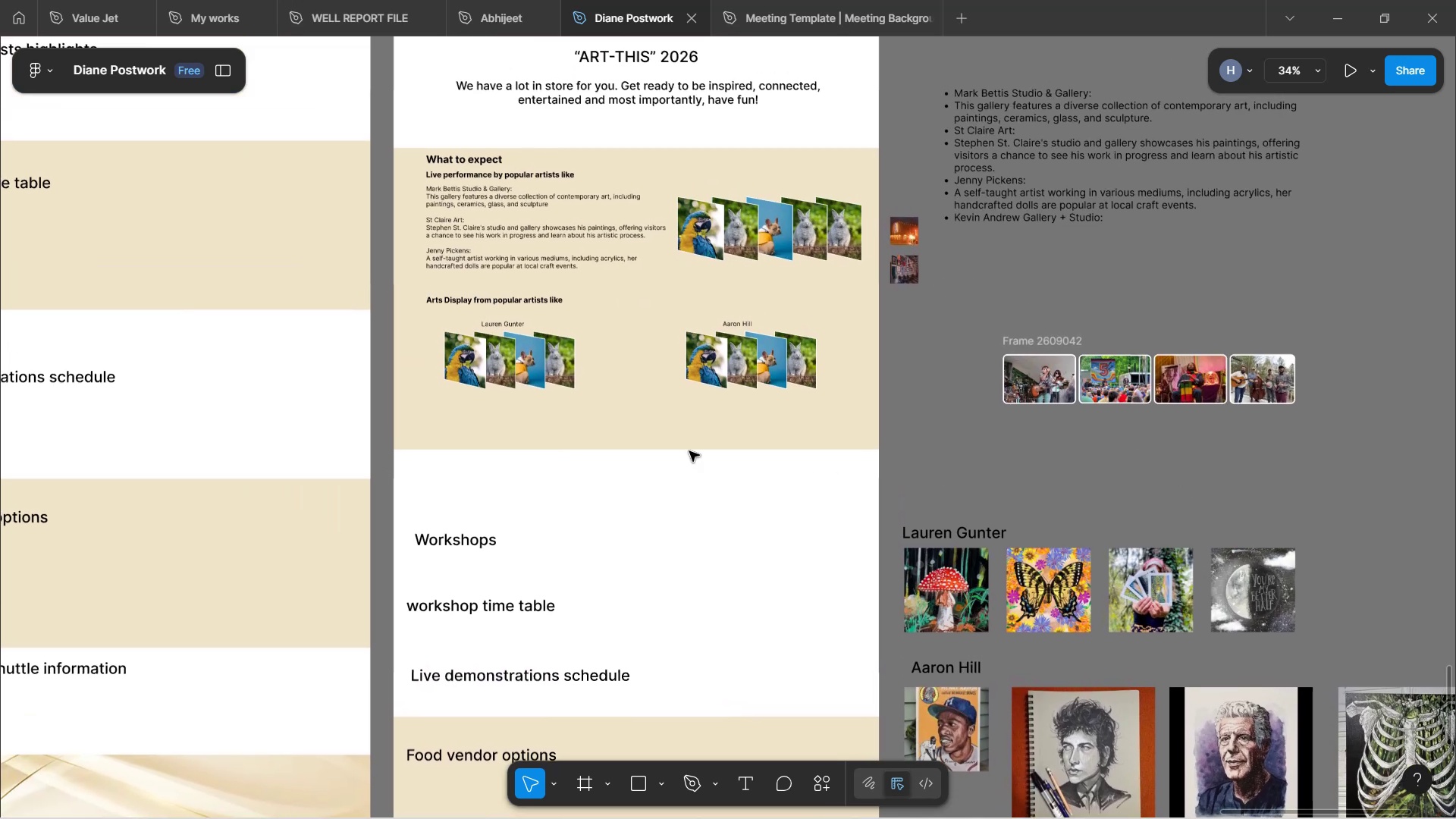 
hold_key(key=ControlLeft, duration=1.36)
scroll: coordinate [1224, 491], scroll_direction: up, amount: 9.0
 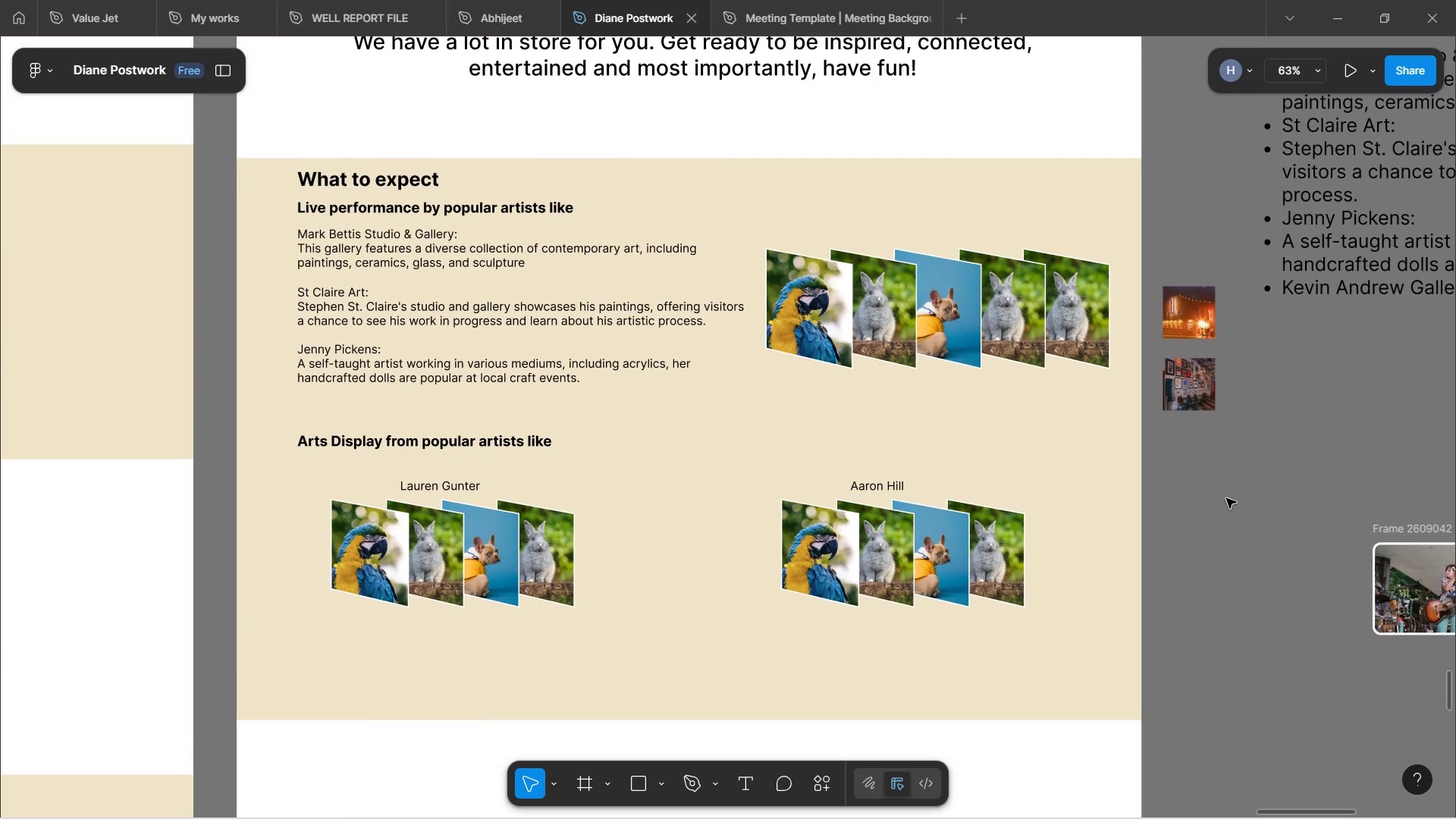 
scroll: coordinate [1229, 500], scroll_direction: down, amount: 1.0
 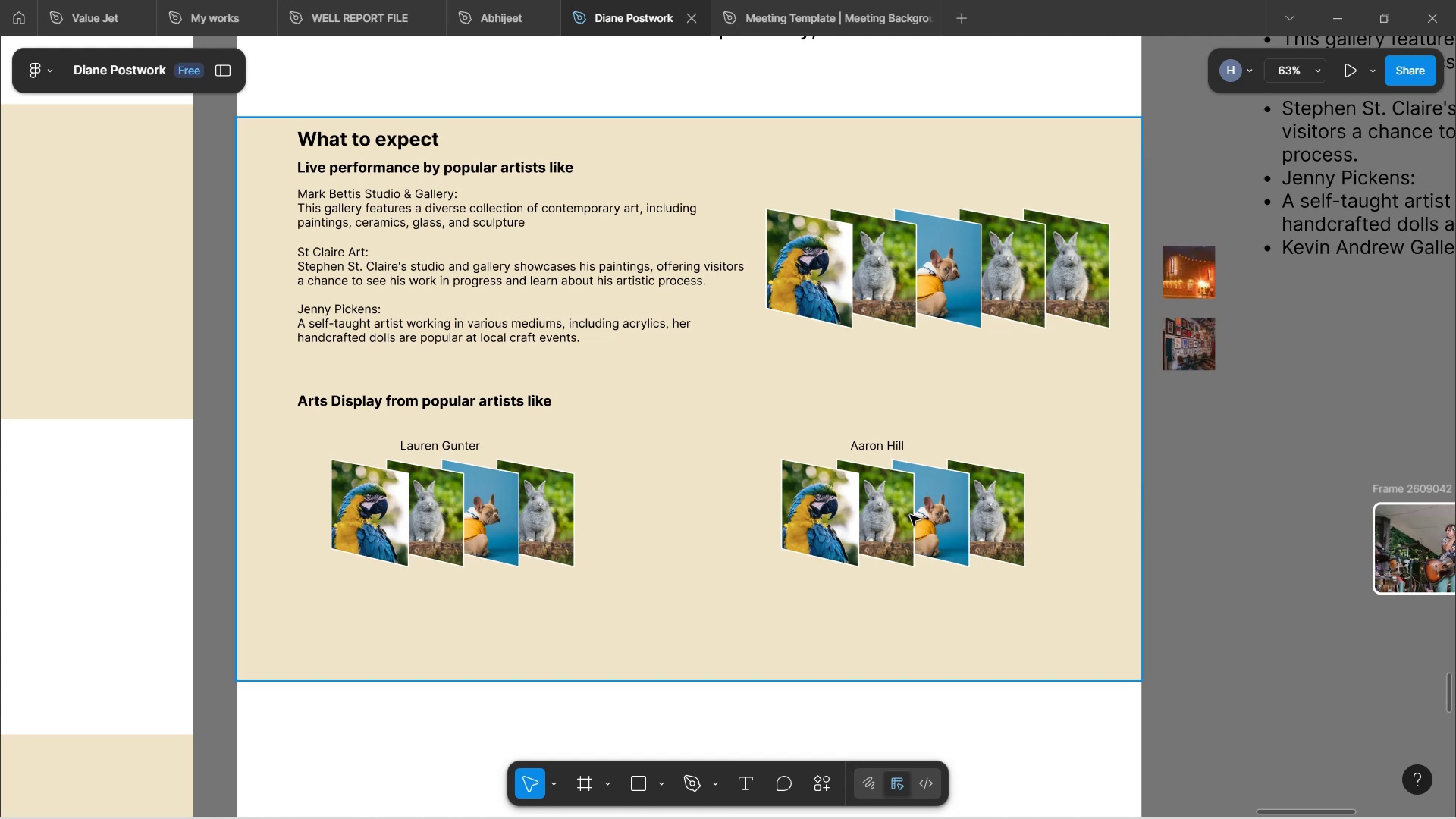 
wait(22.33)
 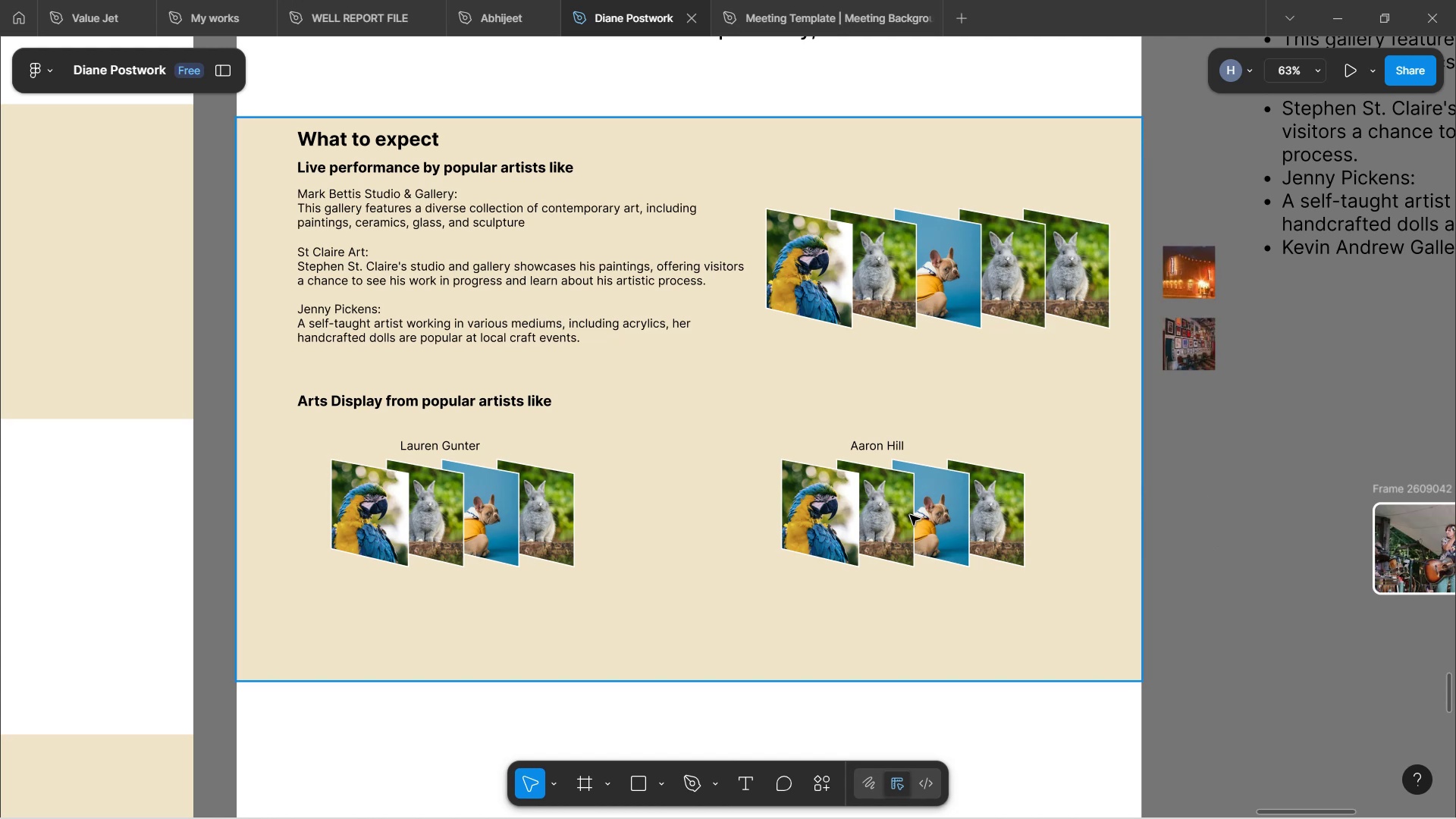 
hold_key(key=ControlLeft, duration=1.52)
scroll: coordinate [915, 519], scroll_direction: down, amount: 2.0
 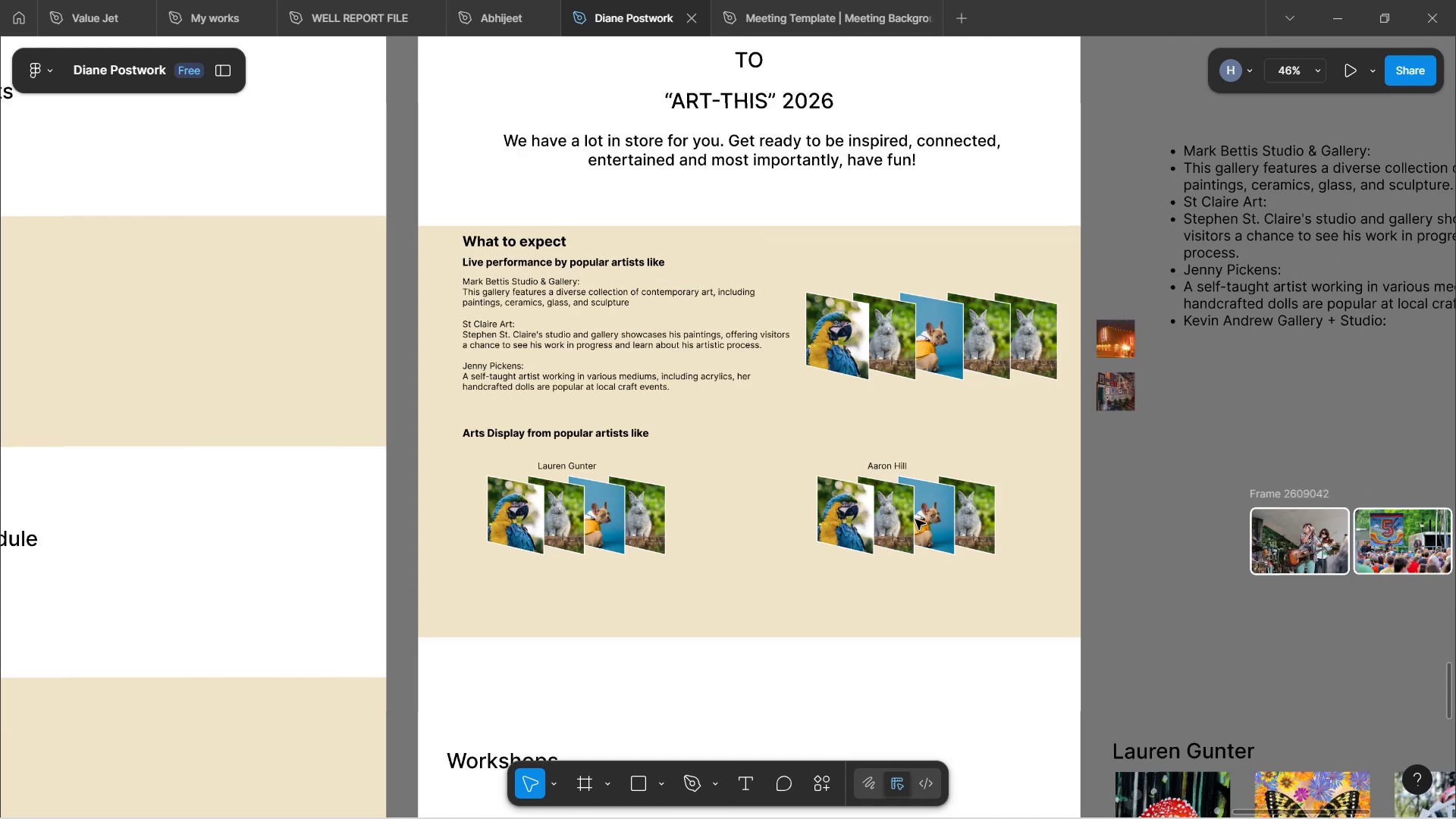 
scroll: coordinate [915, 519], scroll_direction: up, amount: 2.0
 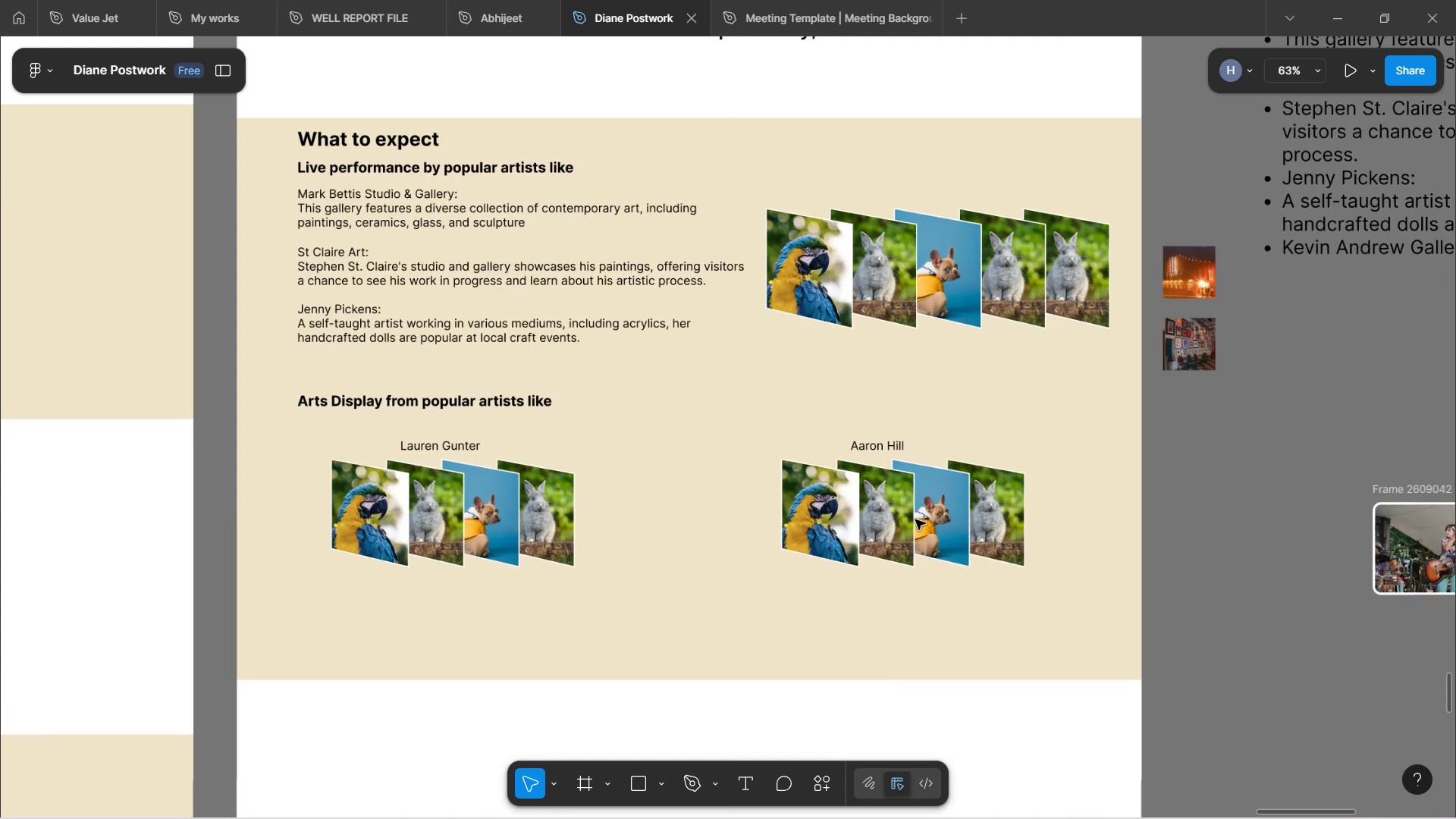 
hold_key(key=ControlLeft, duration=0.65)
 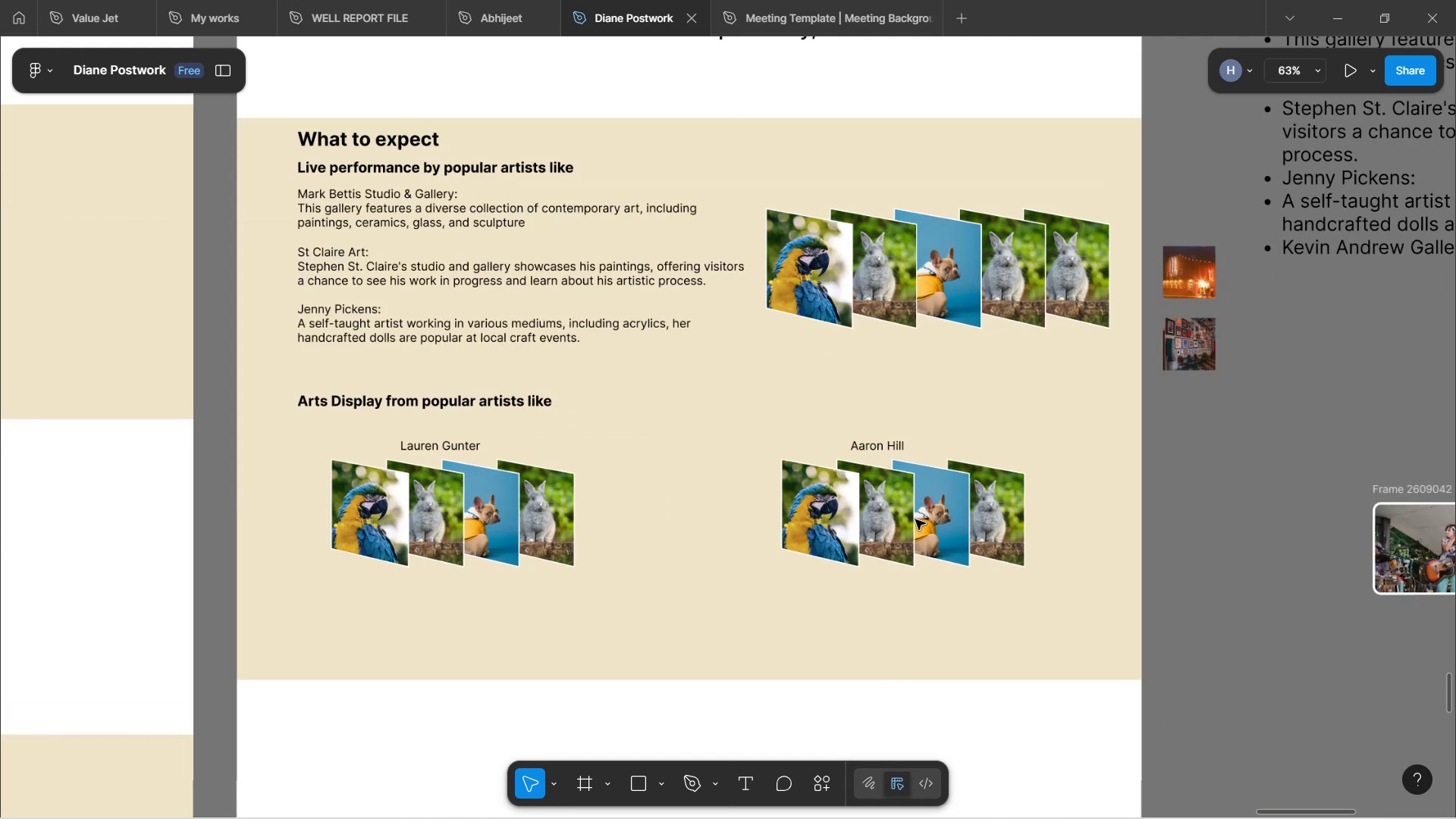 
hold_key(key=ControlLeft, duration=1.61)
scroll: coordinate [915, 519], scroll_direction: up, amount: 1.0
 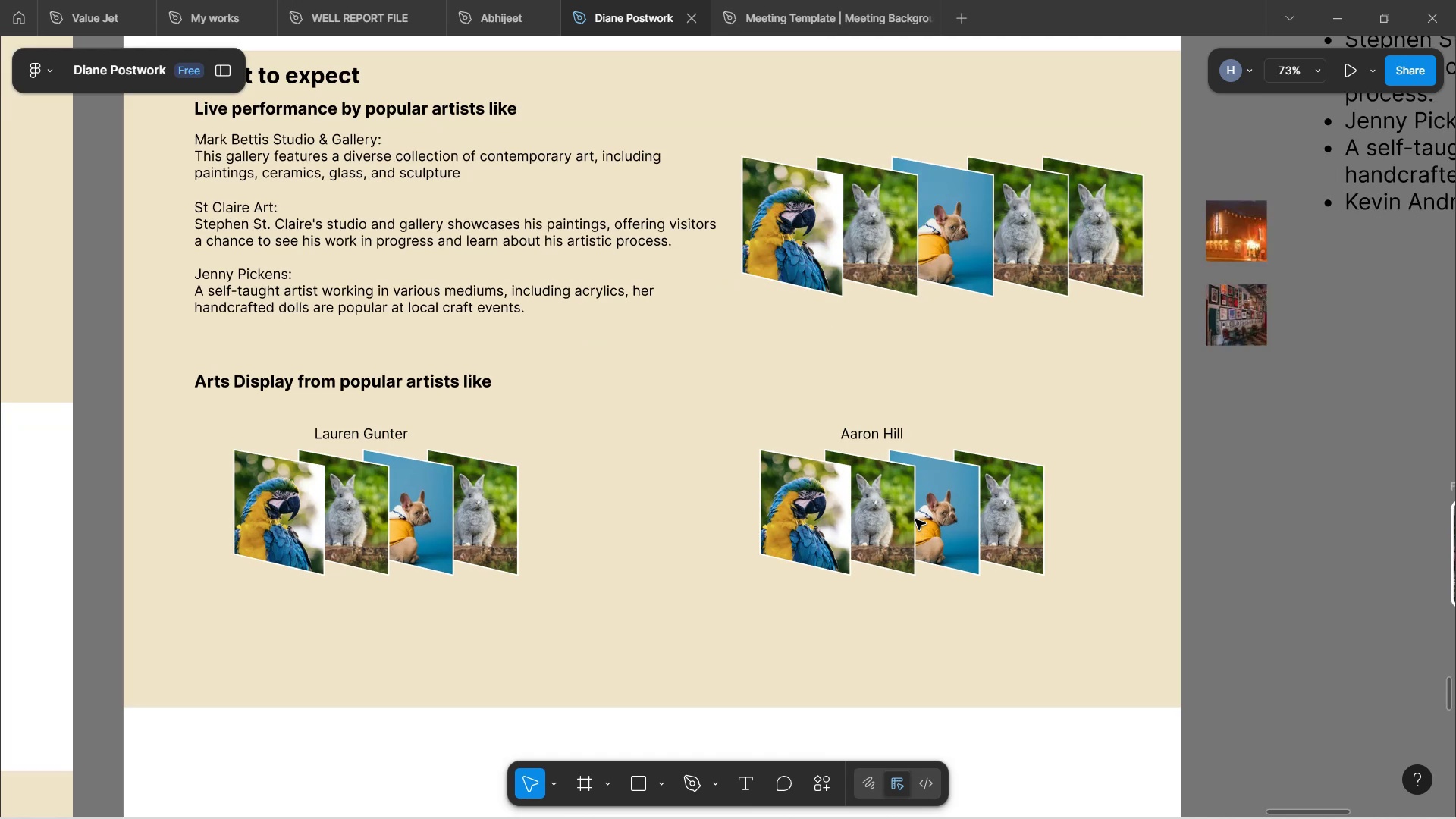 
hold_key(key=ControlLeft, duration=1.58)
scroll: coordinate [915, 519], scroll_direction: up, amount: 2.0
 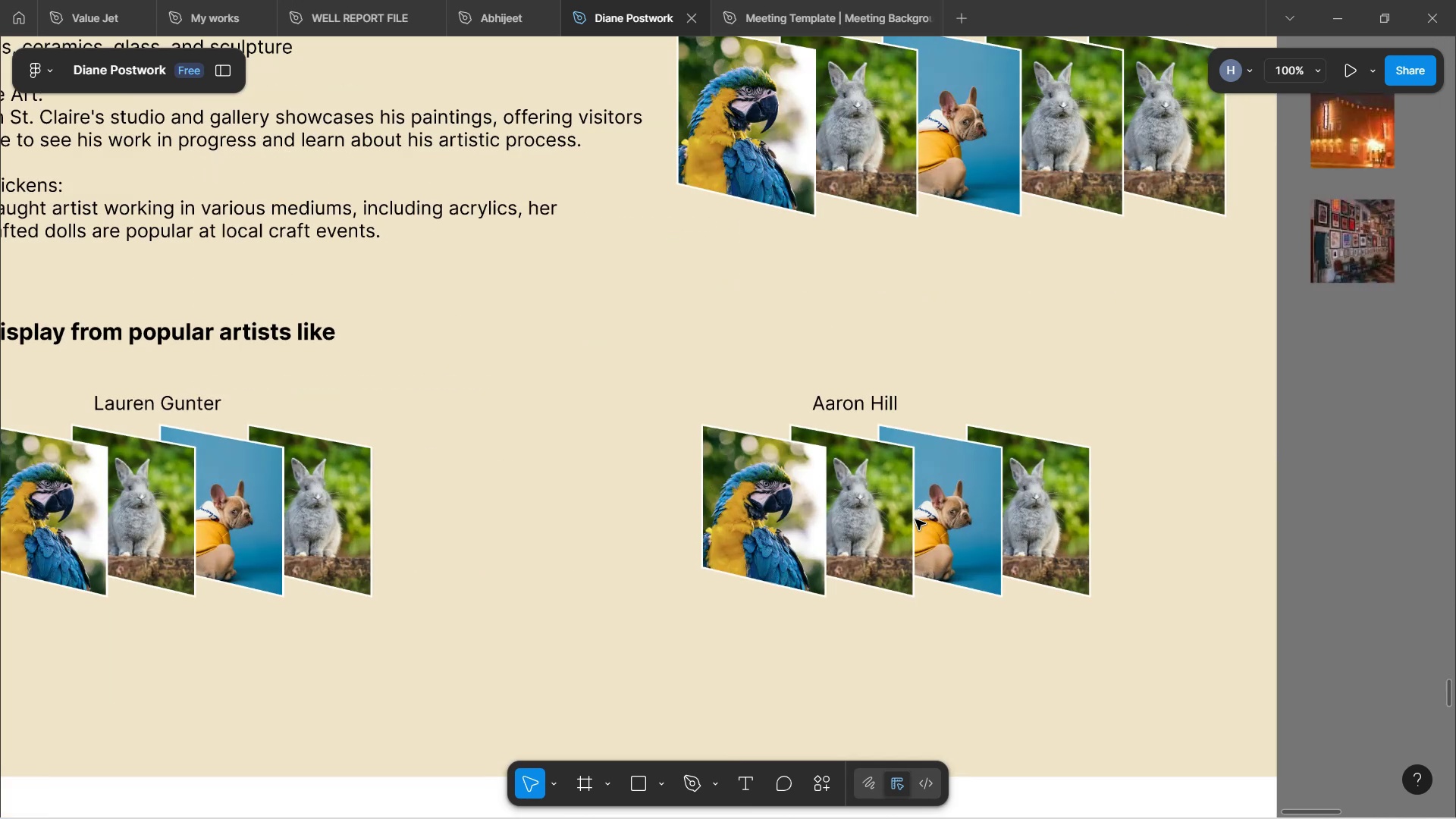 
hold_key(key=ShiftLeft, duration=1.08)
 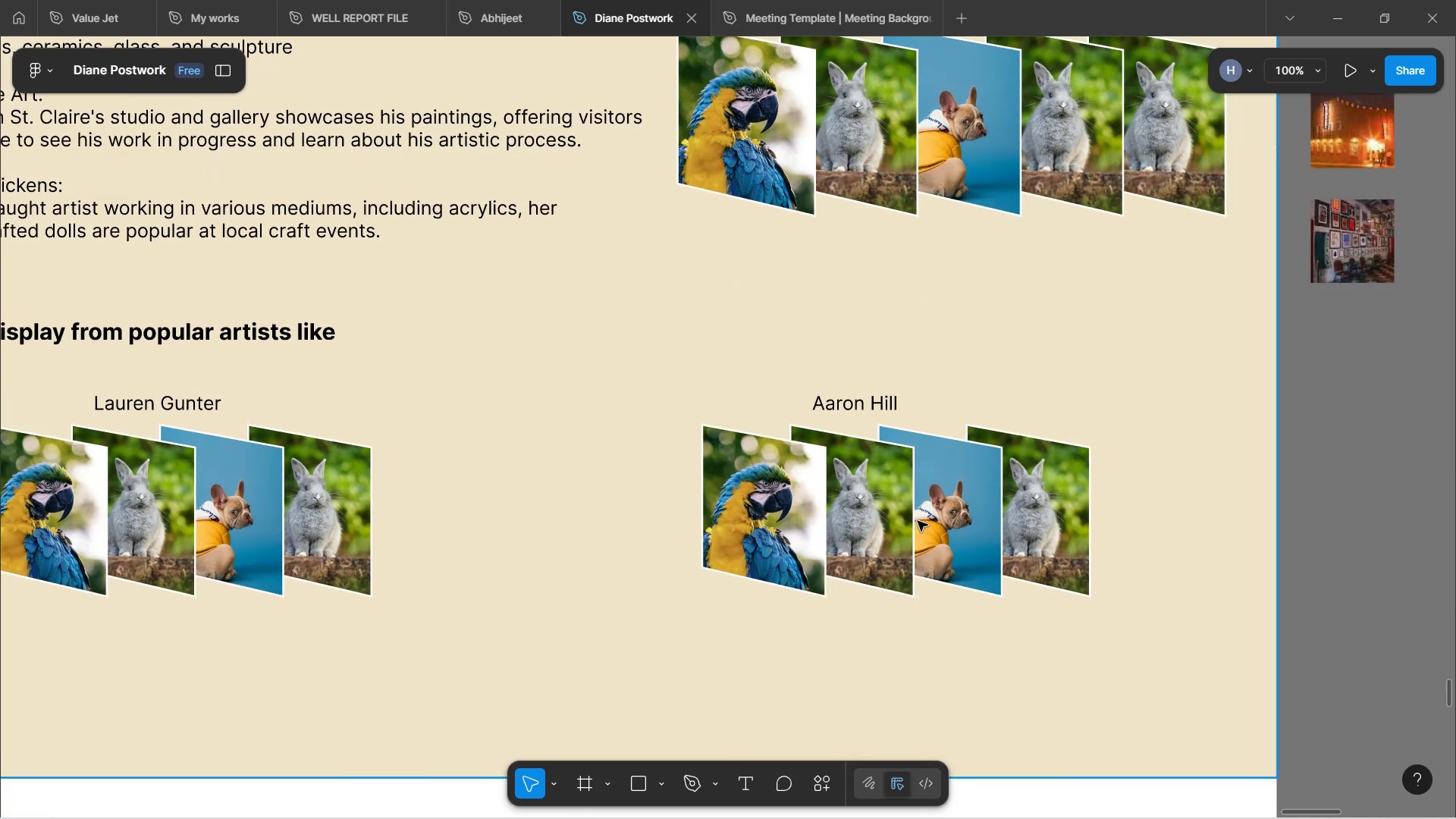 
hold_key(key=ControlLeft, duration=1.55)
scroll: coordinate [918, 521], scroll_direction: down, amount: 1.0
 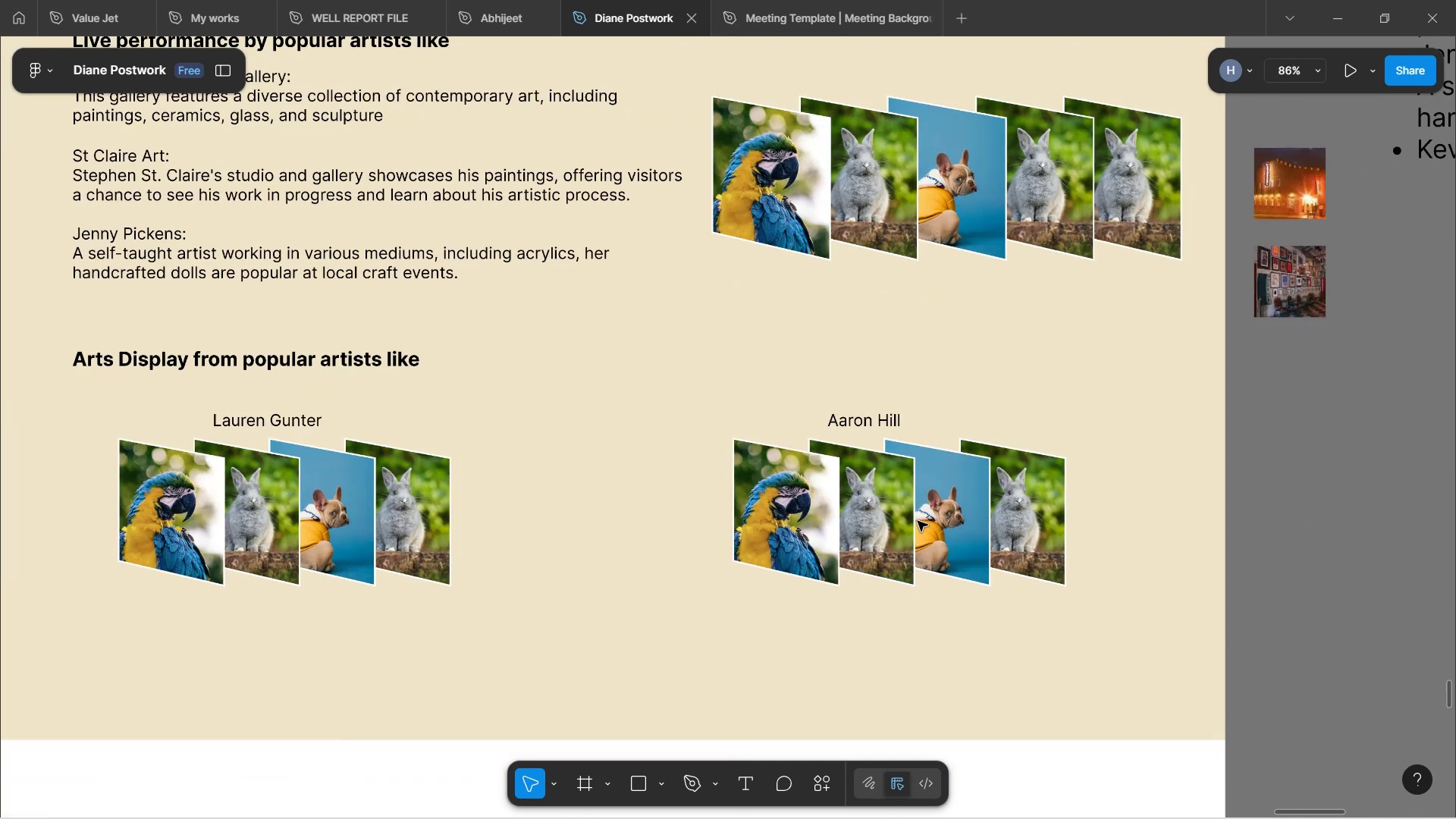 
hold_key(key=ControlLeft, duration=10.66)
hold_key(key=ShiftLeft, duration=1.38)
scroll: coordinate [918, 521], scroll_direction: up, amount: 2.0
 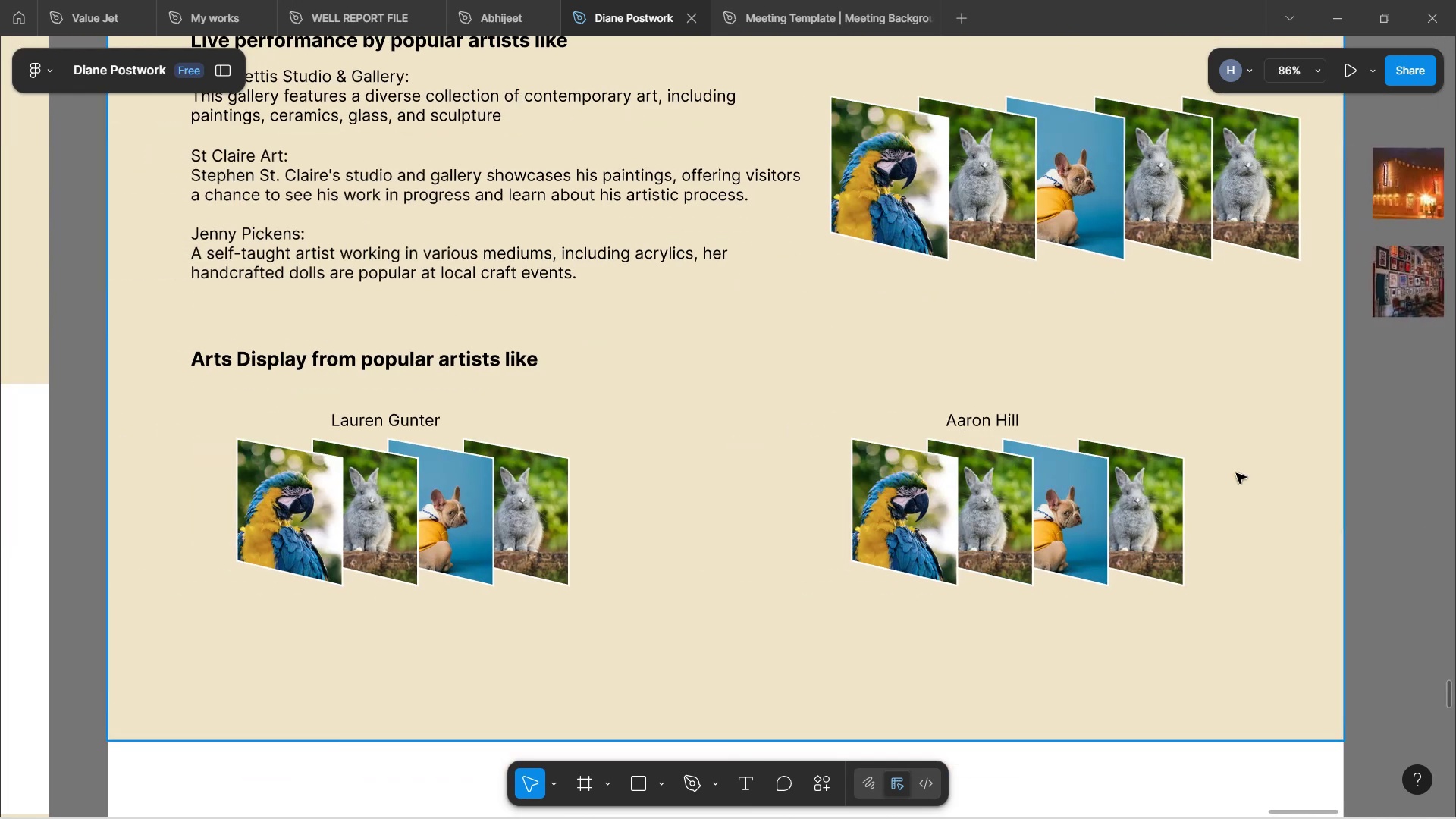 
left_click([1390, 494])
 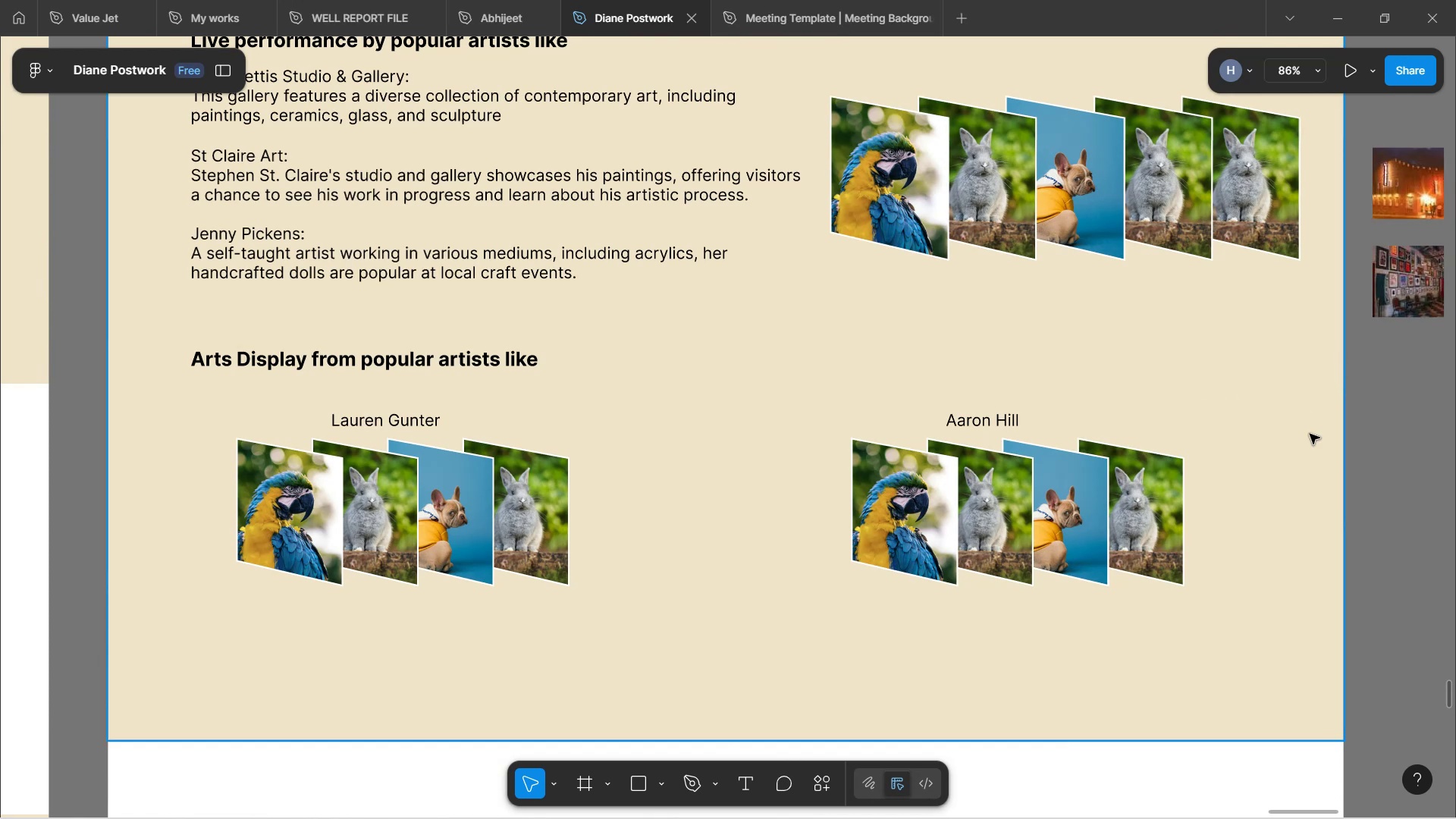 
hold_key(key=ControlLeft, duration=1.41)
scroll: coordinate [1396, 493], scroll_direction: down, amount: 1.0
 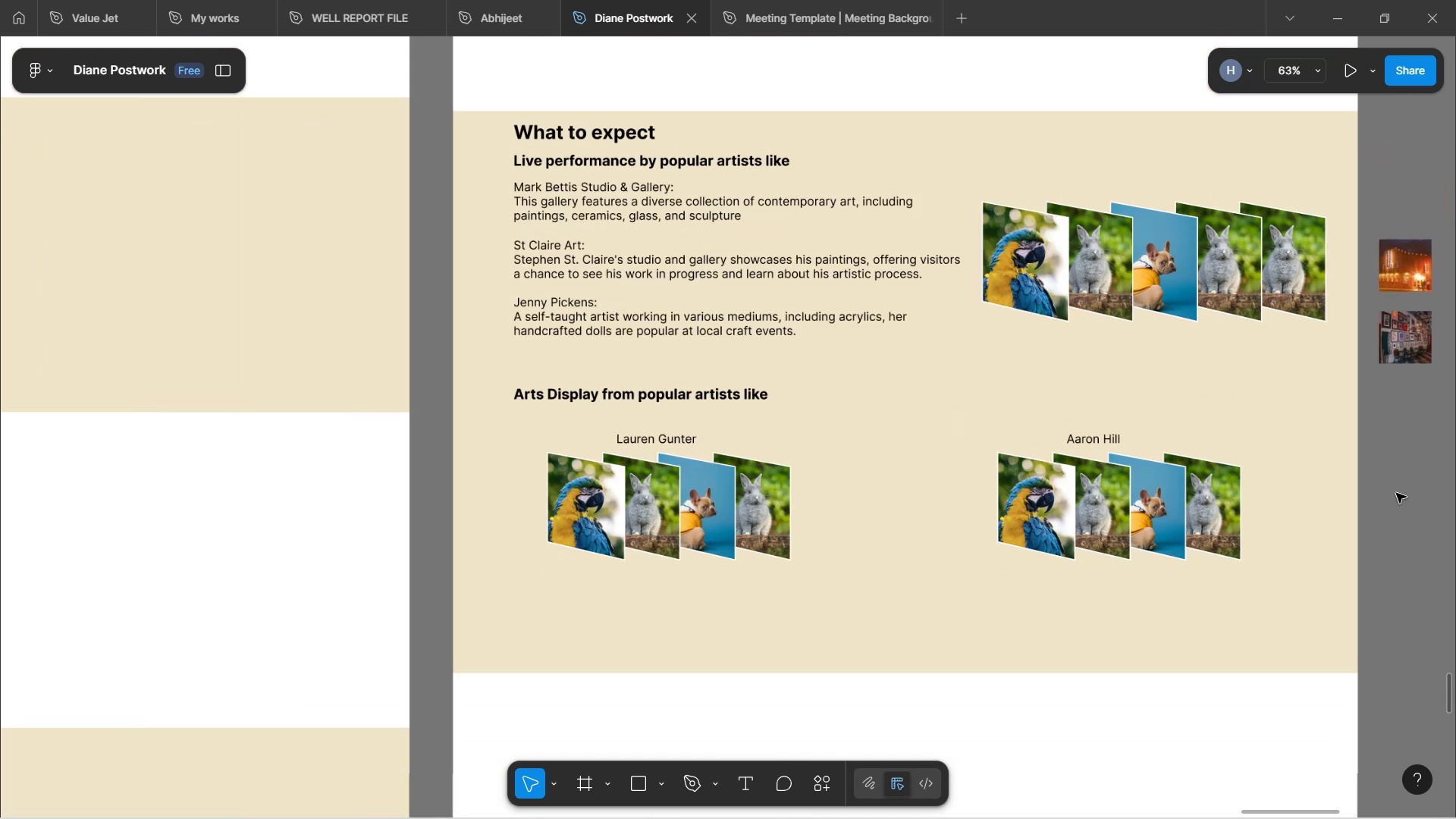 
hold_key(key=ShiftLeft, duration=1.52)
scroll: coordinate [1396, 493], scroll_direction: down, amount: 7.0
 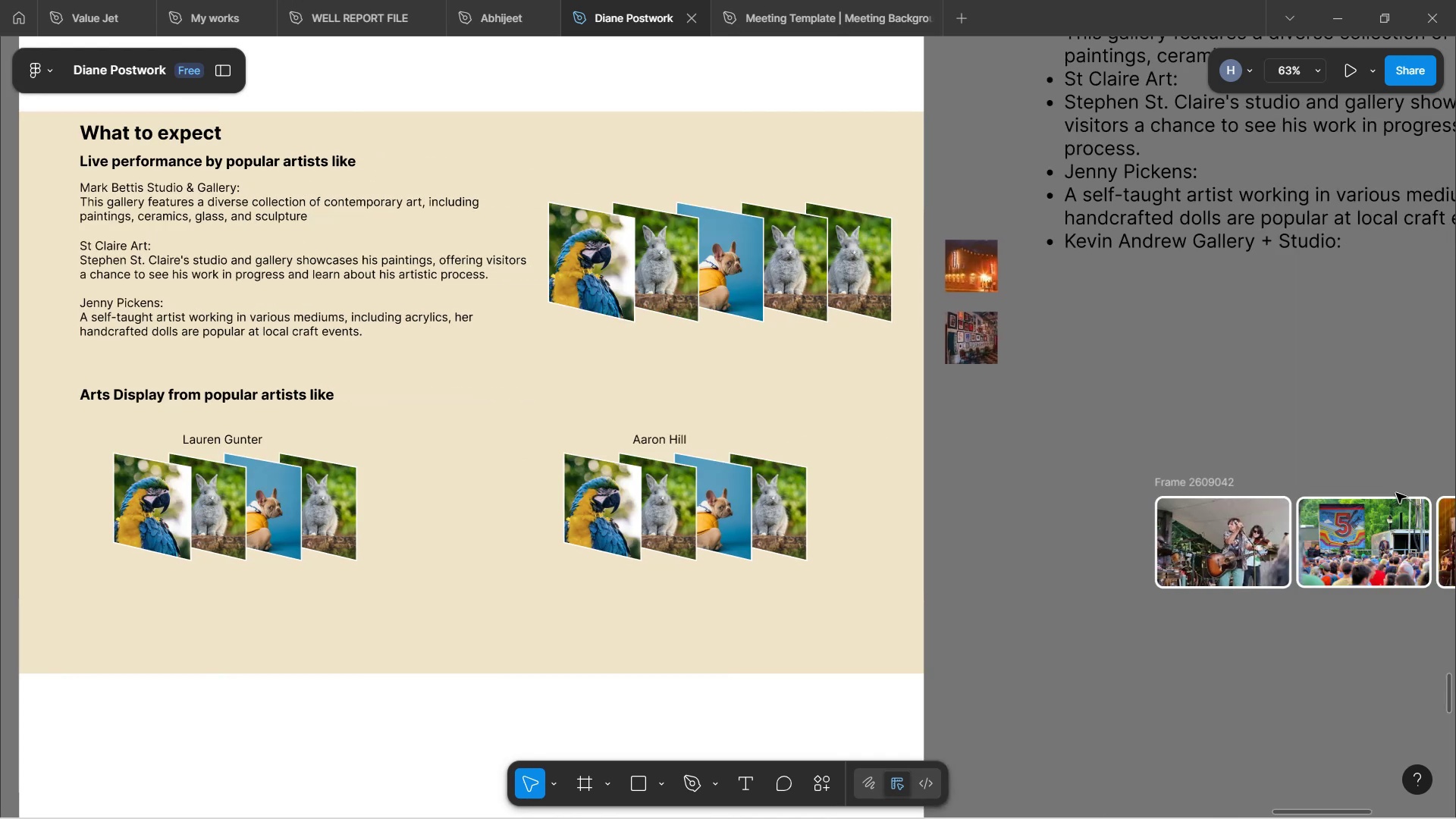 
hold_key(key=ShiftLeft, duration=1.54)
scroll: coordinate [1396, 493], scroll_direction: up, amount: 4.0
 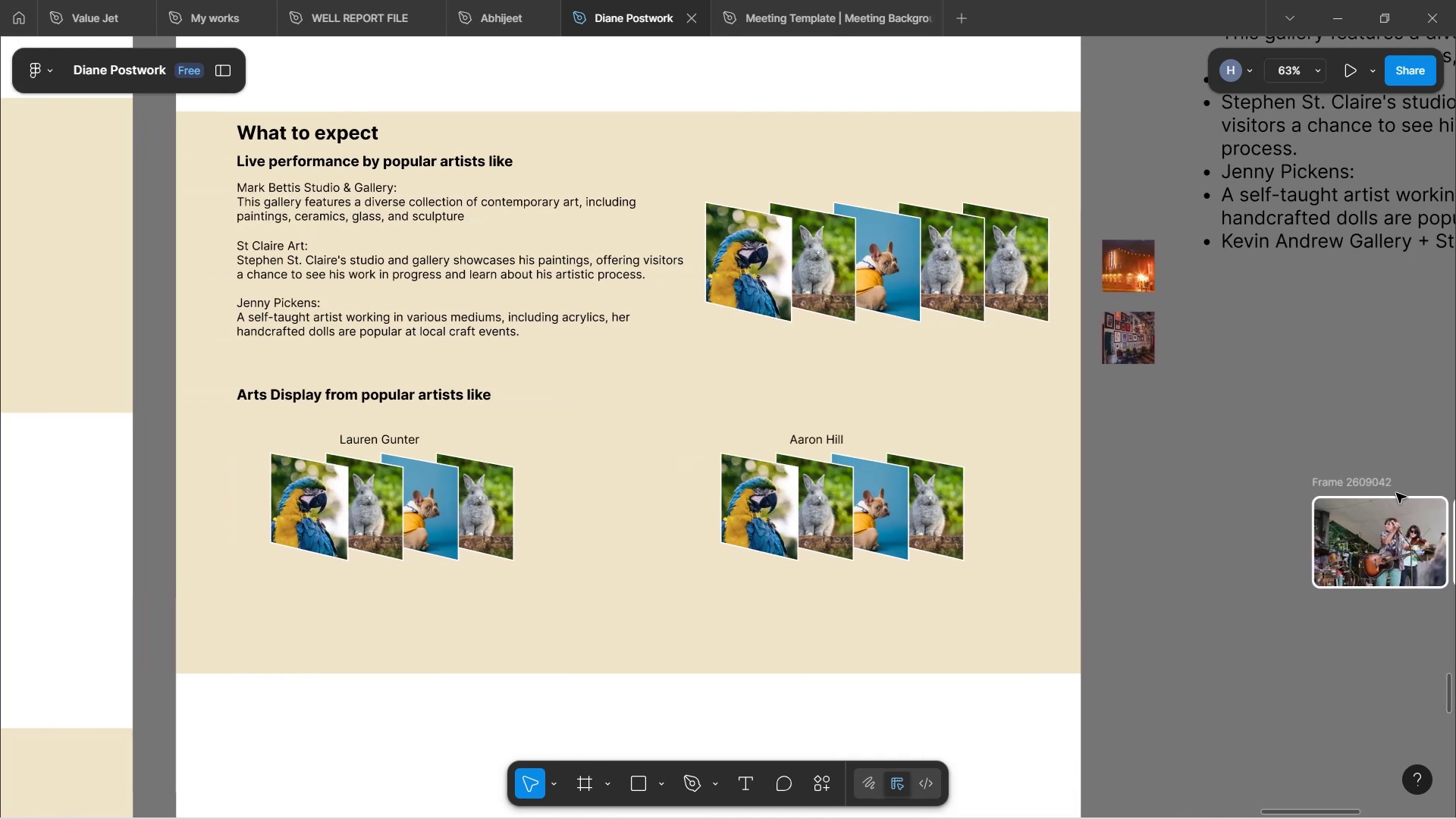 
hold_key(key=ShiftLeft, duration=1.5)
 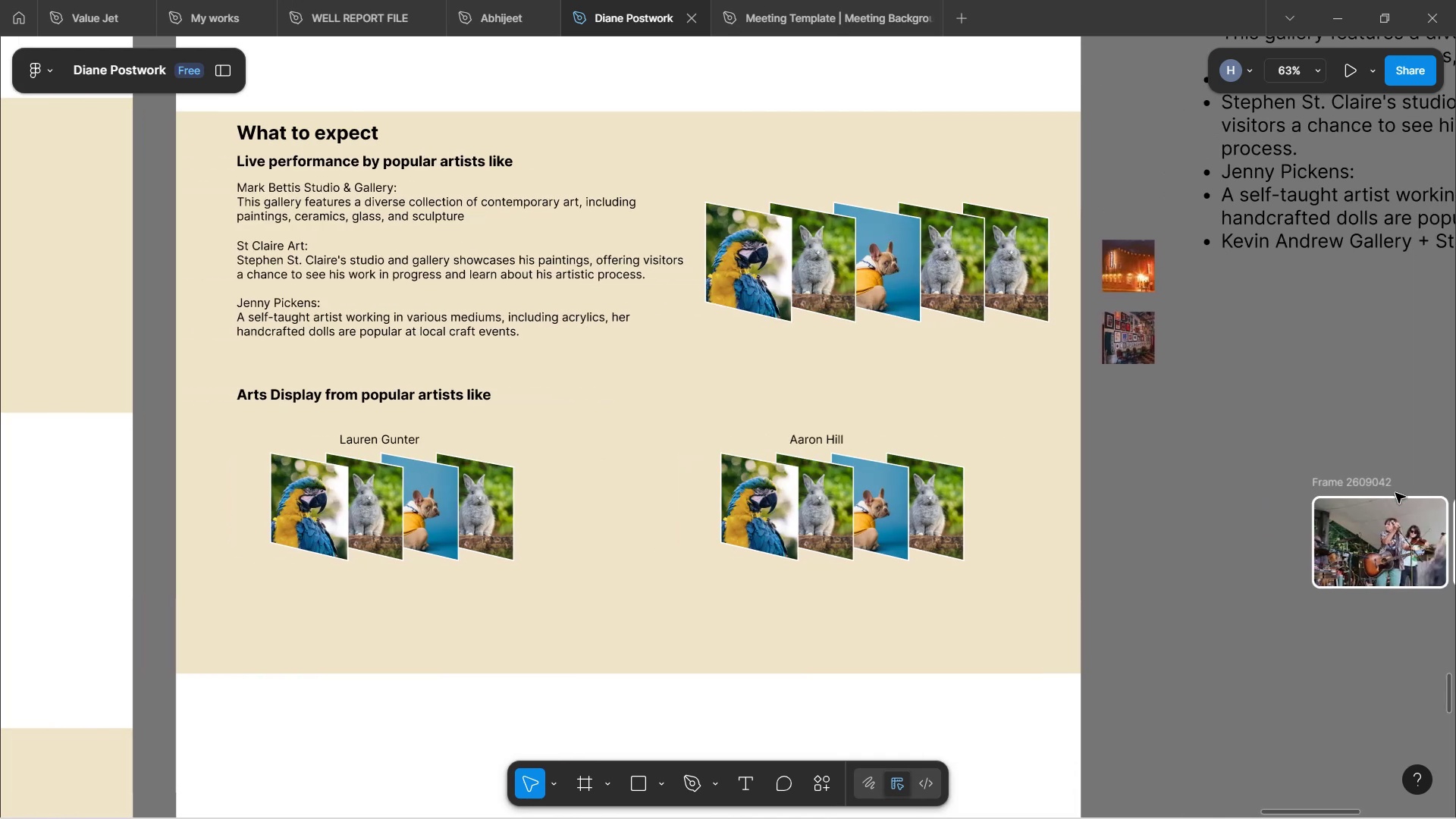 
hold_key(key=ShiftLeft, duration=1.51)
 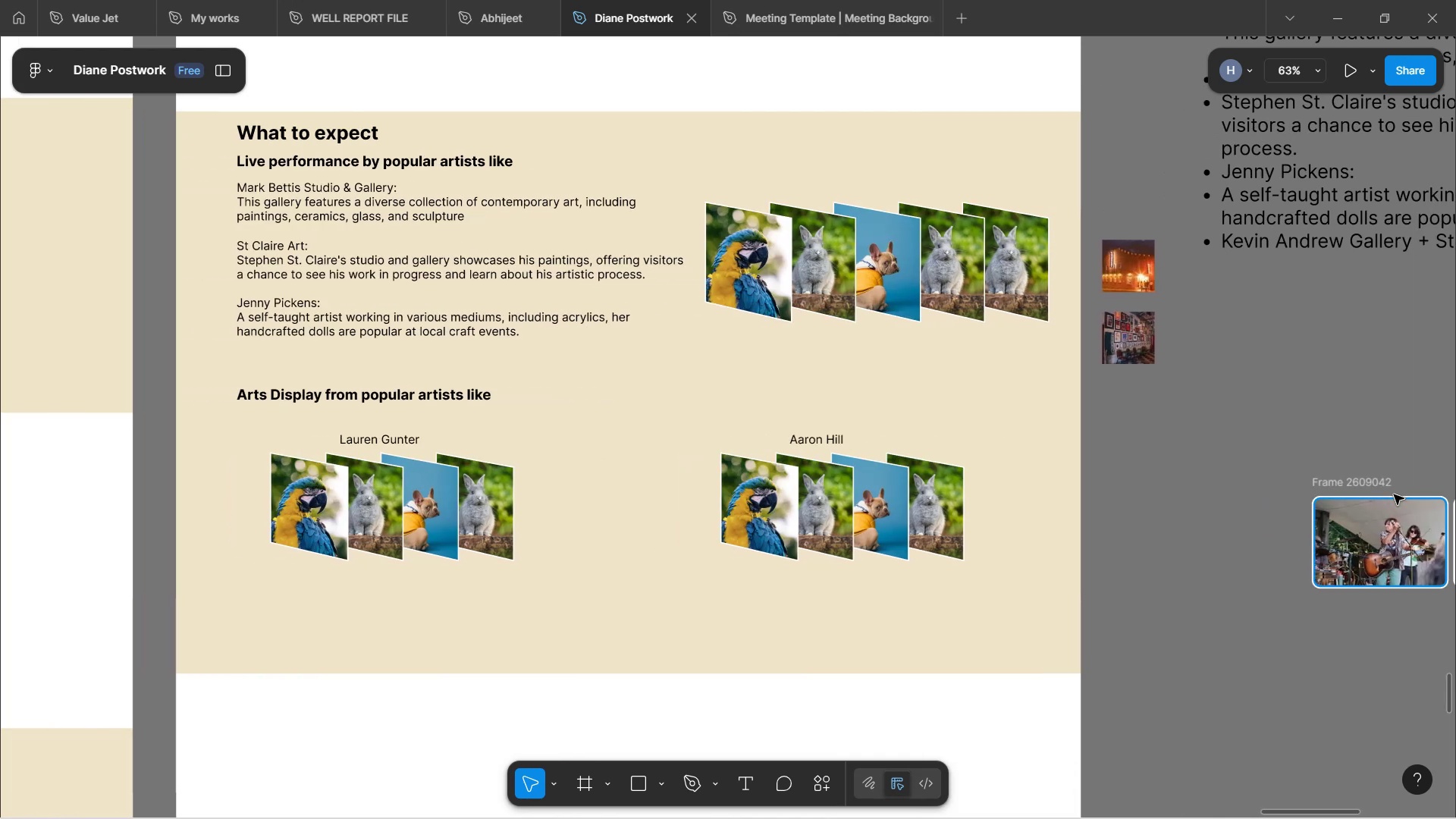 
hold_key(key=ShiftLeft, duration=1.5)
 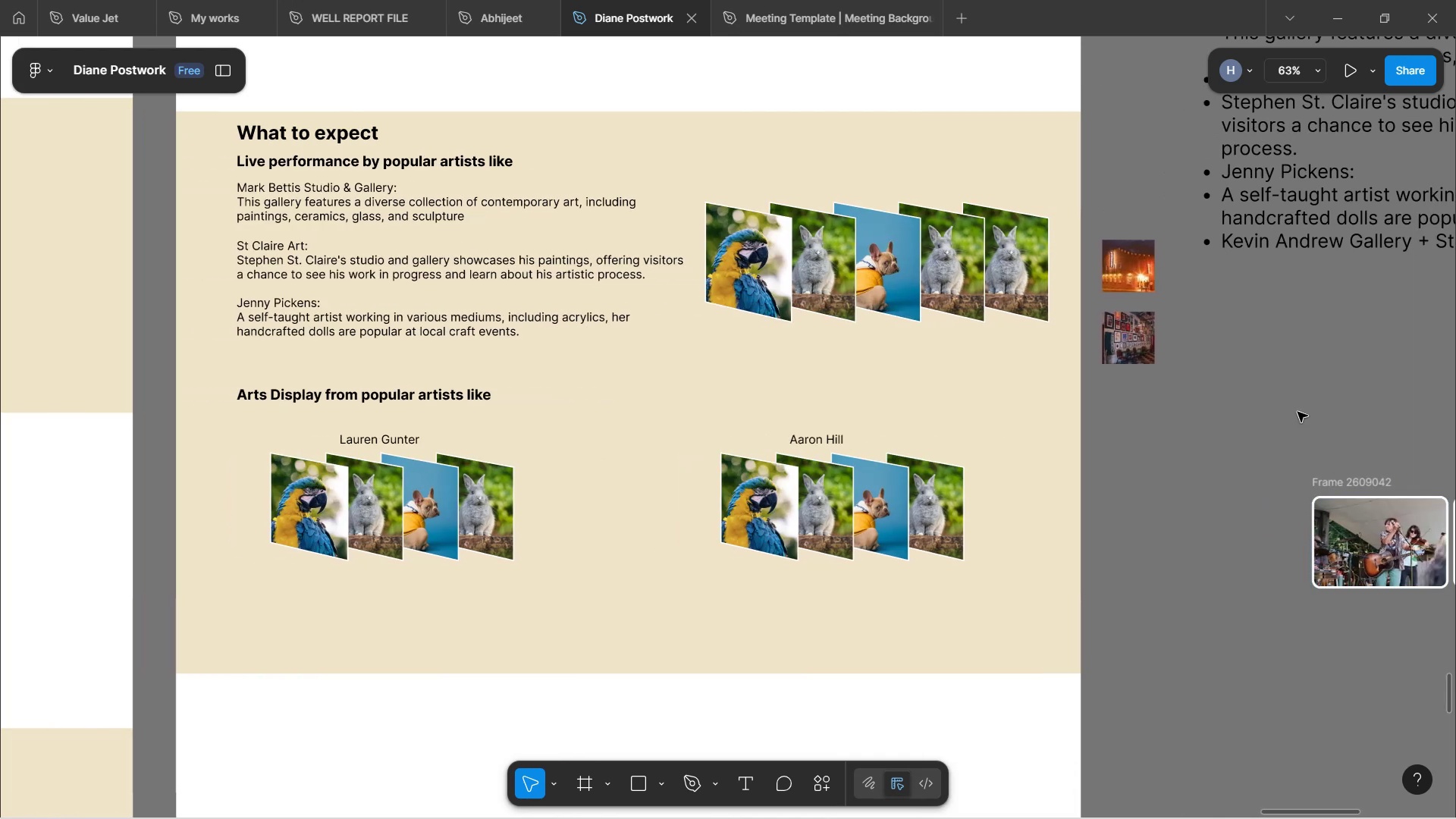 
hold_key(key=ShiftLeft, duration=1.5)
 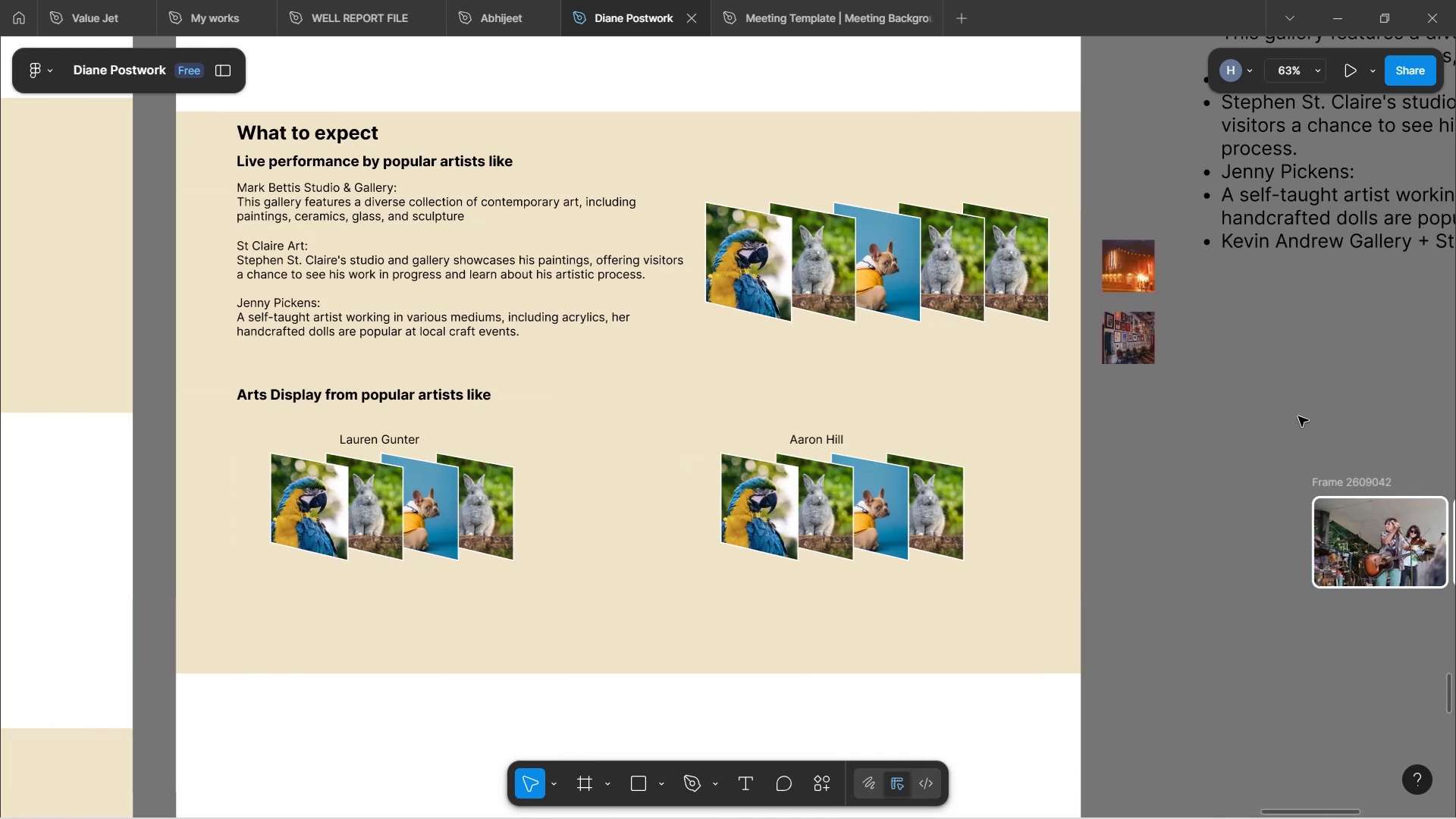 
key(Shift+ShiftLeft)
 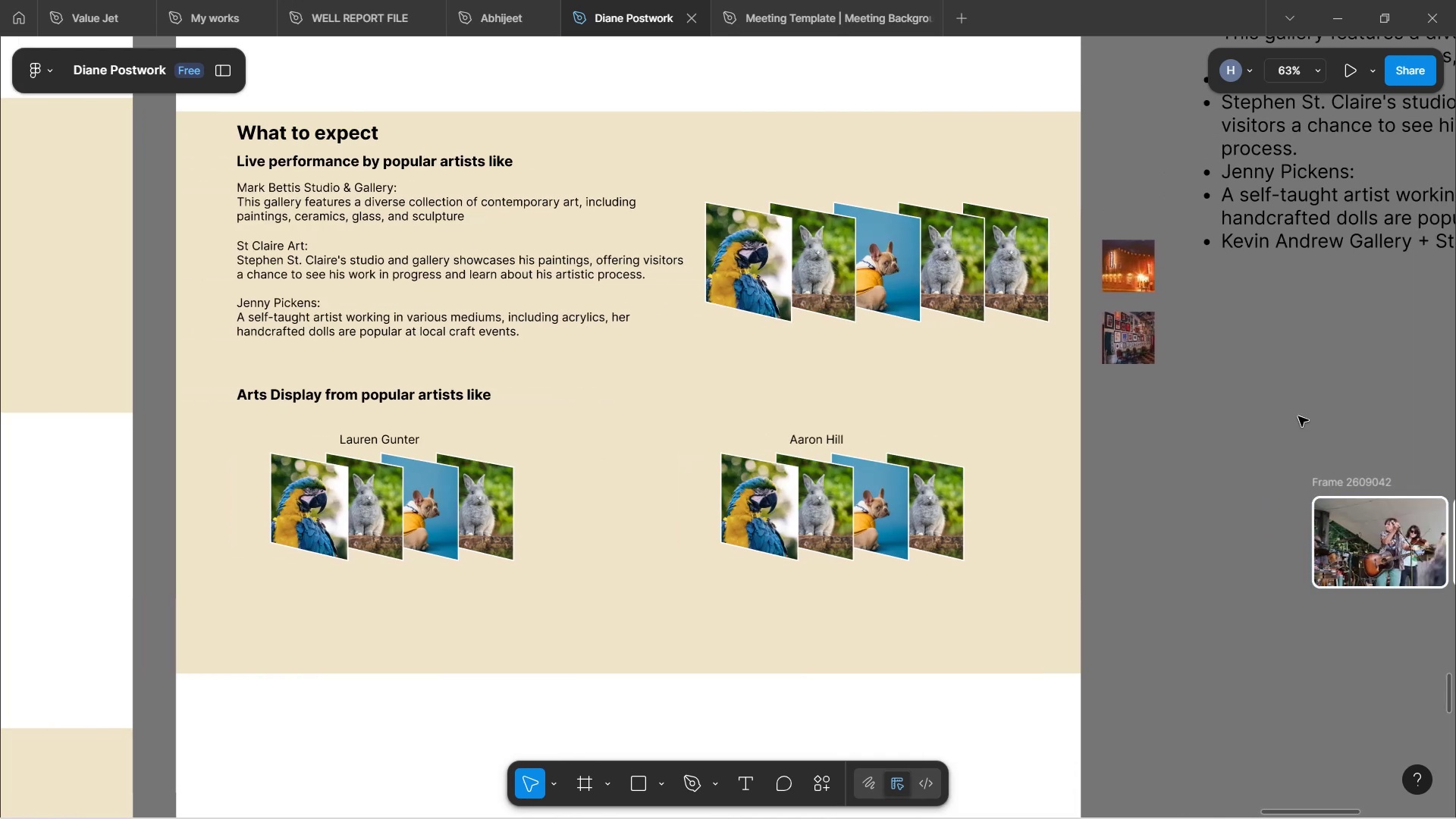 
key(Shift+ShiftLeft)
 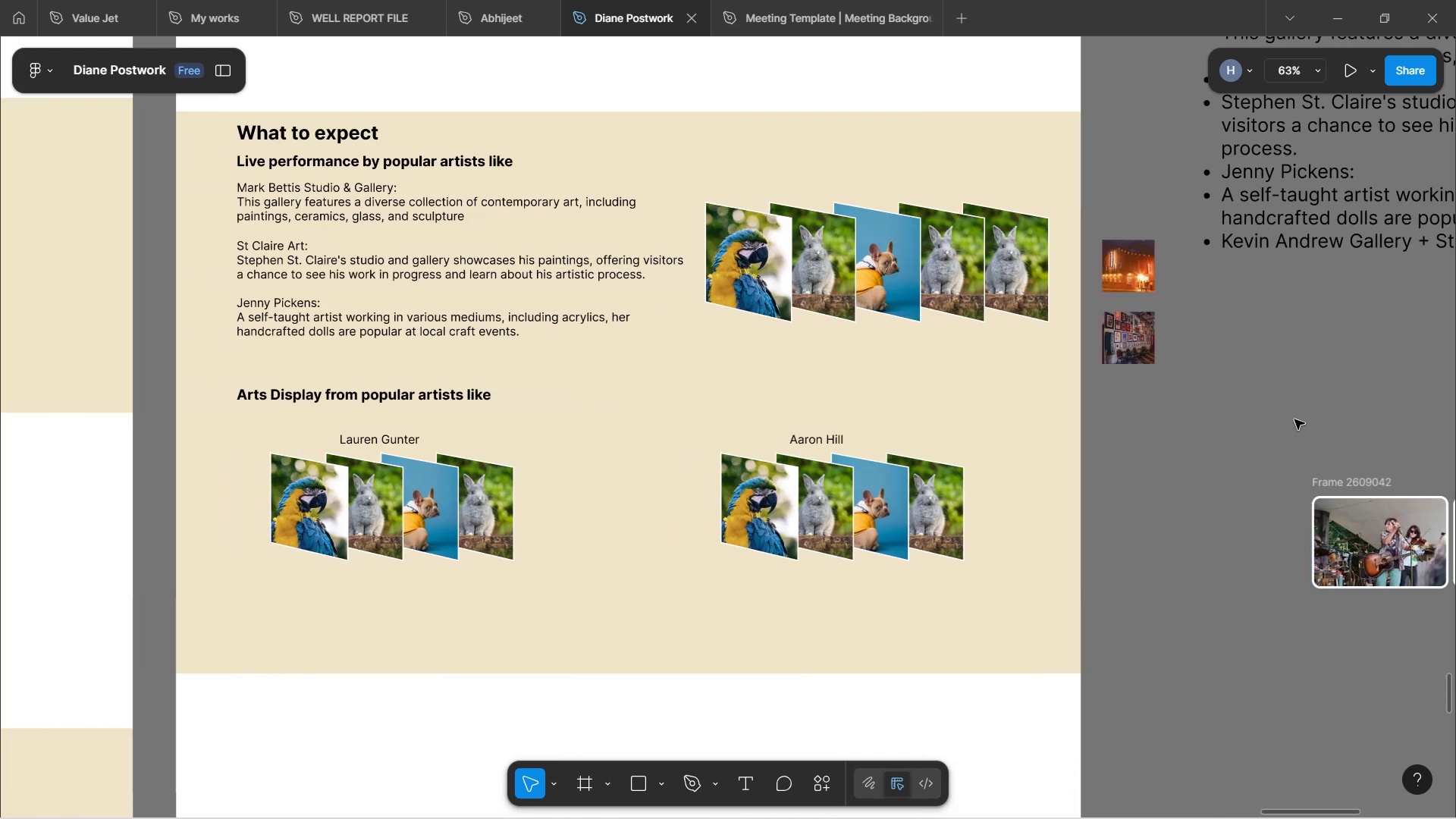 
key(Shift+ShiftLeft)
 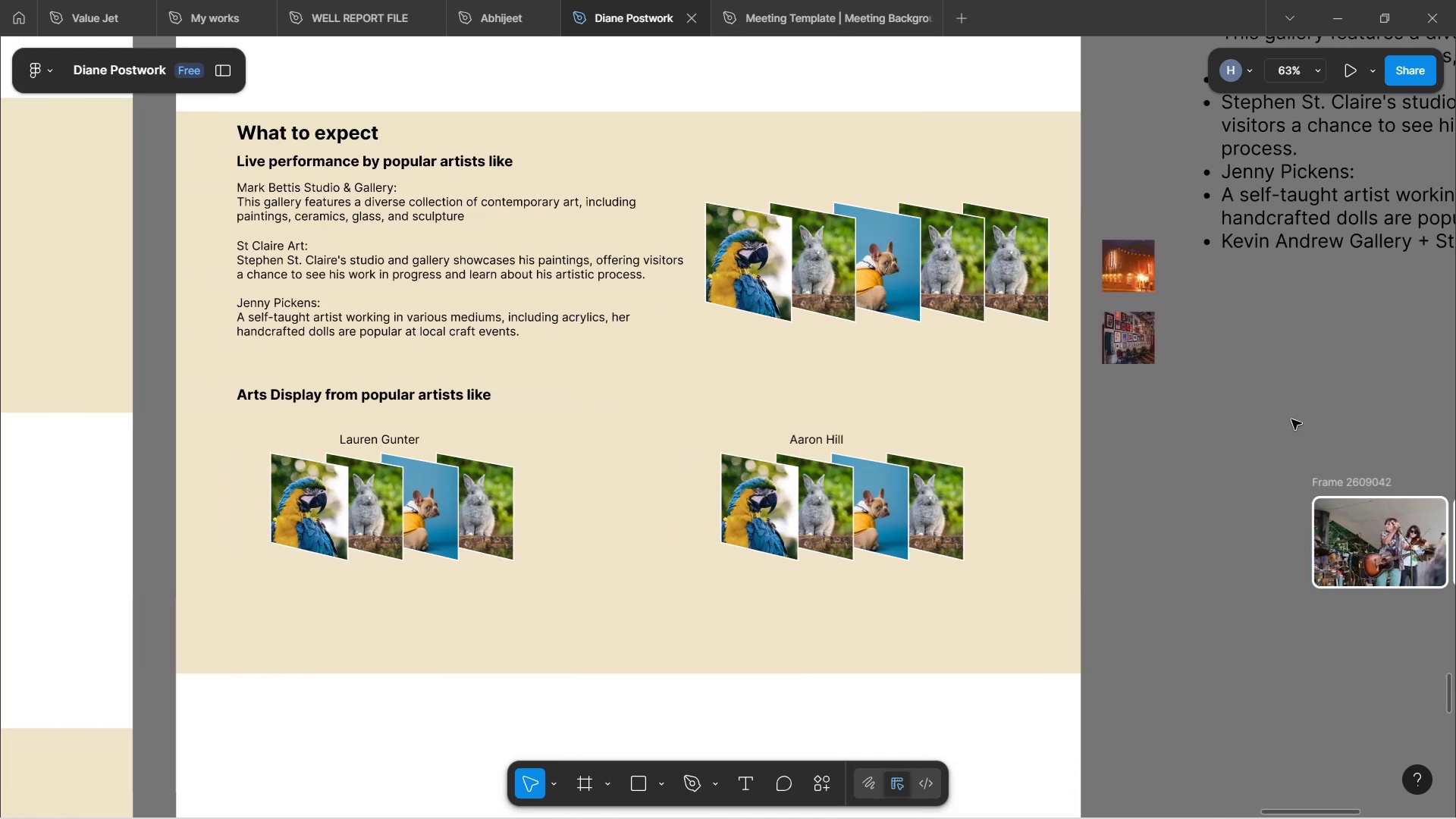 
key(Shift+ShiftLeft)
 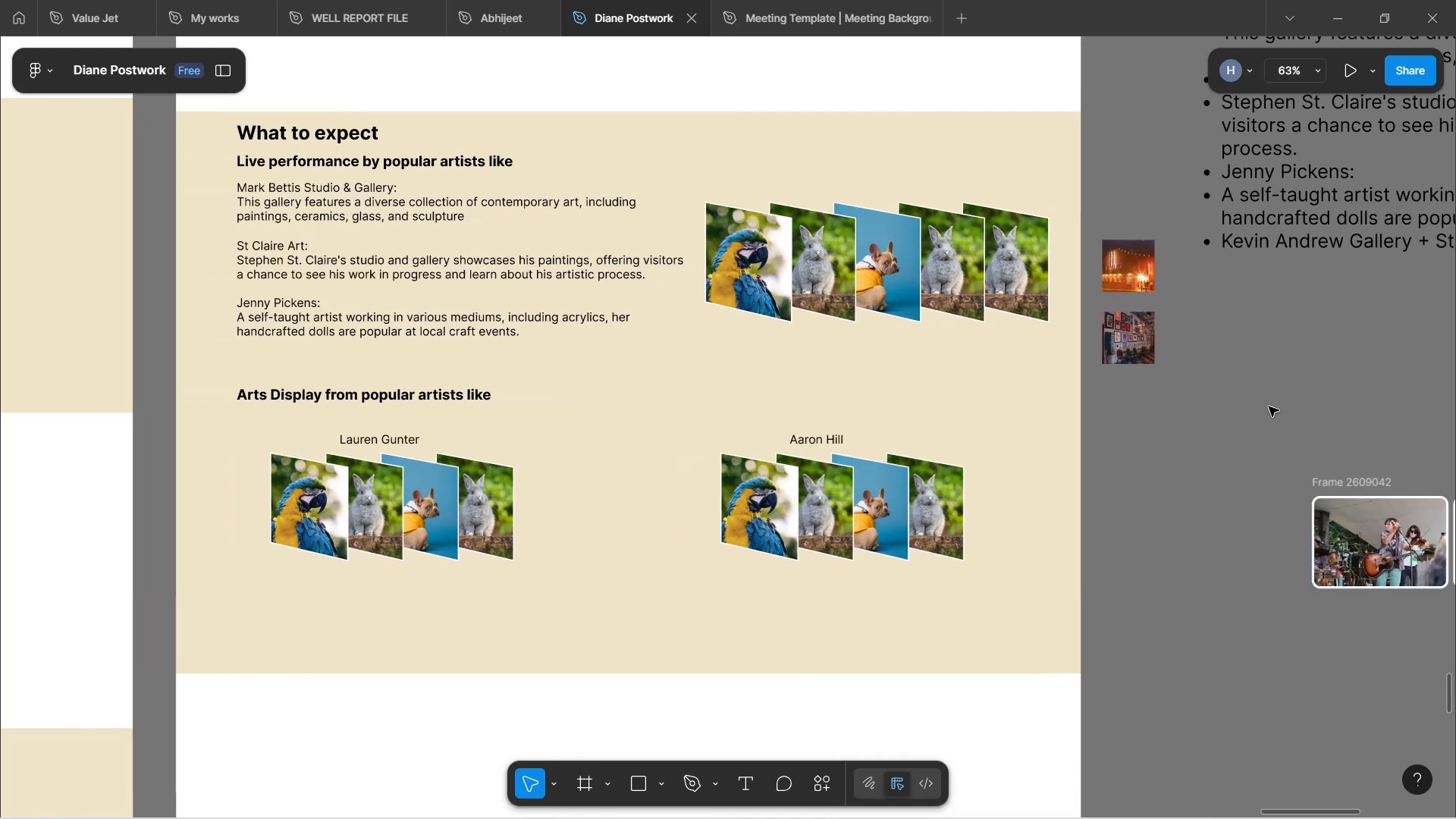 
scroll: coordinate [1269, 404], scroll_direction: up, amount: 3.0
 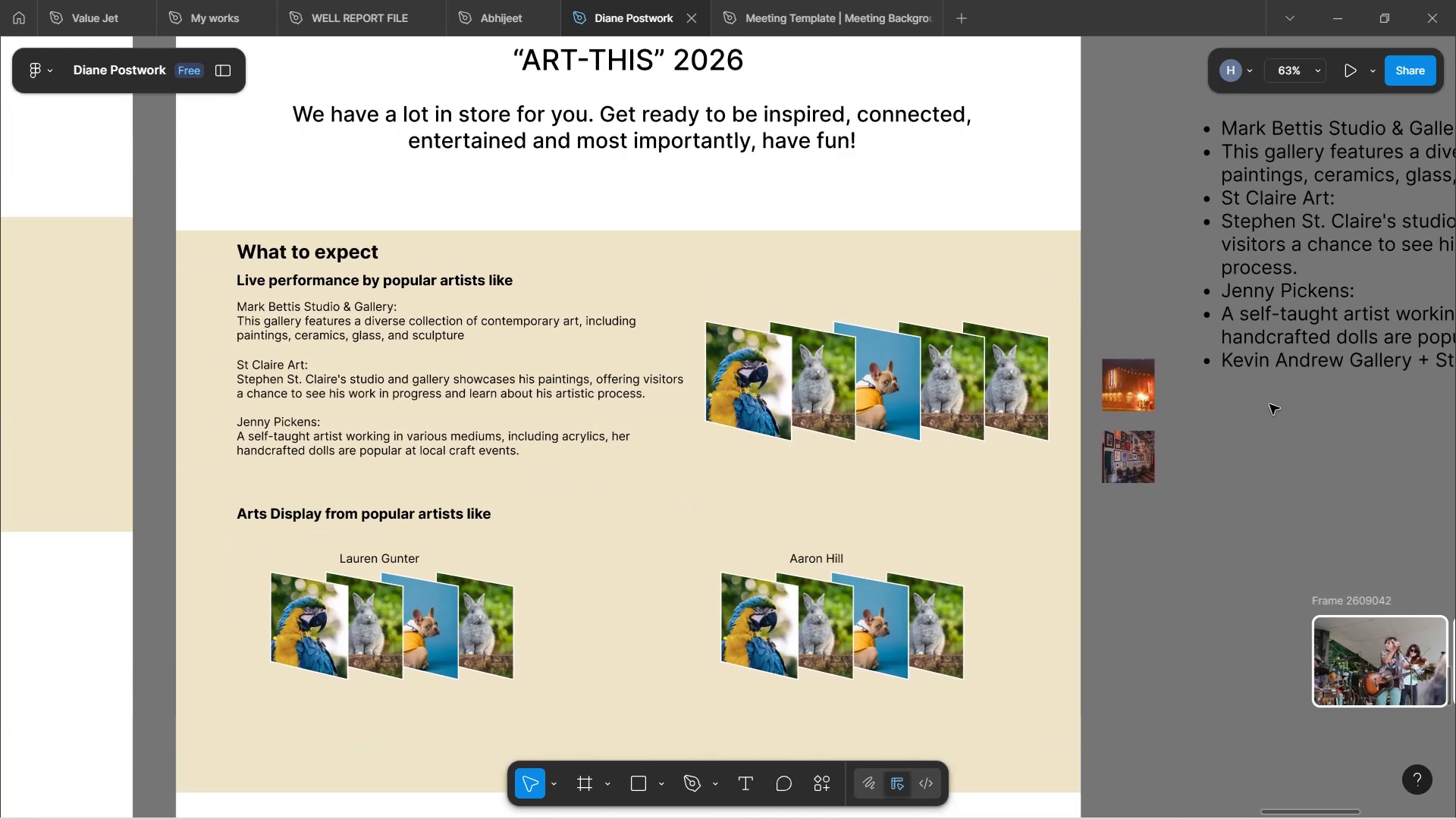 
hold_key(key=ControlLeft, duration=0.89)
scroll: coordinate [1253, 418], scroll_direction: down, amount: 1.0
 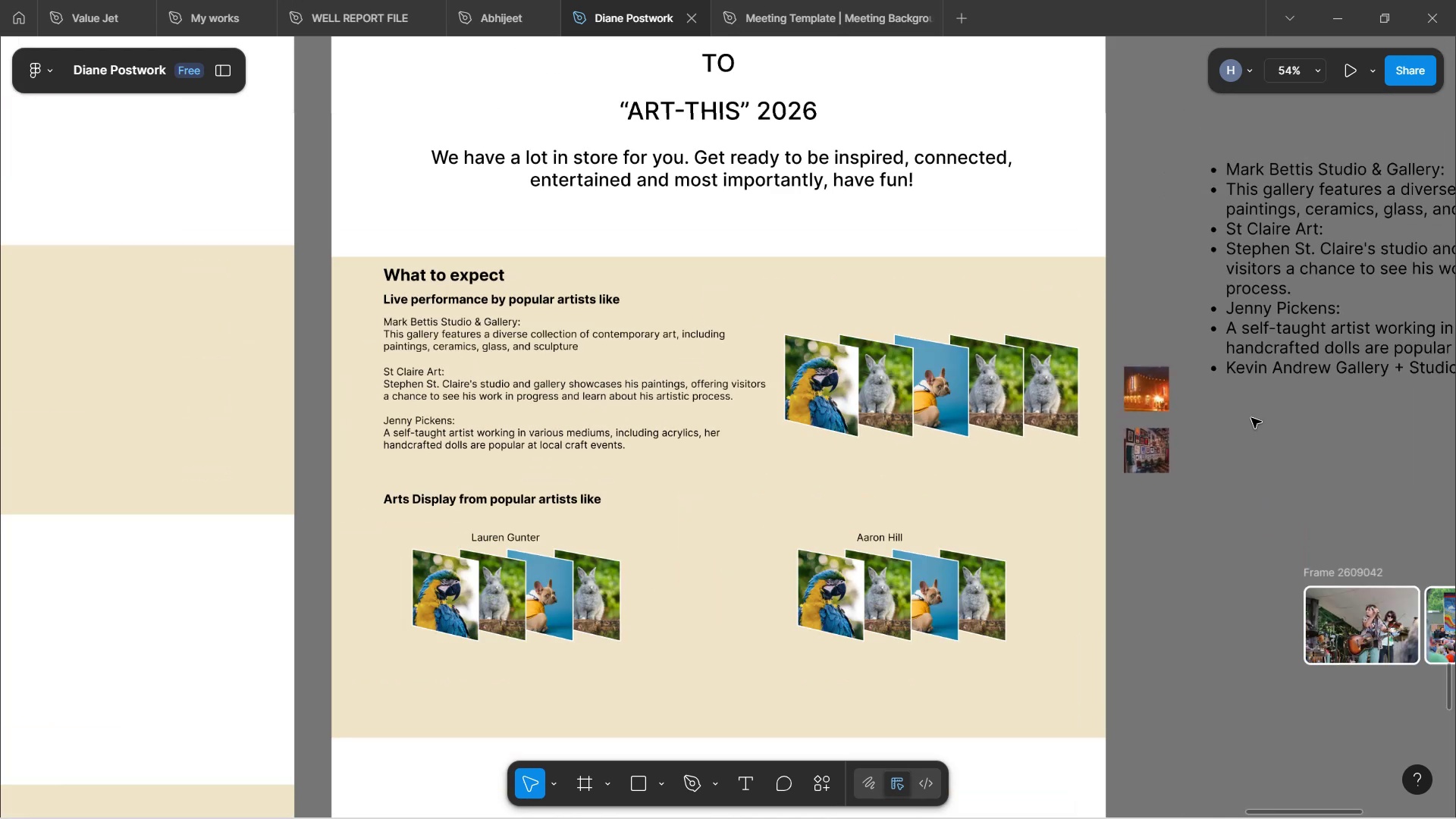 
hold_key(key=ControlLeft, duration=0.54)
scroll: coordinate [1172, 402], scroll_direction: down, amount: 2.0
 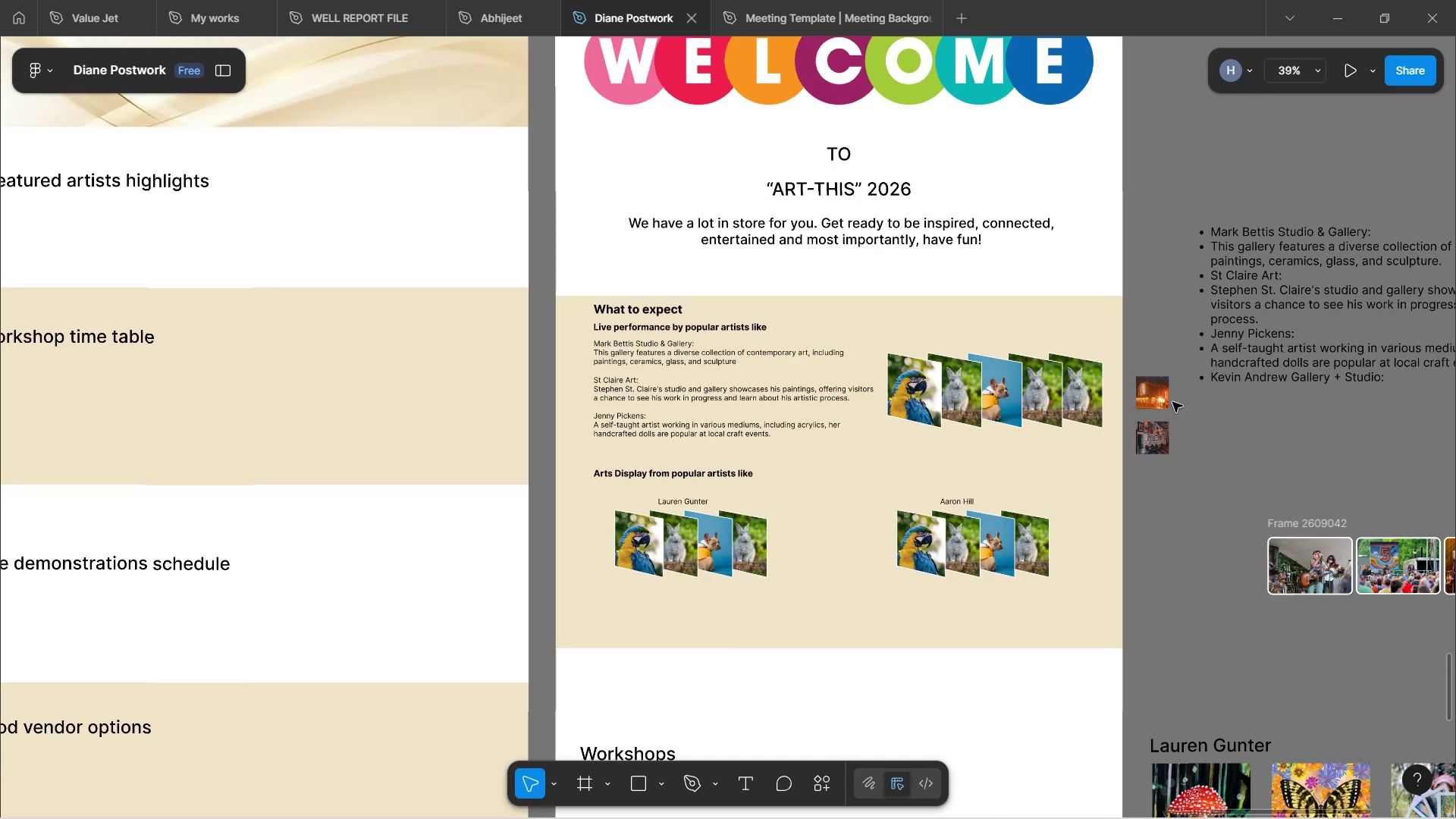 
scroll: coordinate [1172, 369], scroll_direction: up, amount: 3.0
 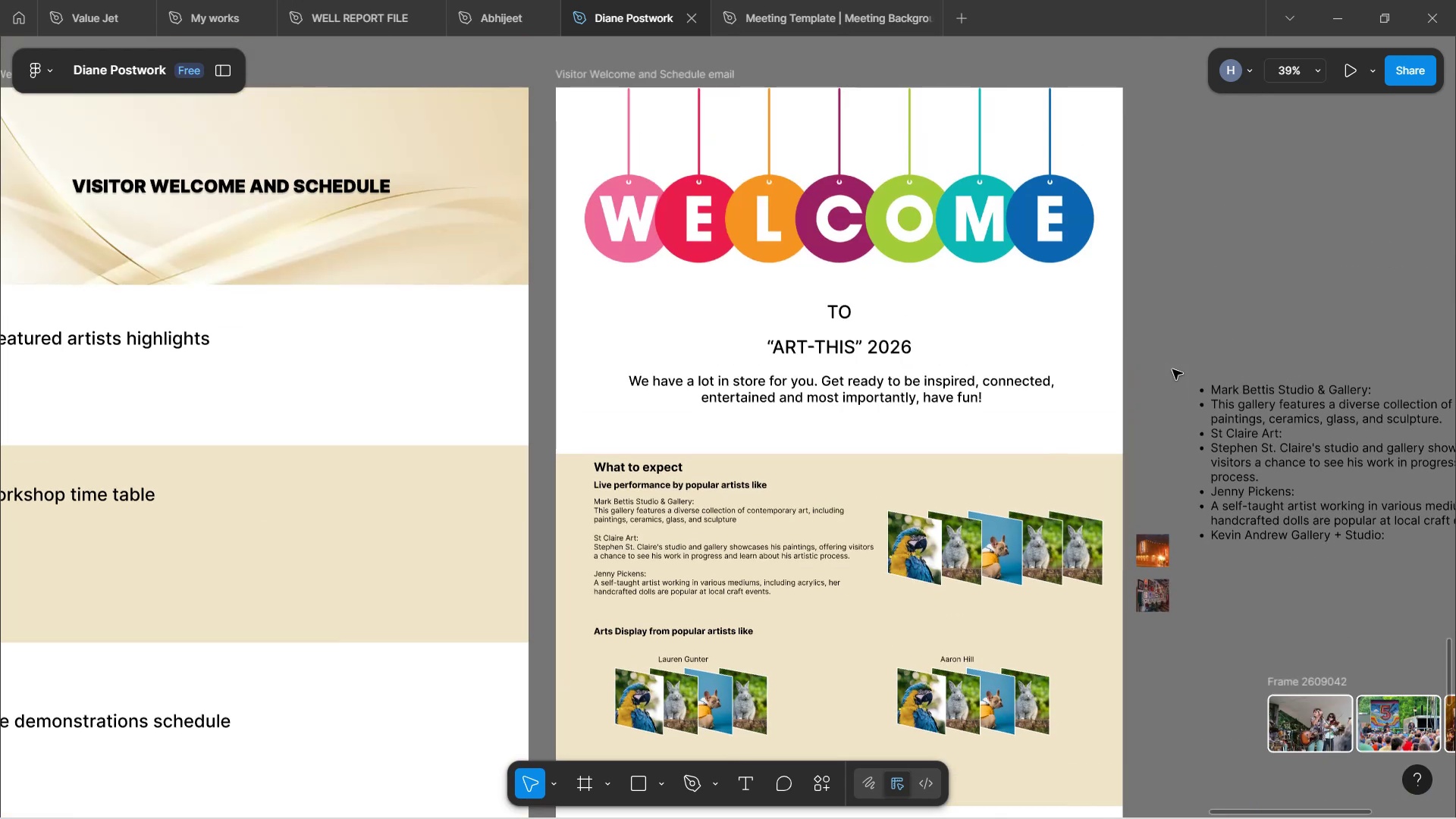 